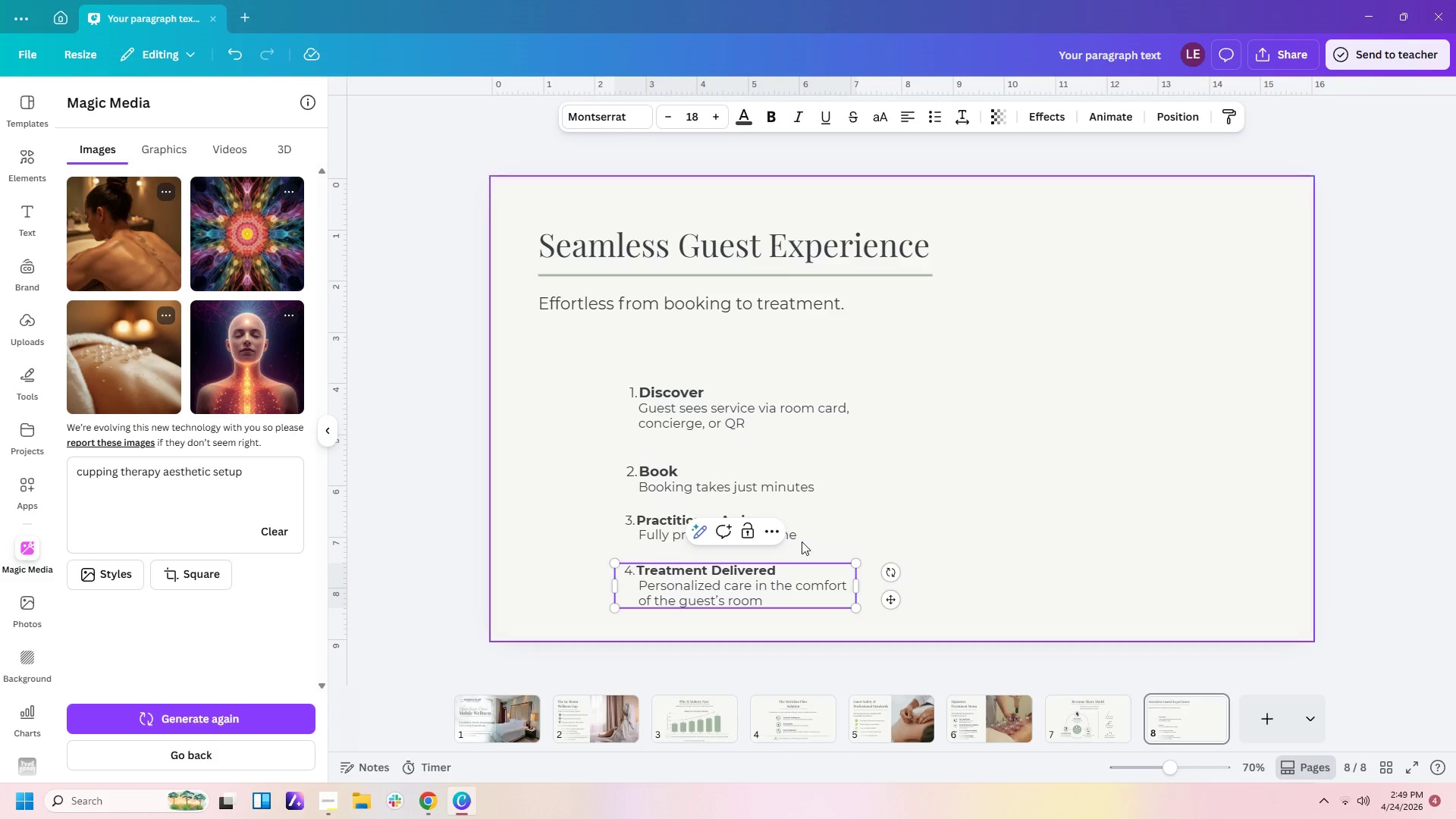 
left_click([1079, 418])
 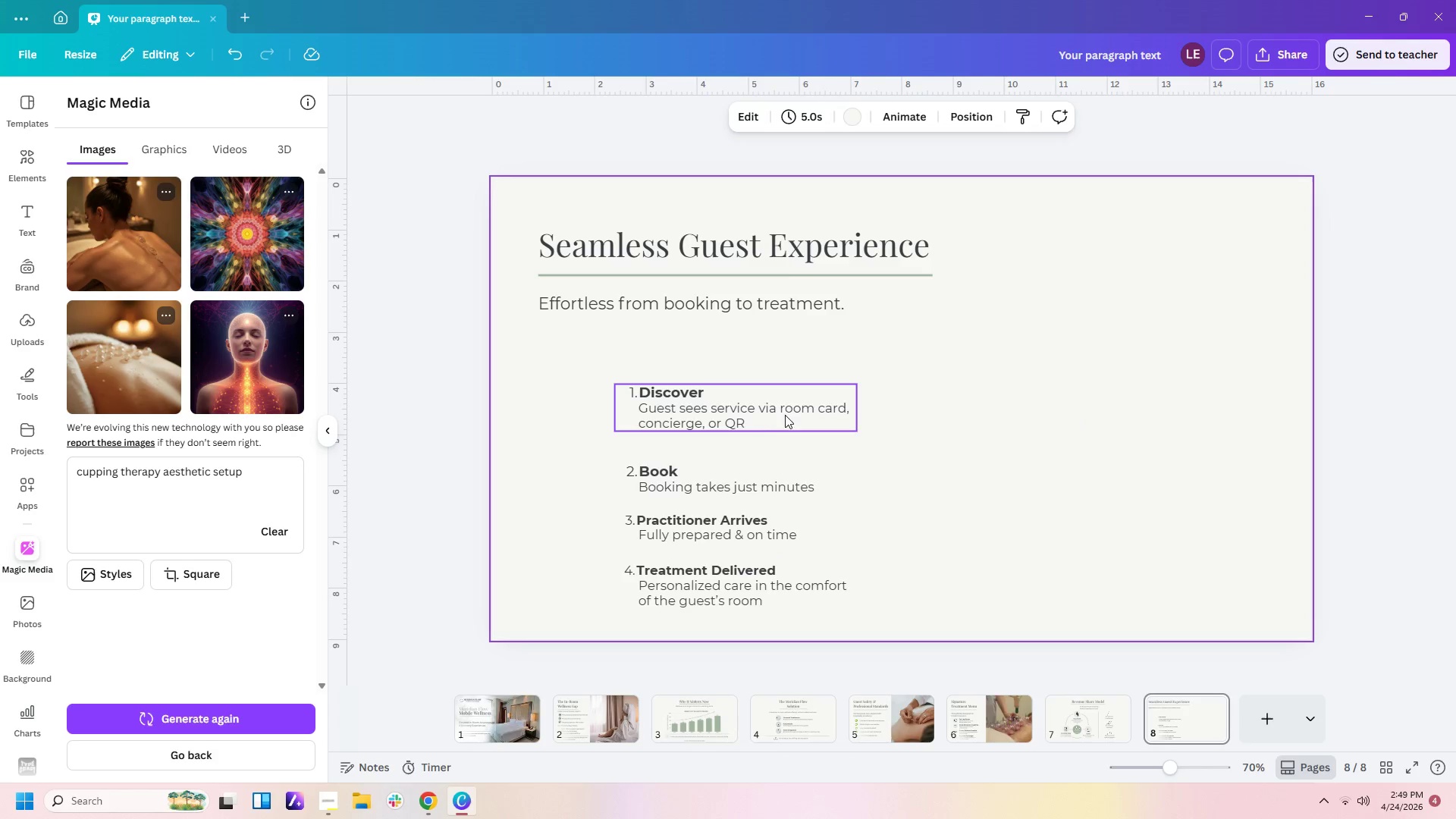 
left_click_drag(start_coordinate=[767, 421], to_coordinate=[756, 372])
 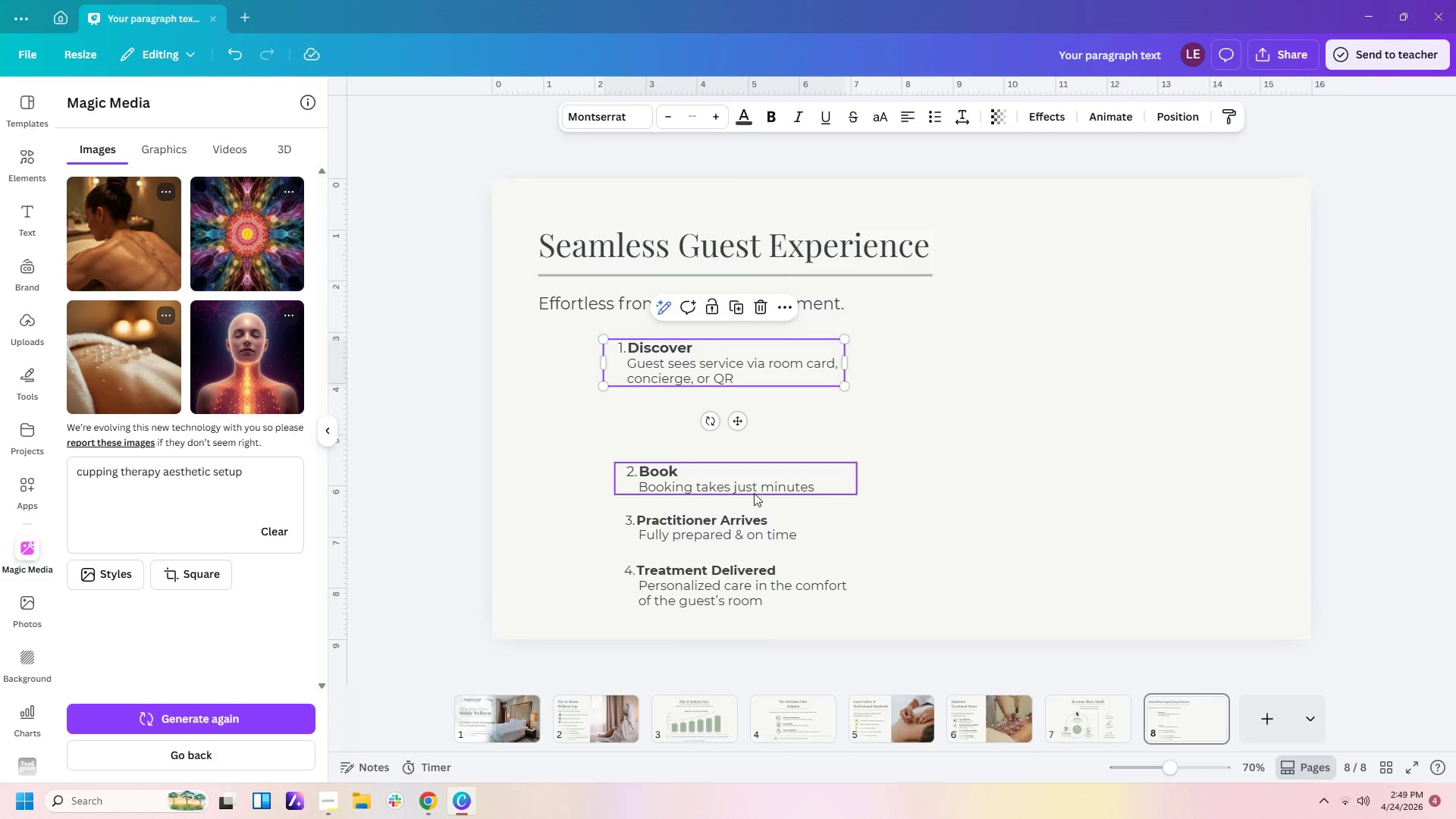 
left_click_drag(start_coordinate=[754, 489], to_coordinate=[746, 434])
 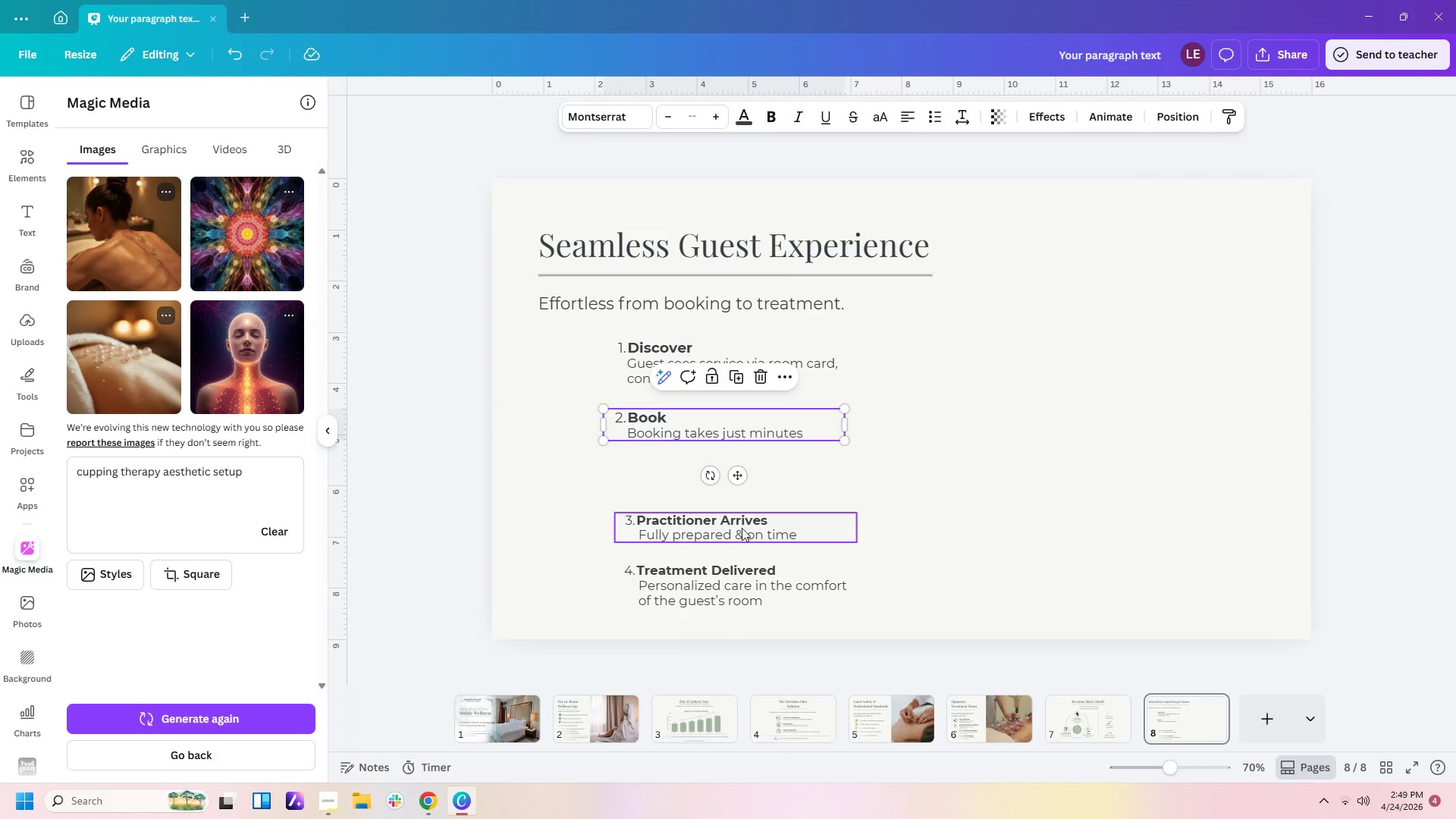 
left_click_drag(start_coordinate=[742, 529], to_coordinate=[733, 483])
 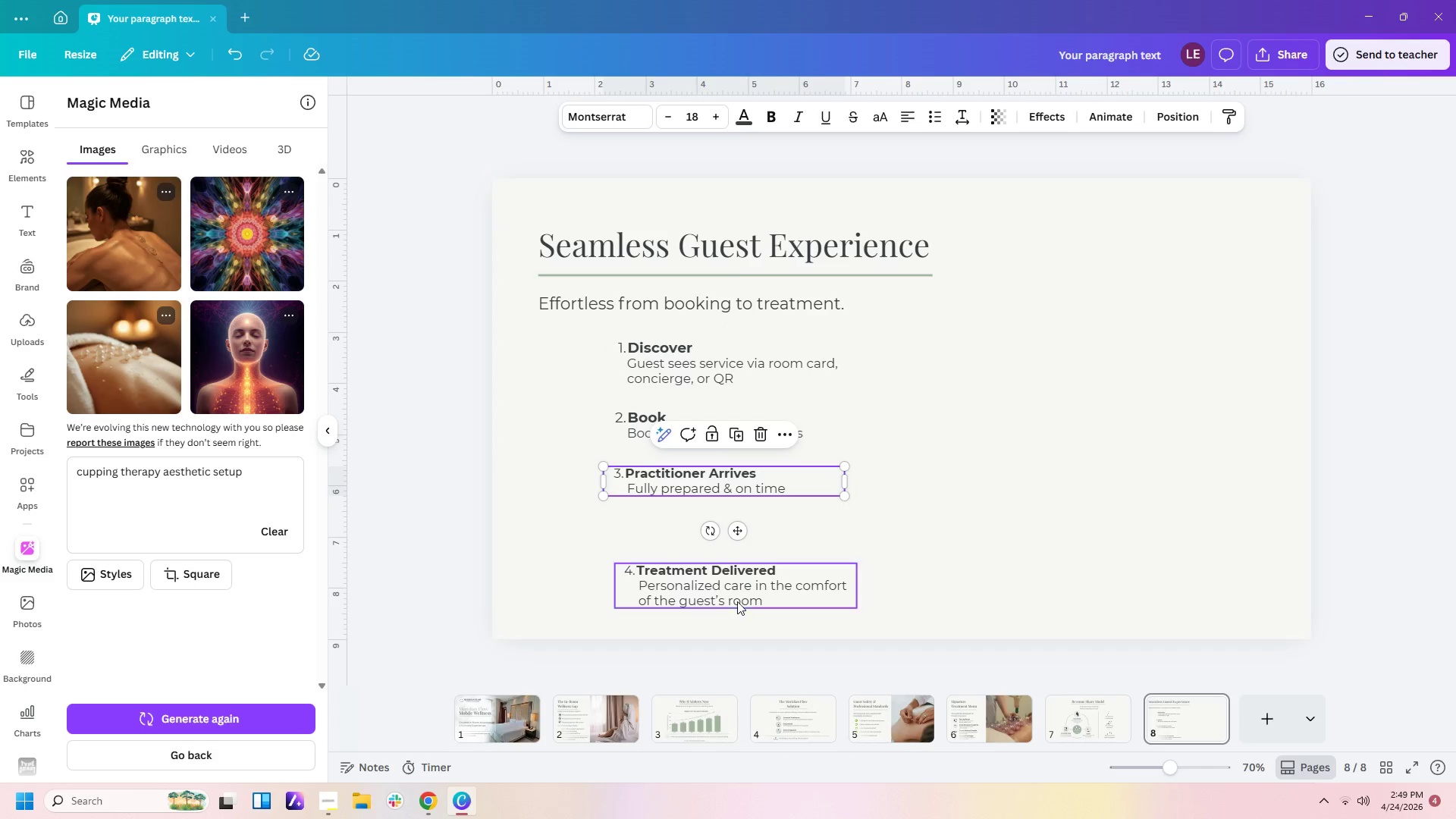 
left_click_drag(start_coordinate=[737, 598], to_coordinate=[729, 547])
 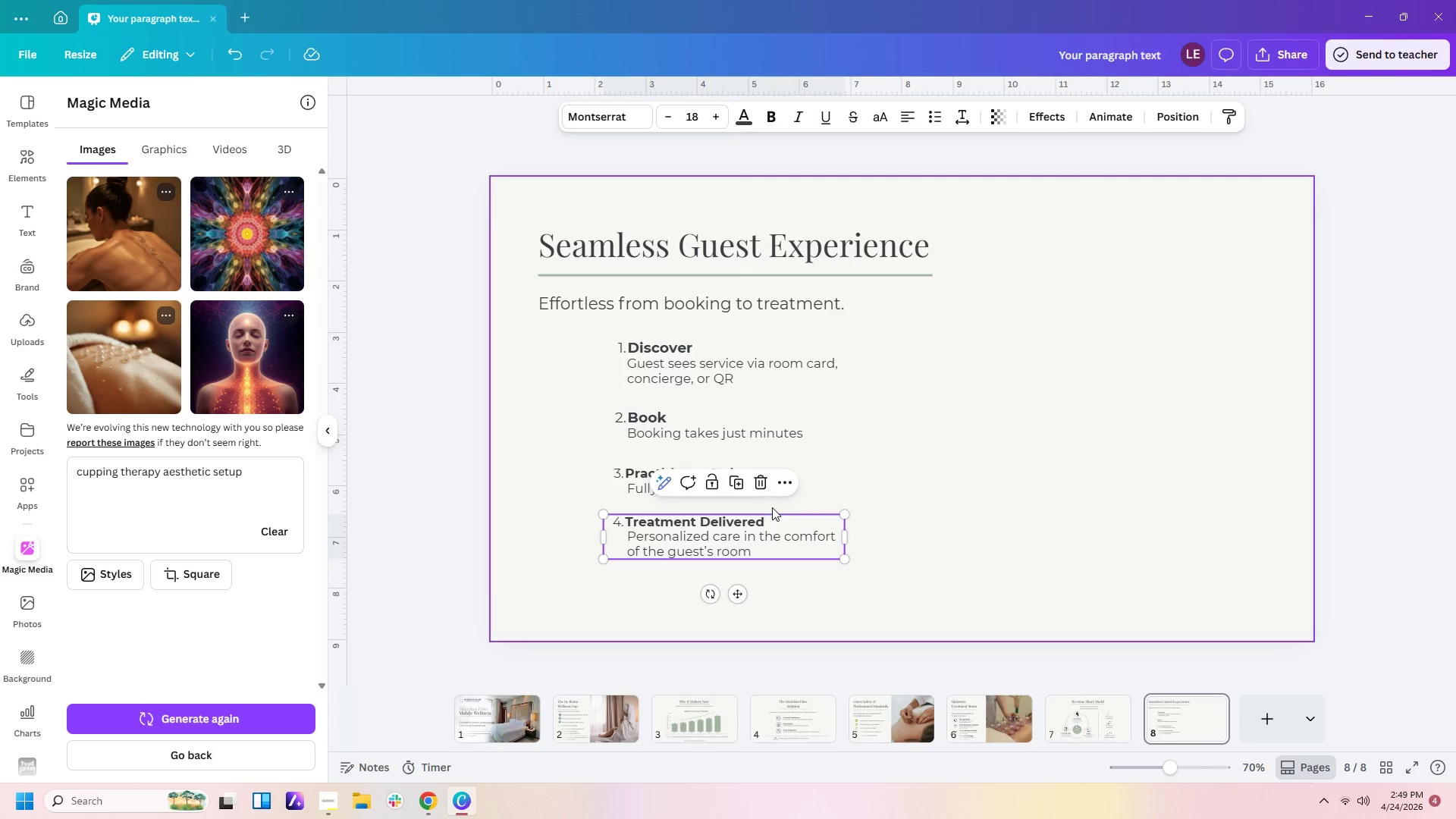 
left_click([773, 515])
 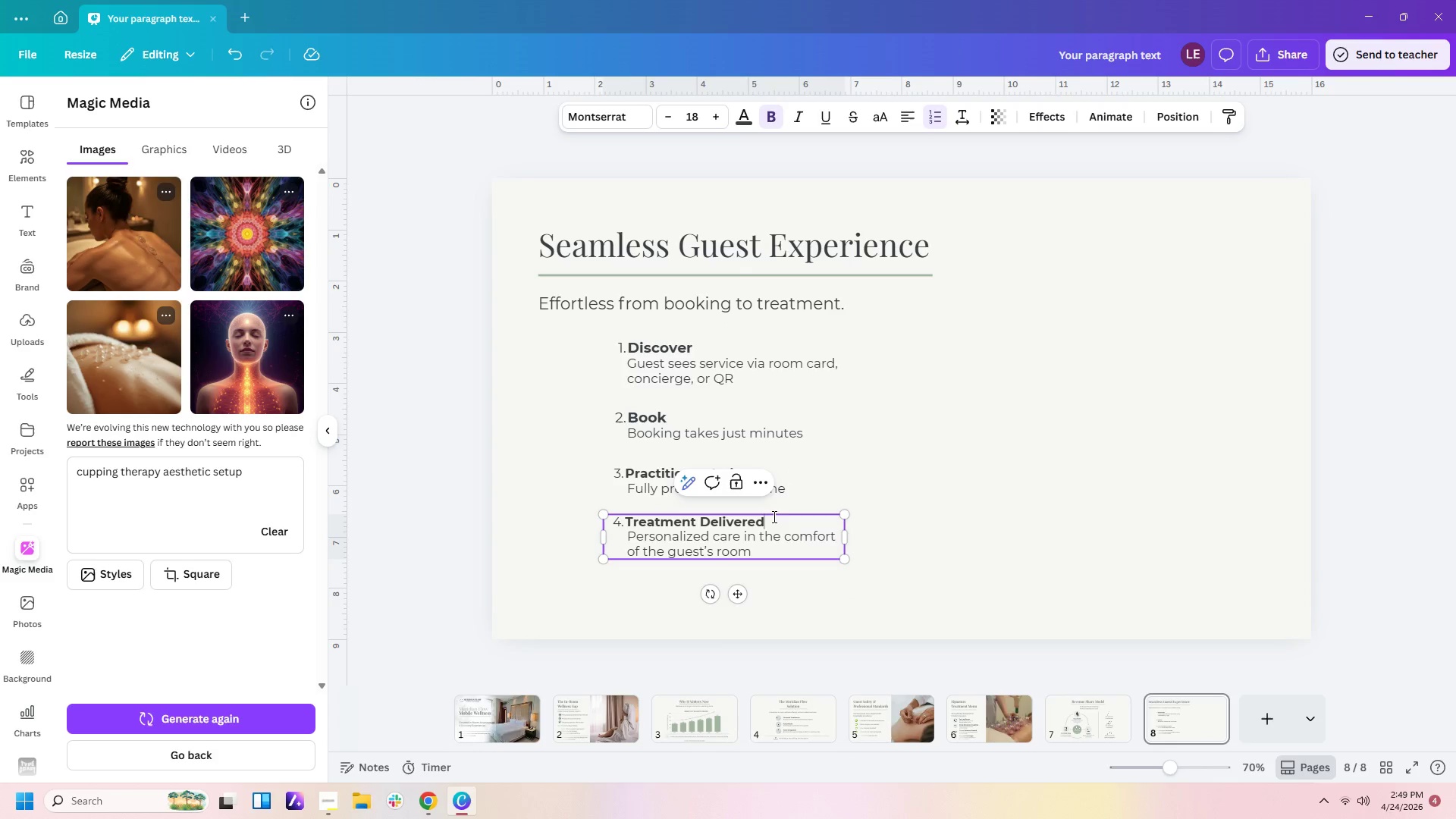 
key(Control+C)
 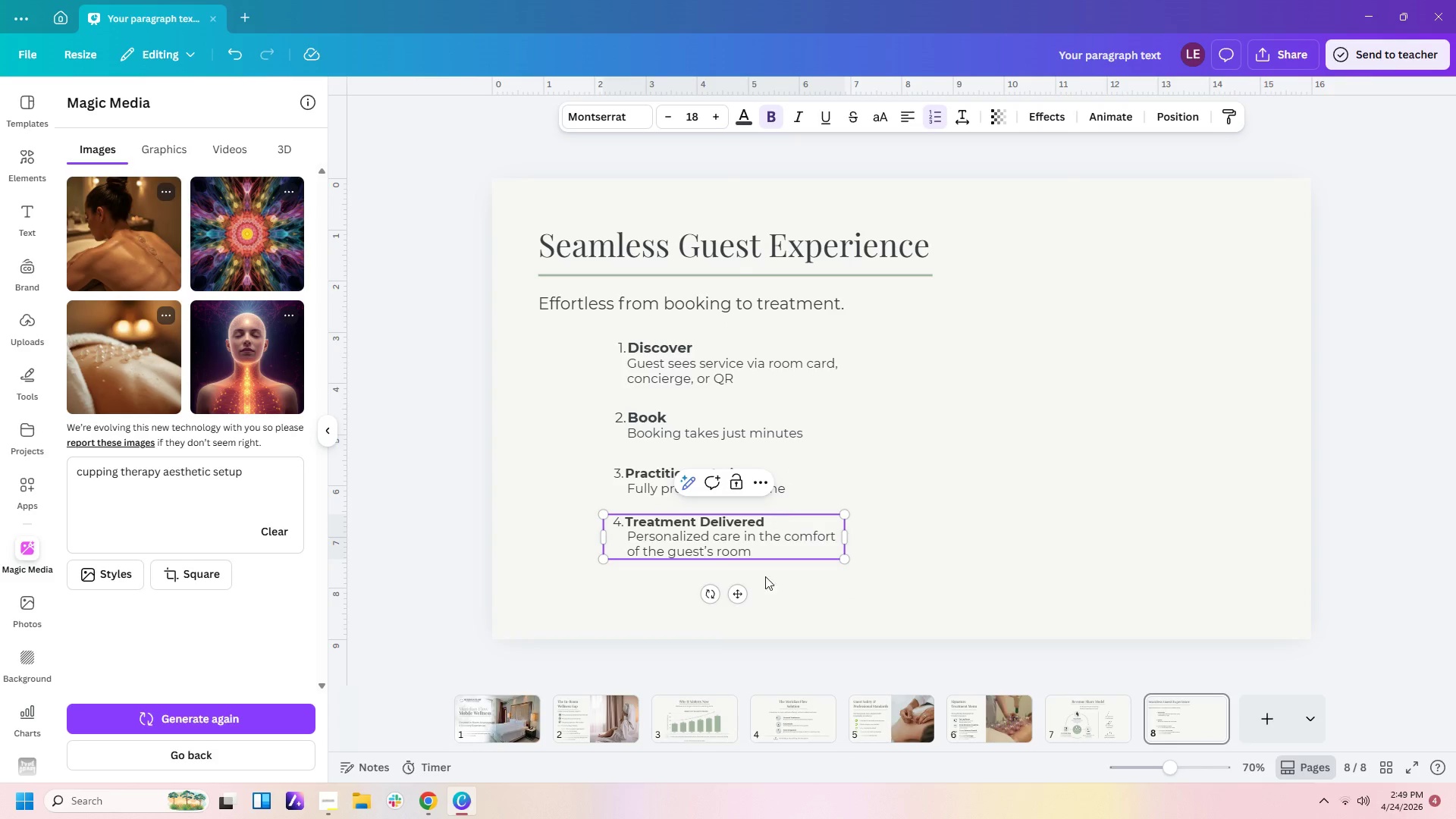 
key(Control+V)
 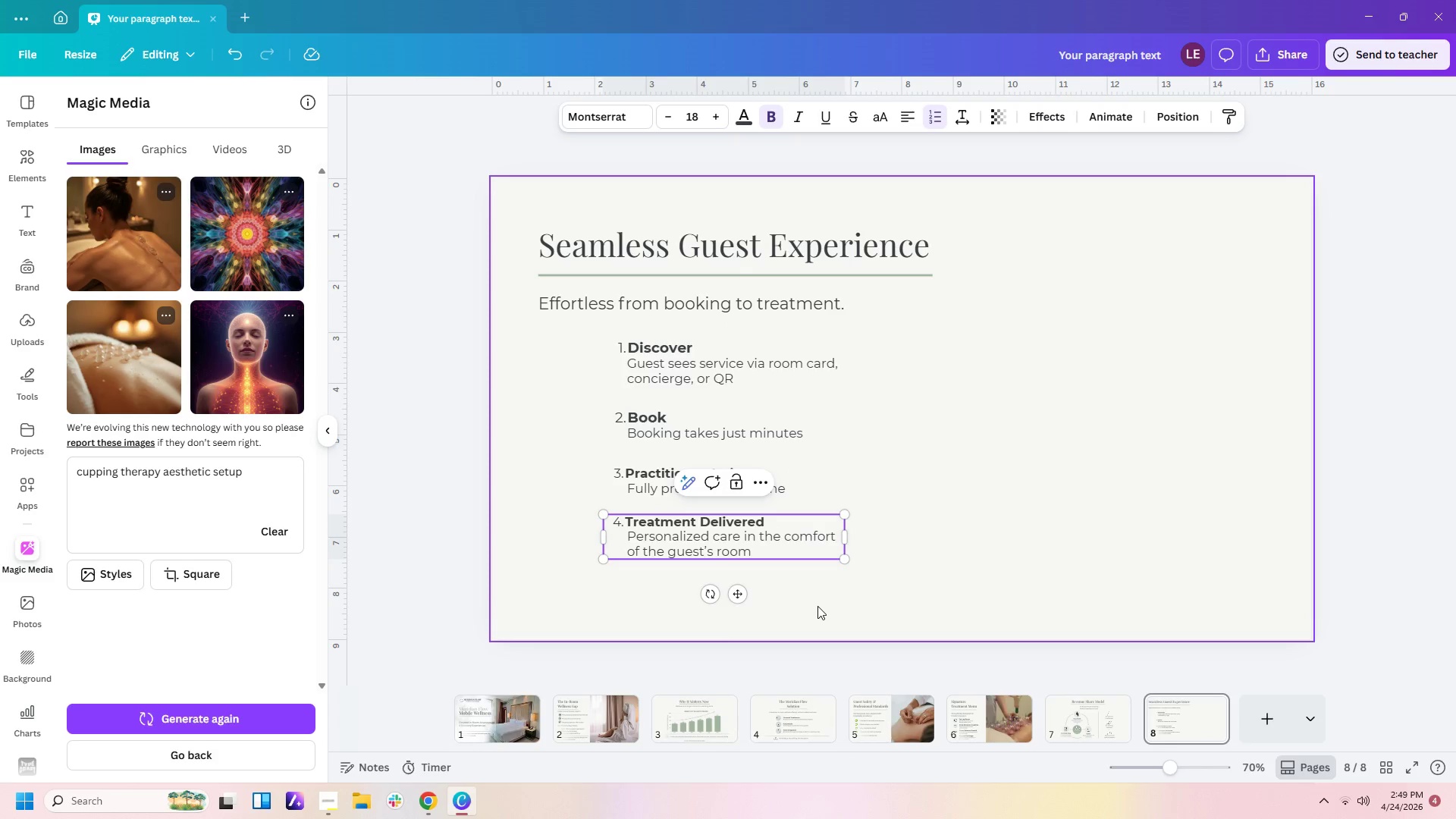 
double_click([814, 548])
 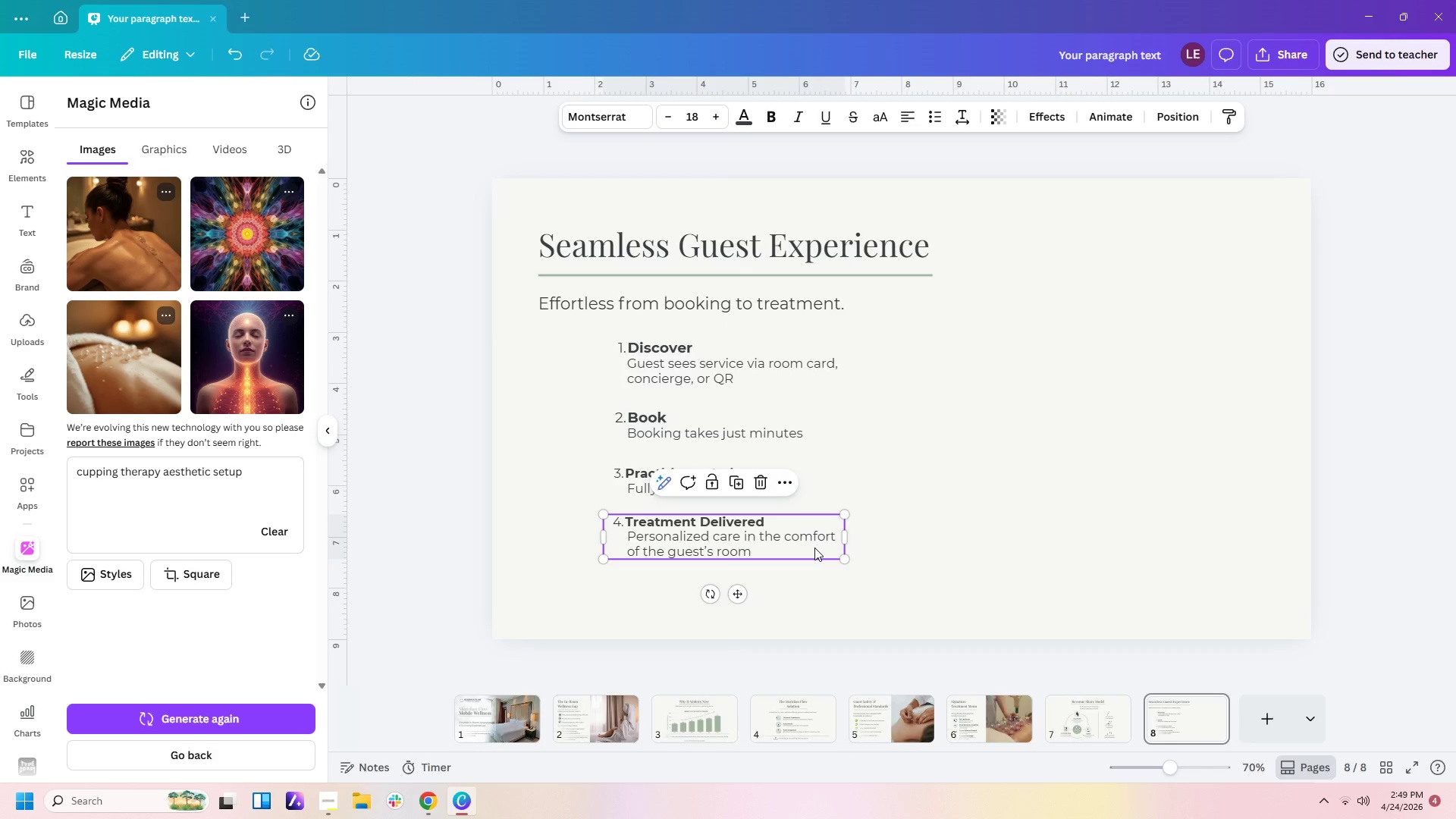 
key(Control+C)
 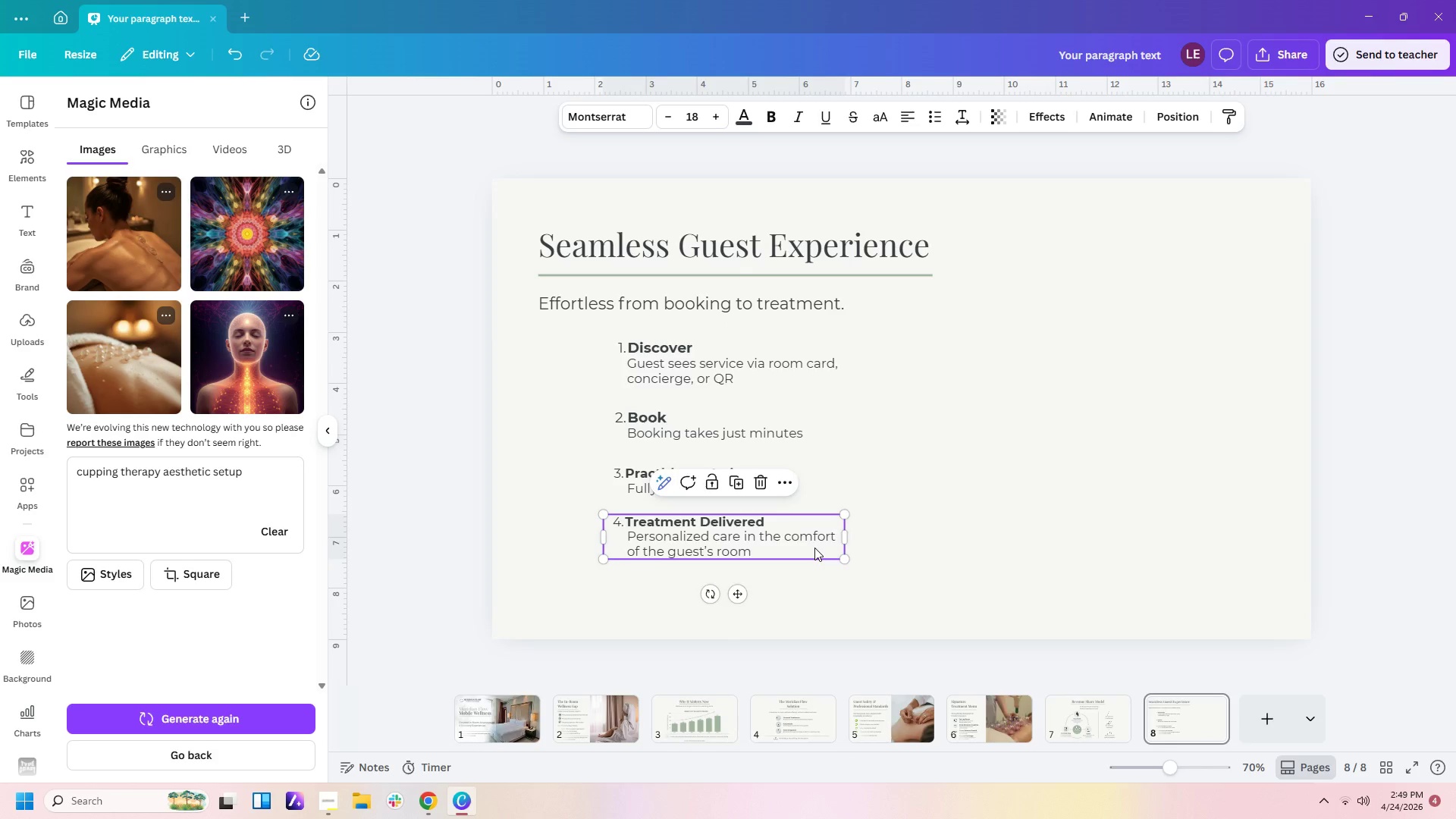 
key(Control+V)
 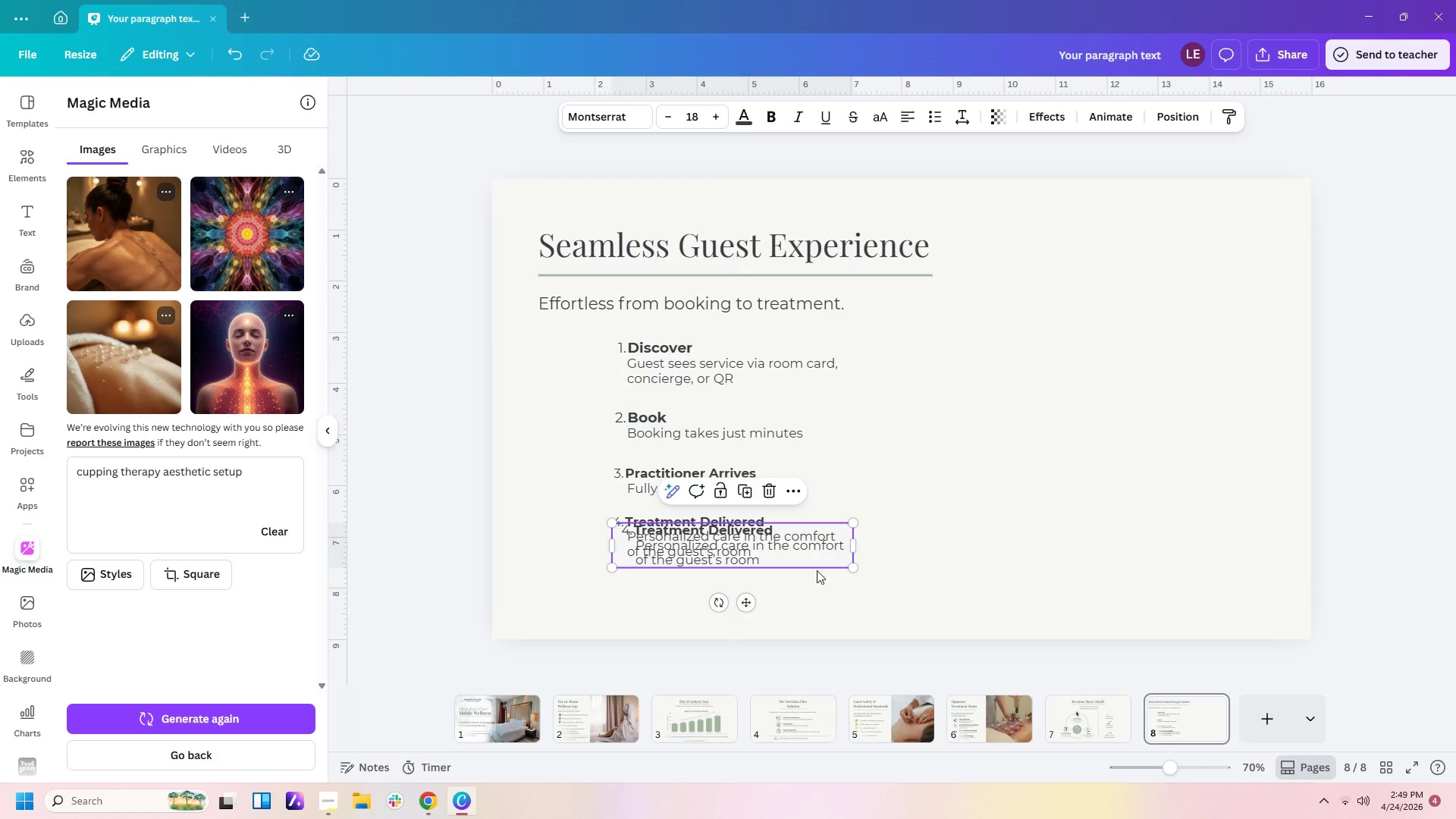 
left_click_drag(start_coordinate=[814, 548], to_coordinate=[806, 598])
 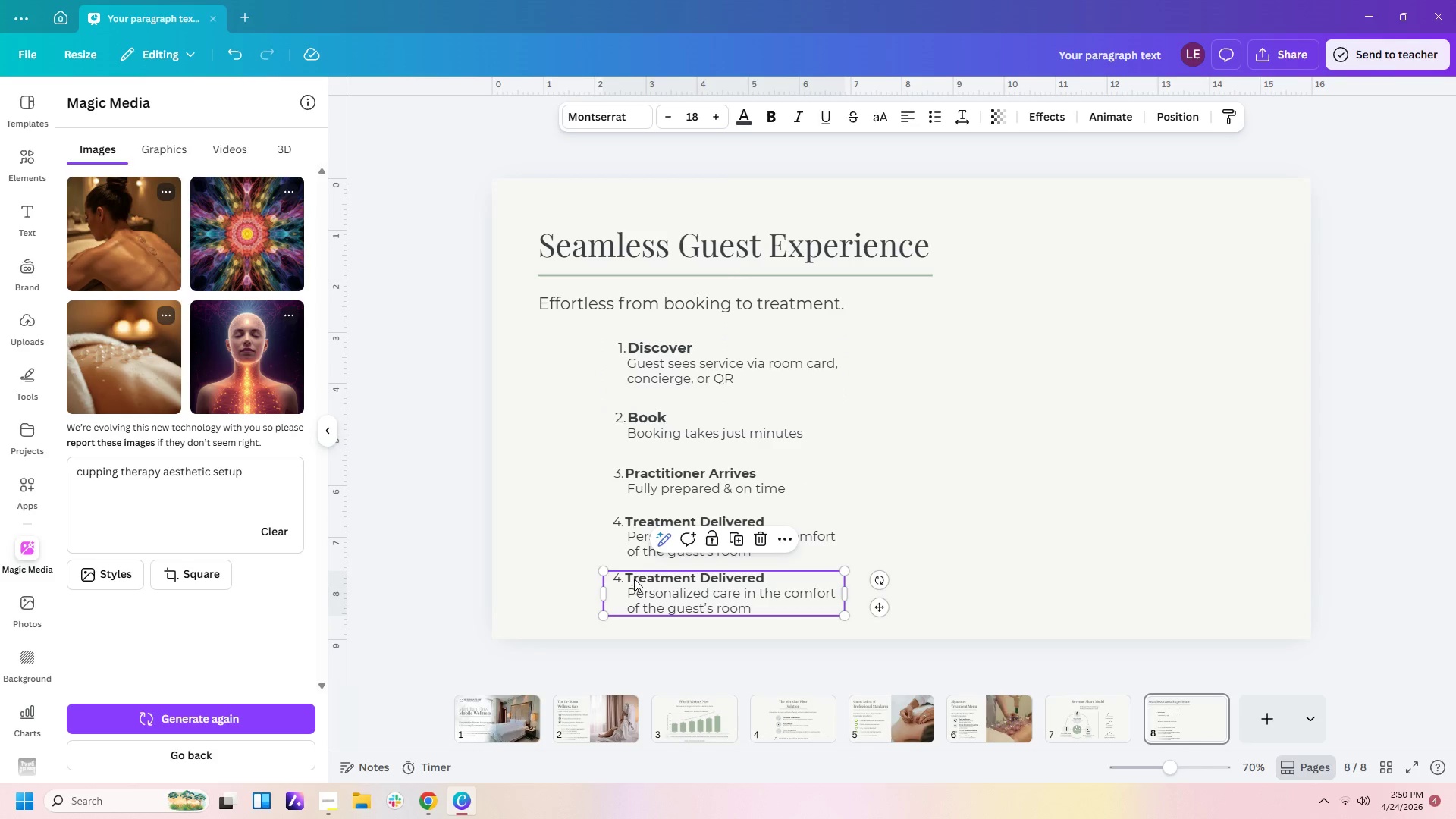 
double_click([626, 575])
 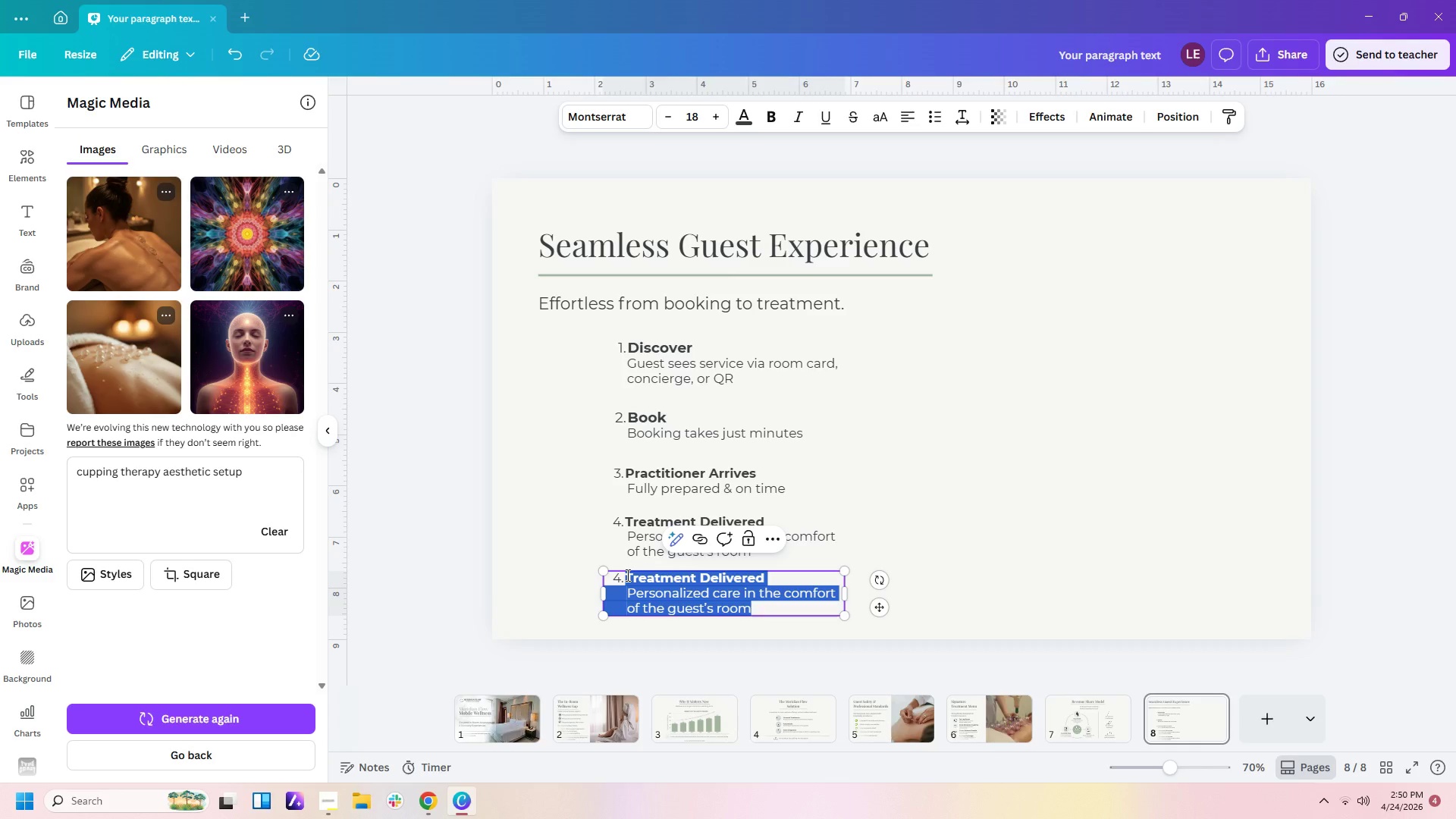 
left_click([626, 575])
 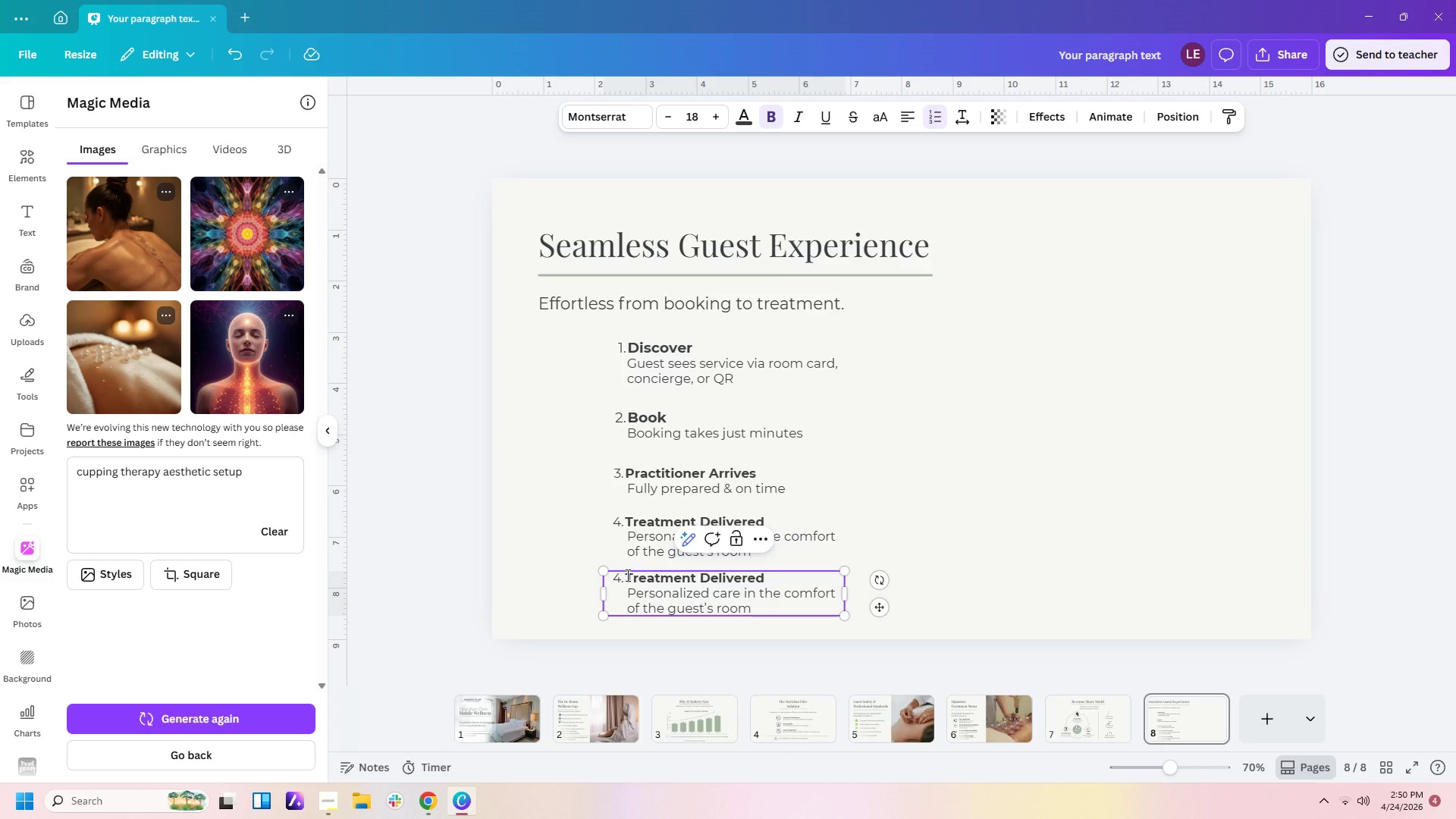 
key(Backspace)
 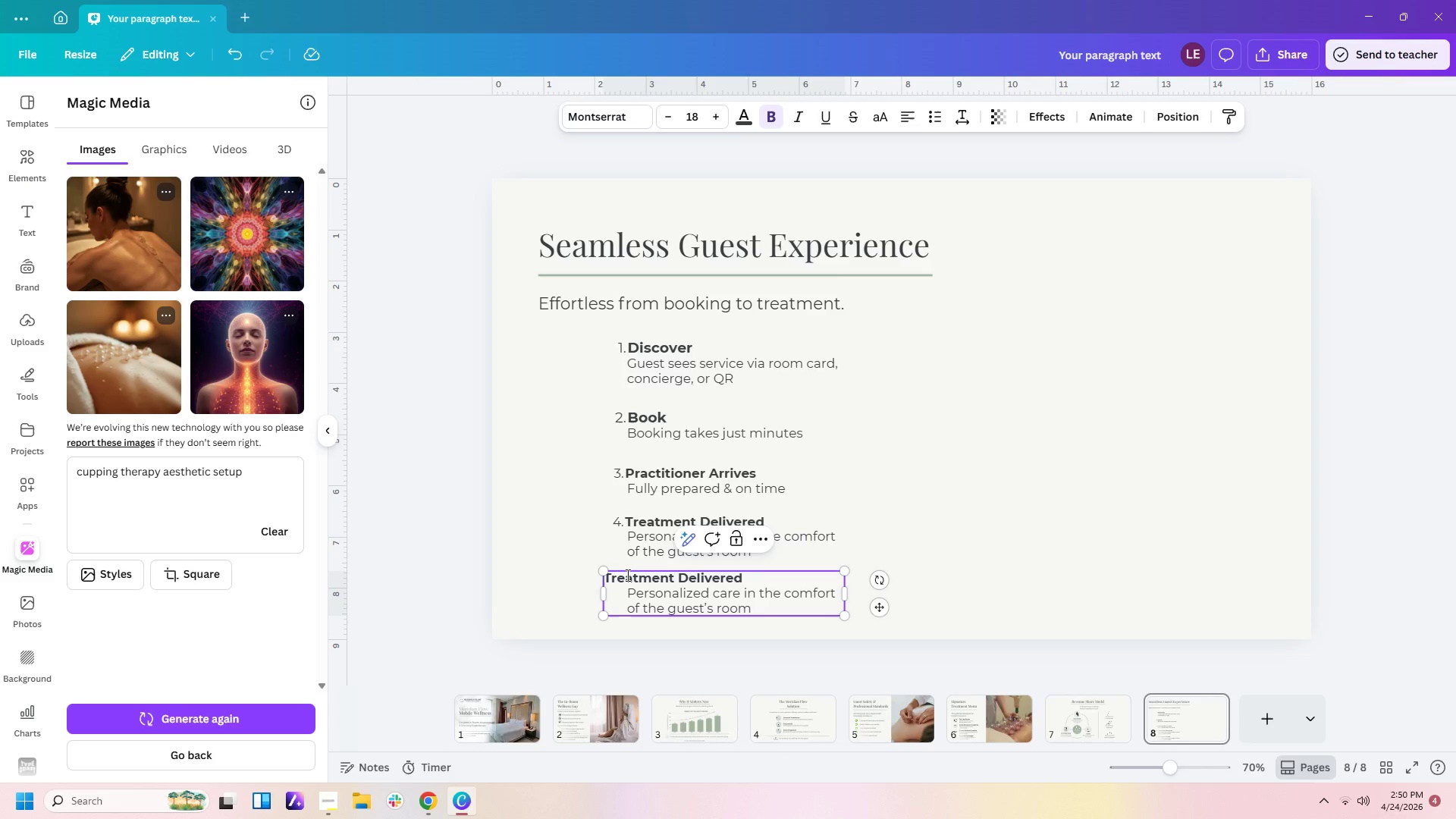 
key(Backspace)
 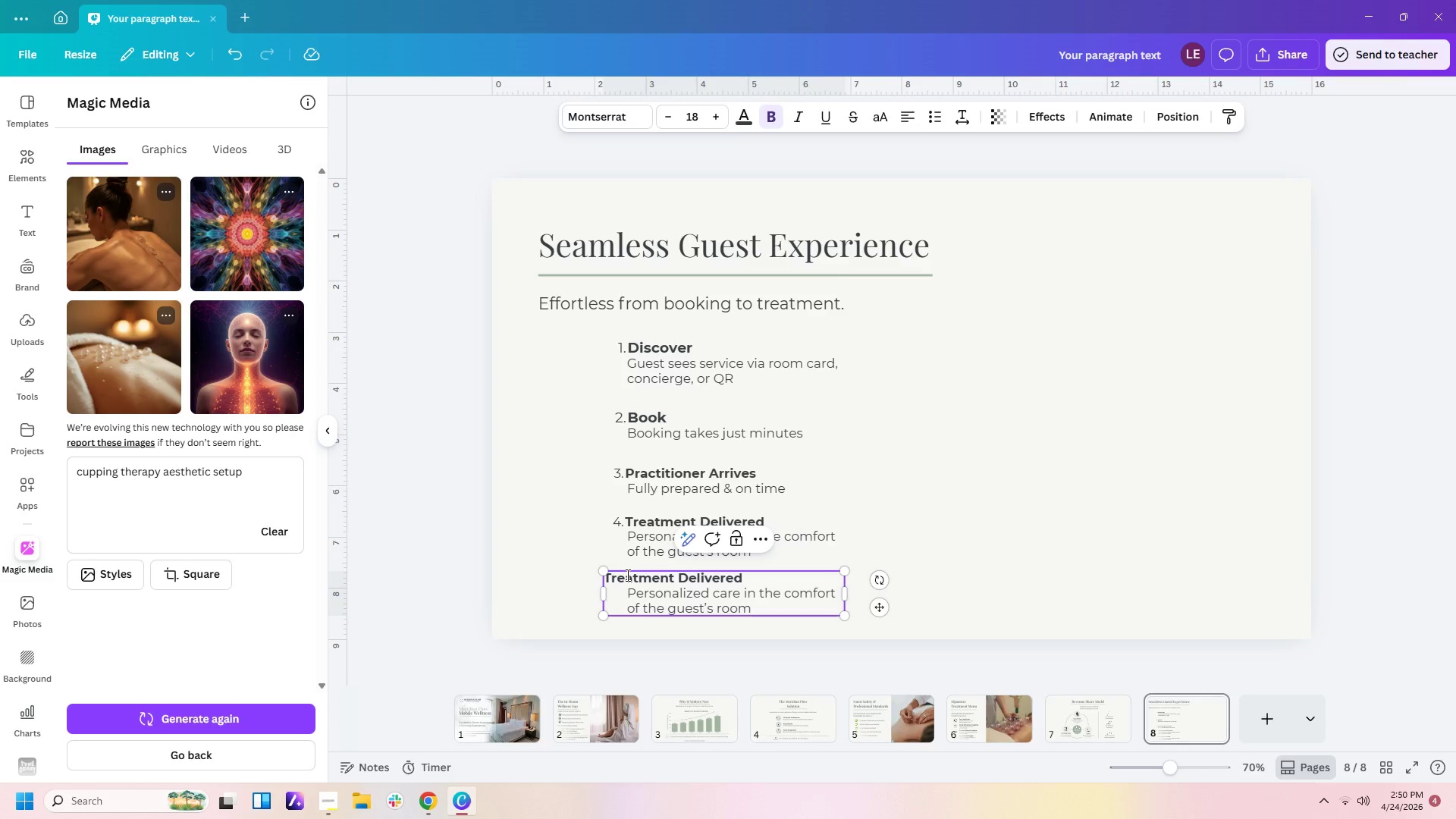 
key(Numpad5)
 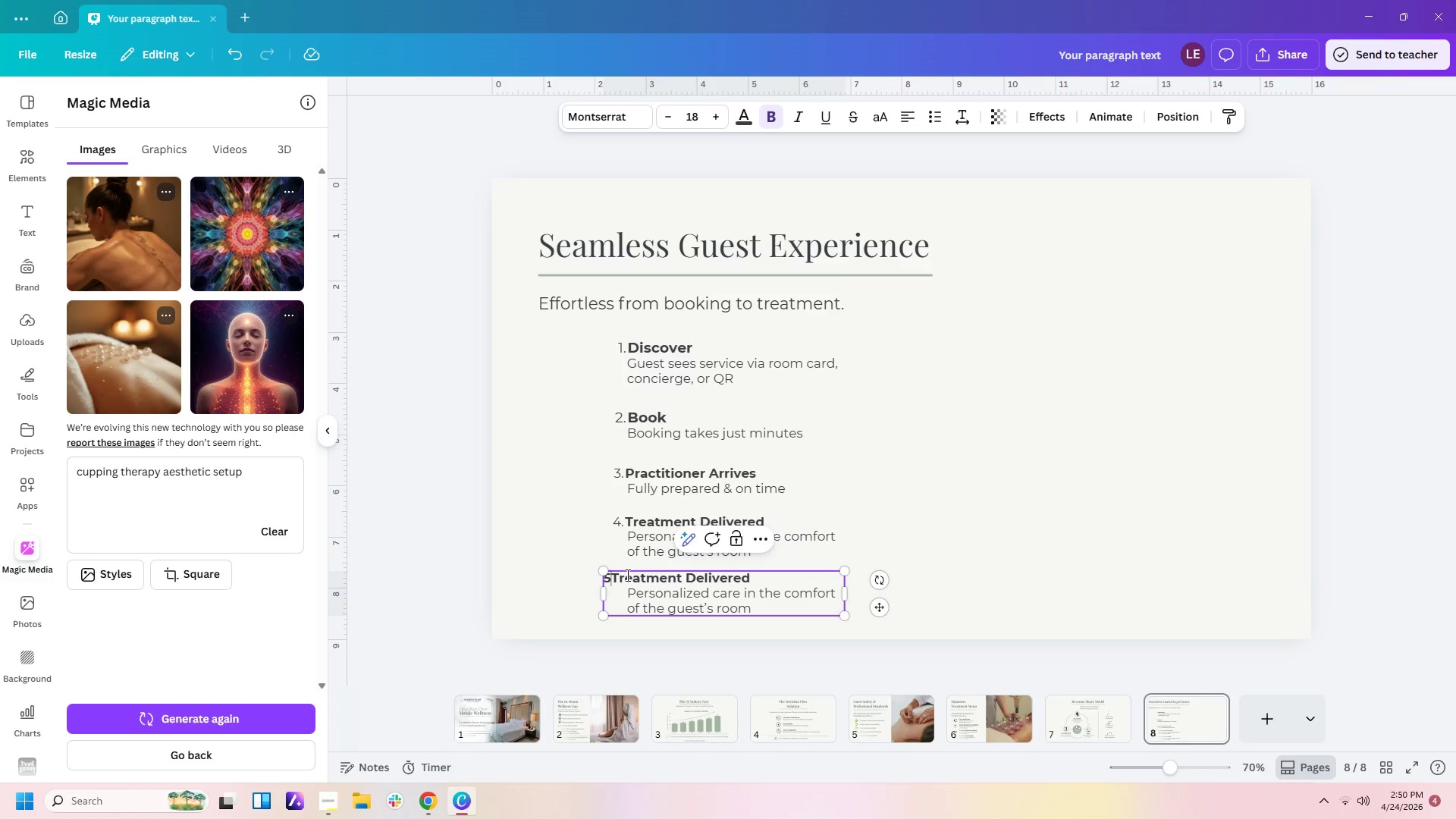 
key(NumpadDecimal)
 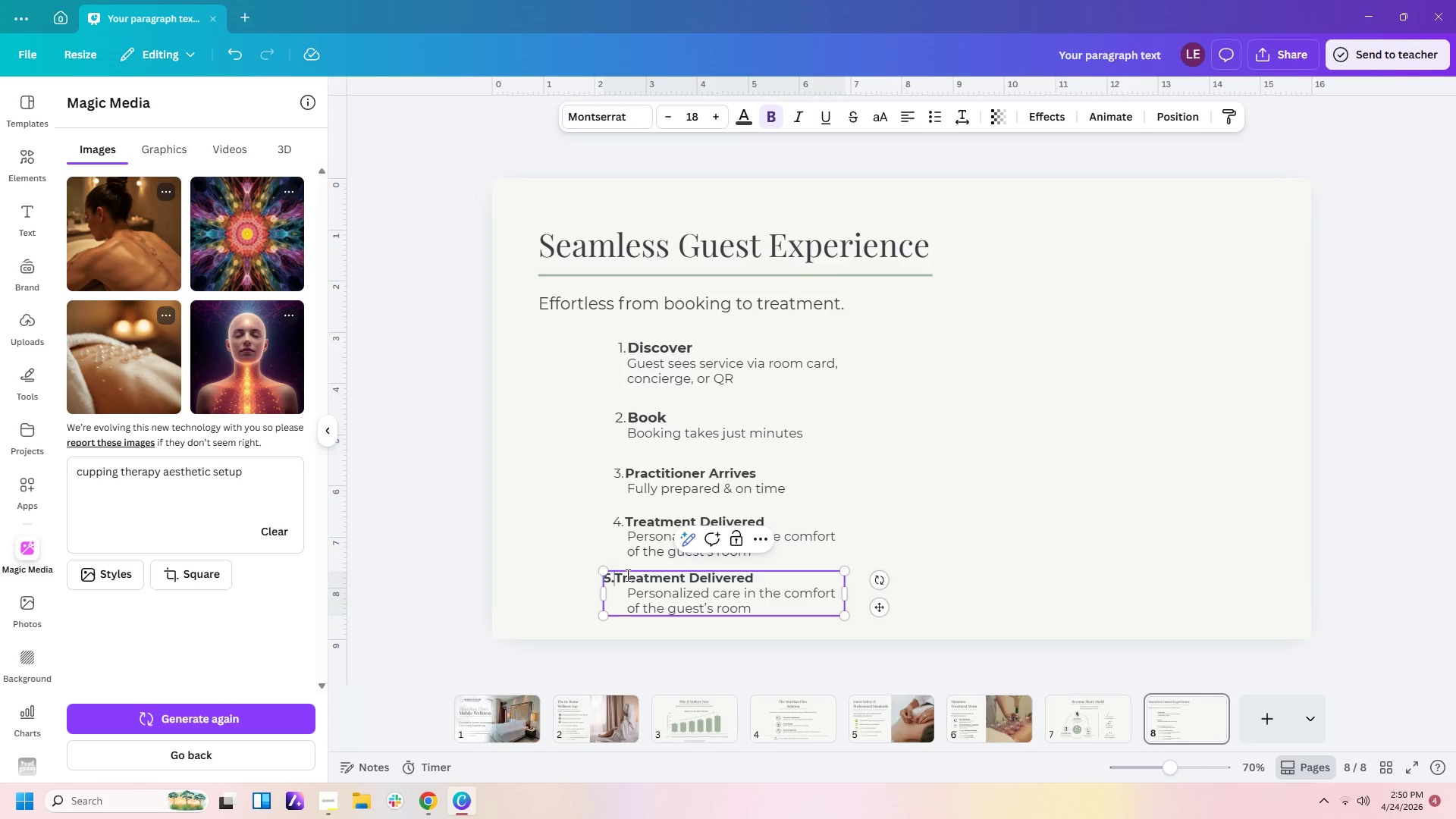 
key(Space)
 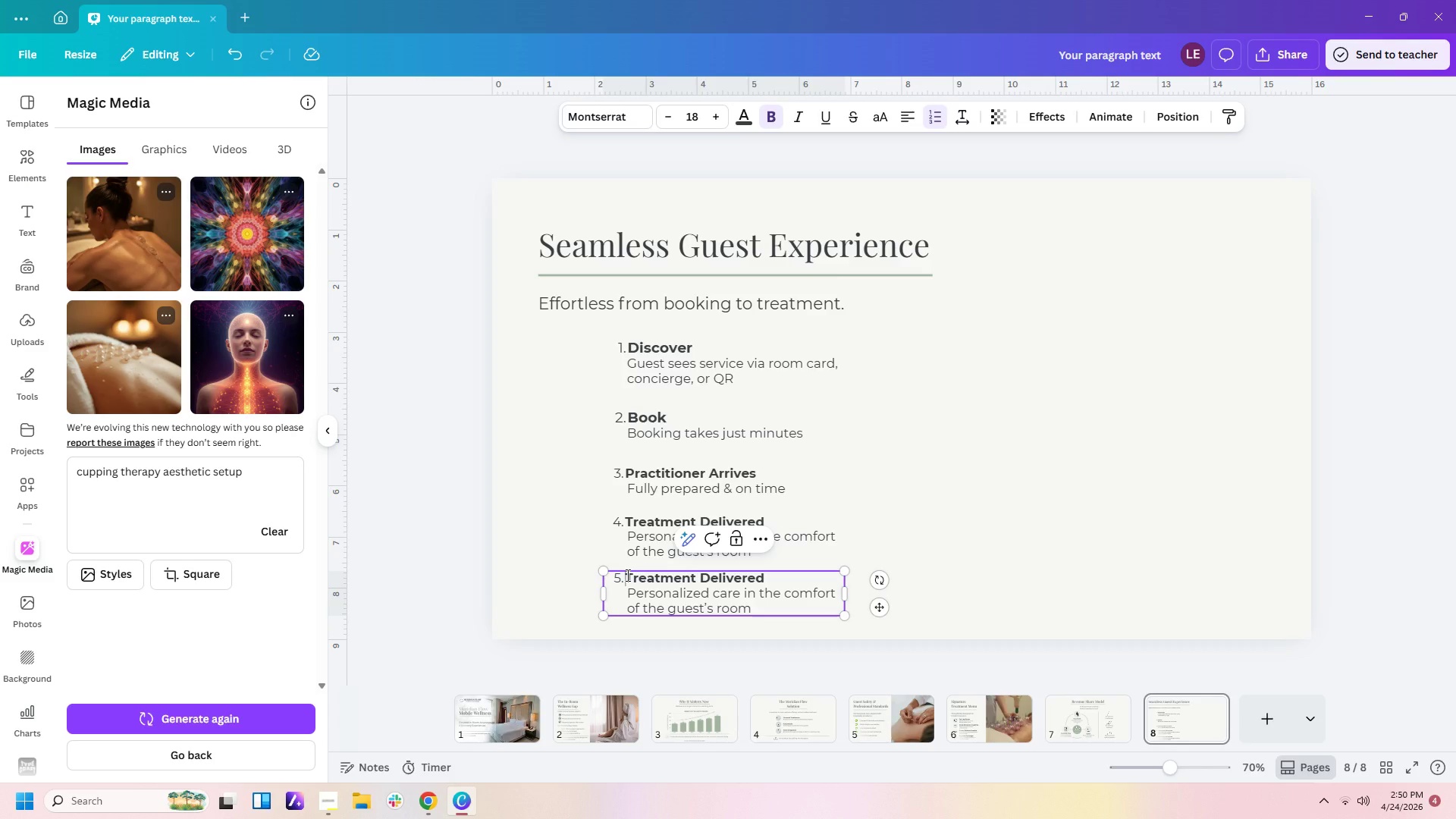 
key(Delete)
 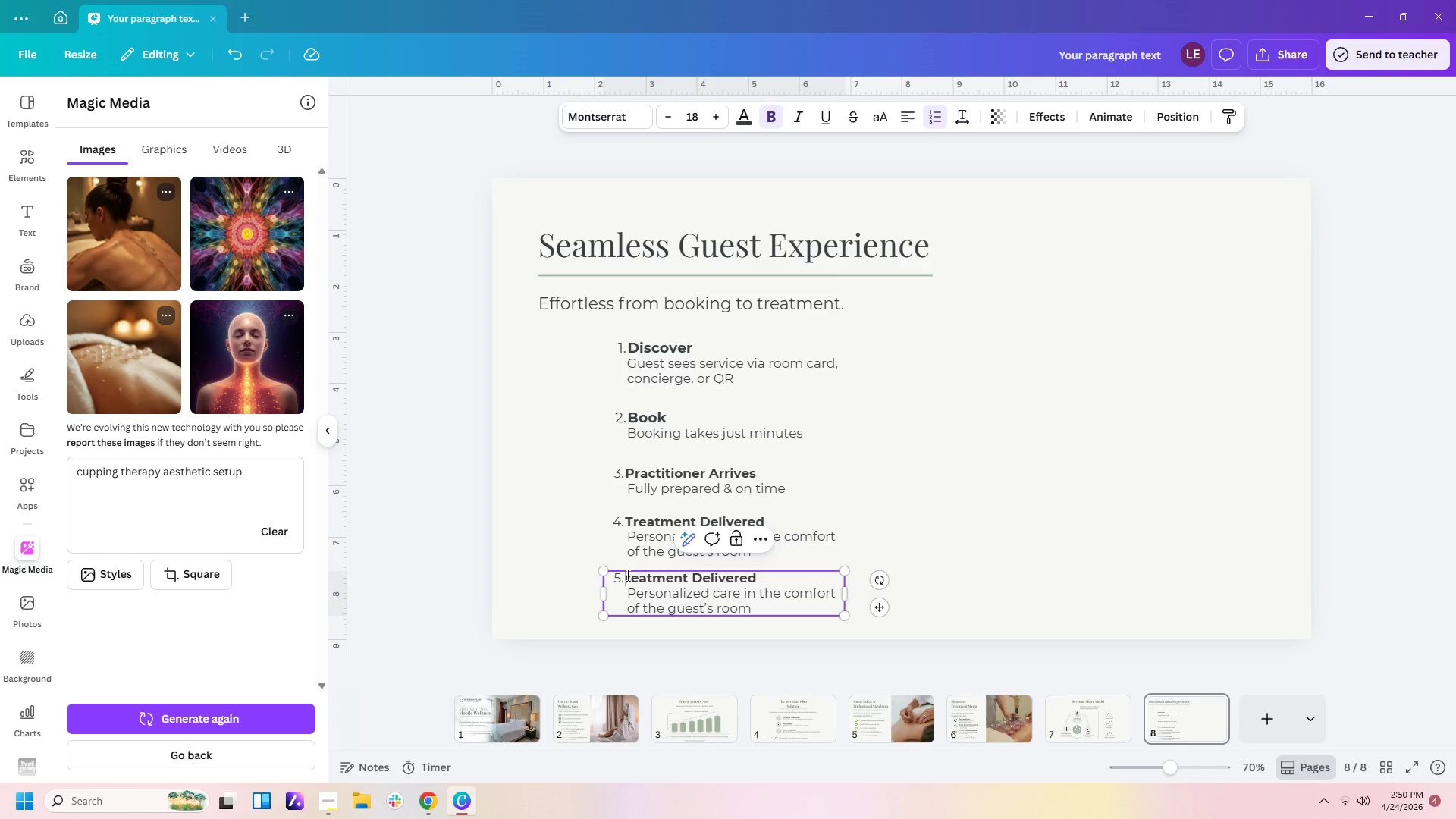 
key(Delete)
 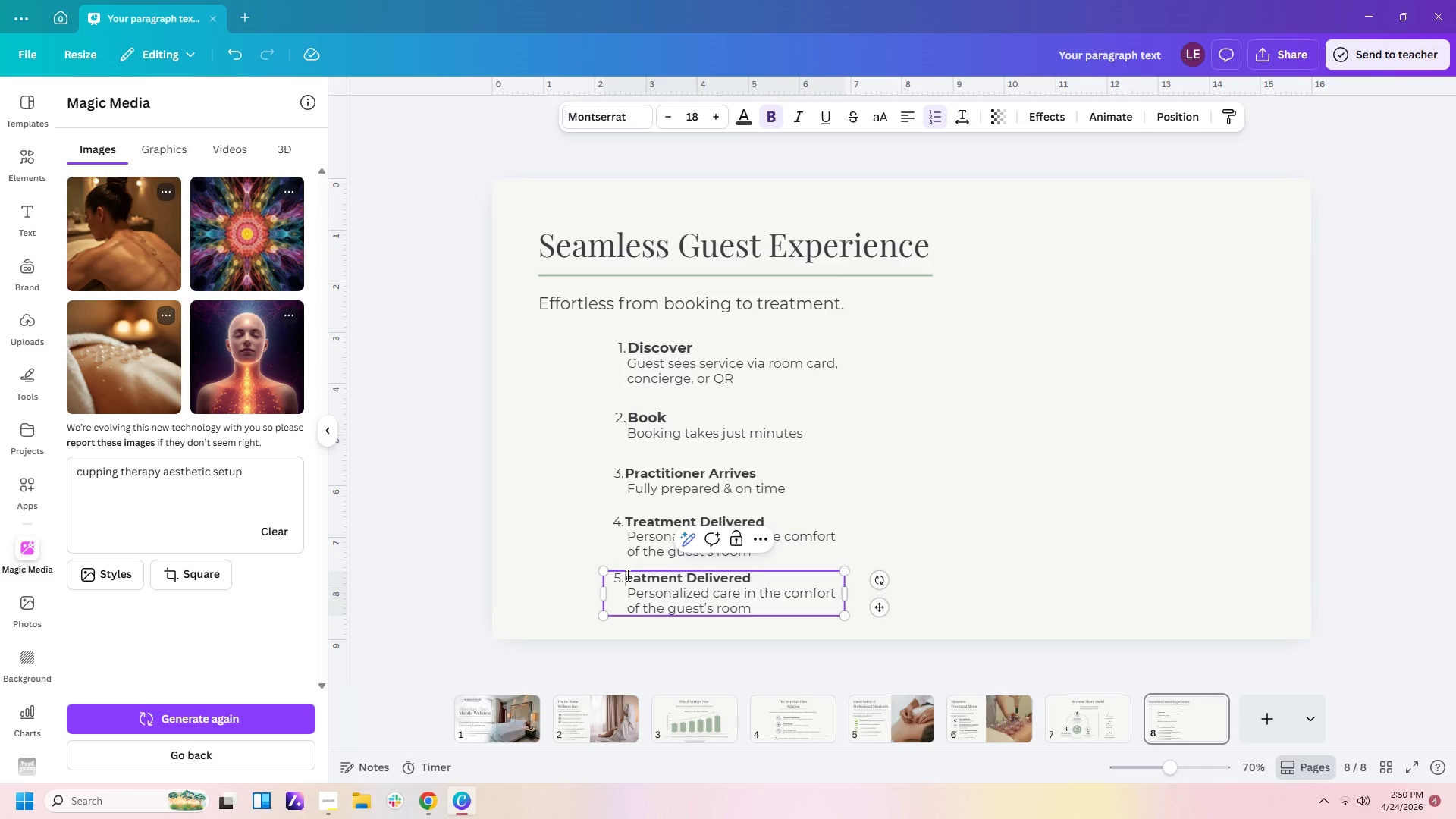 
key(Delete)
 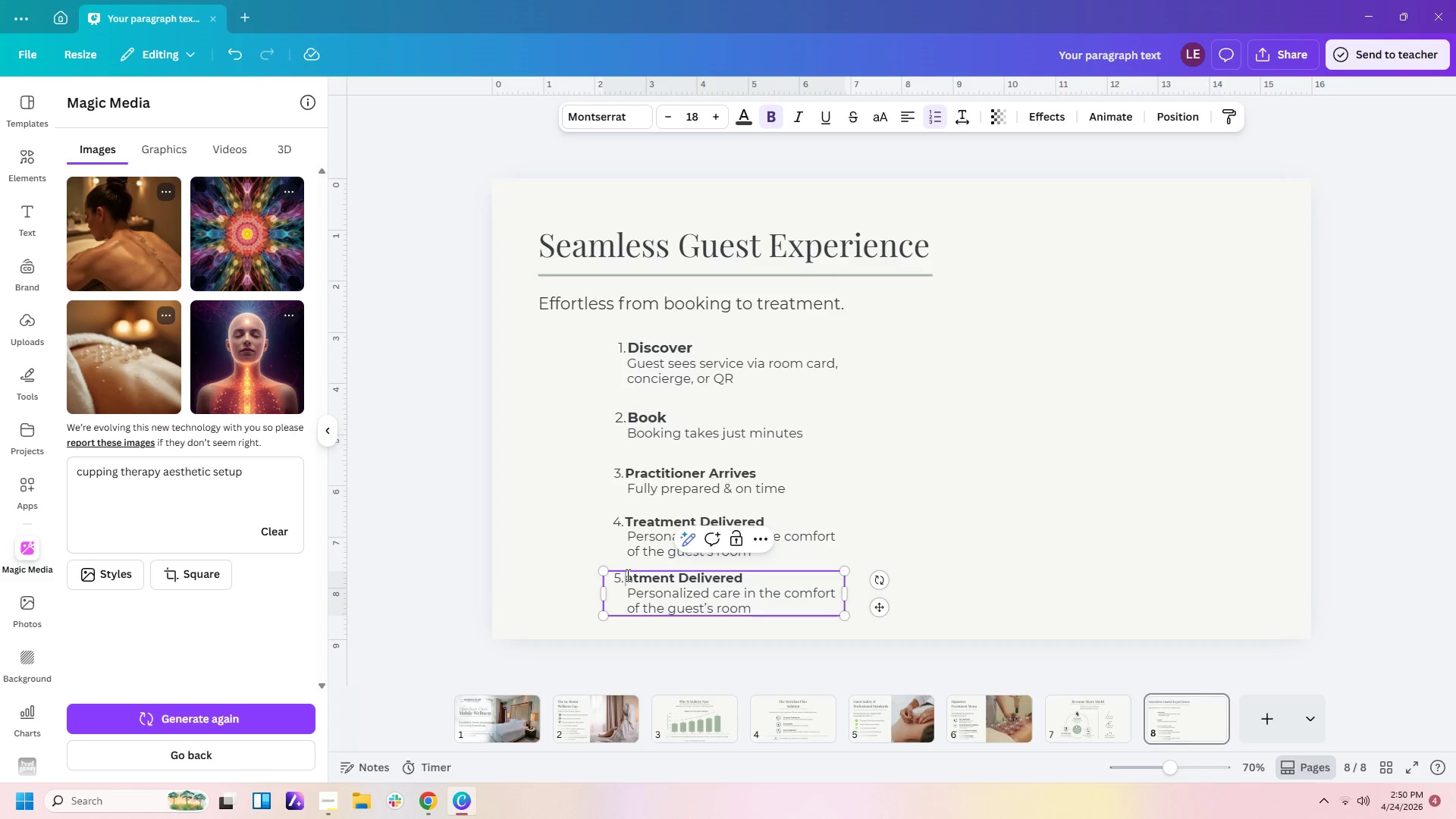 
key(Delete)
 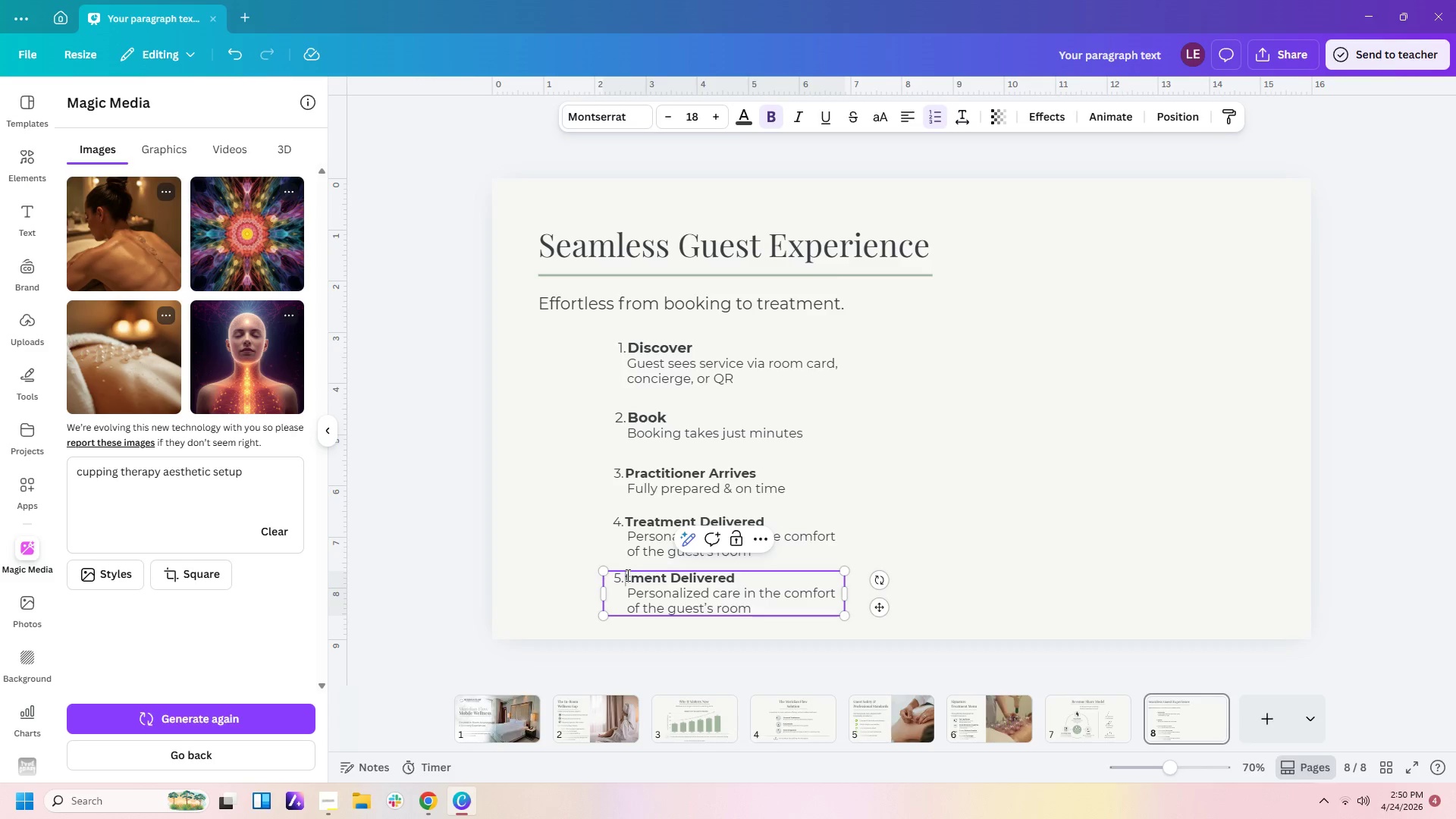 
key(Delete)
 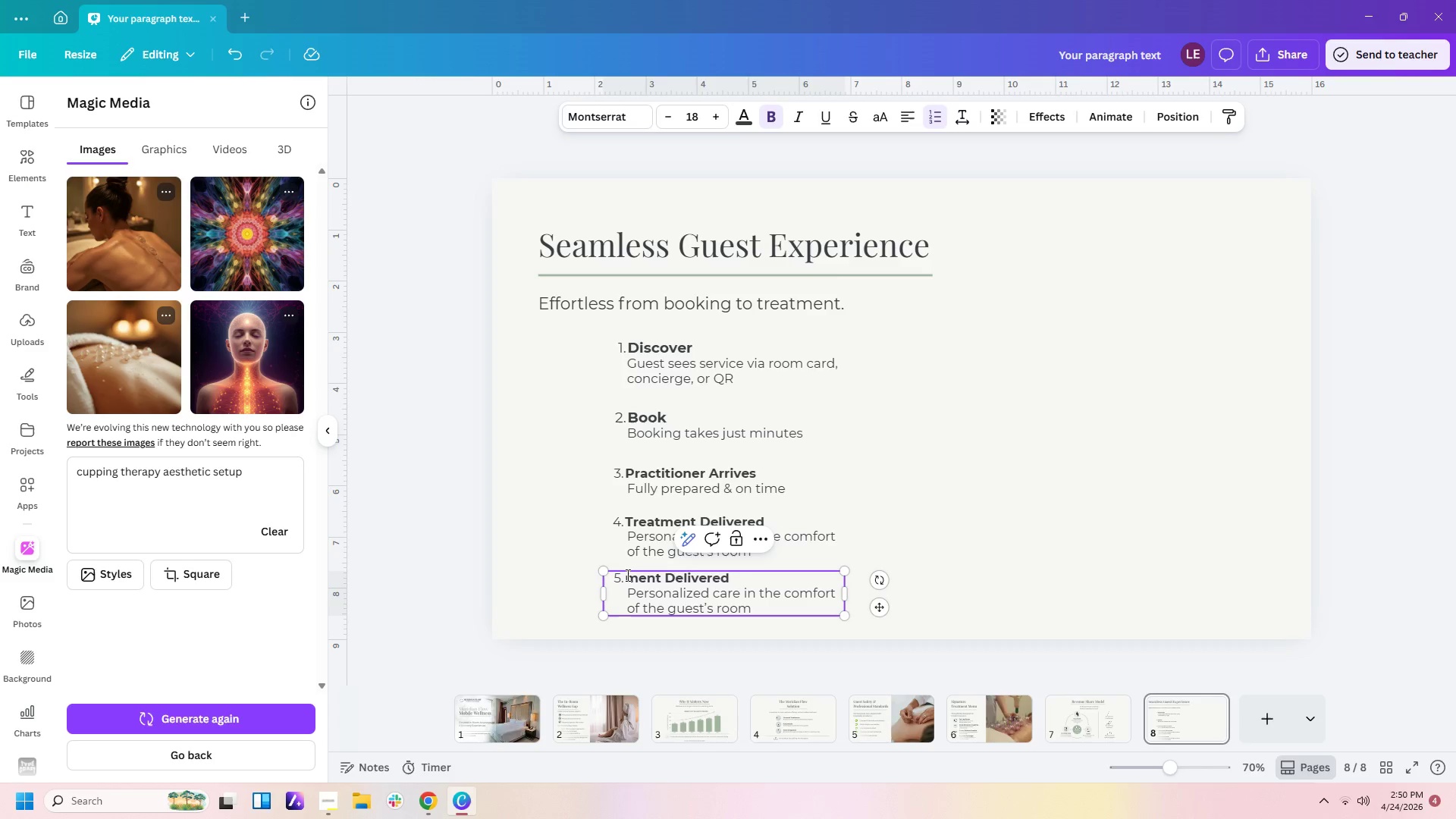 
key(Delete)
 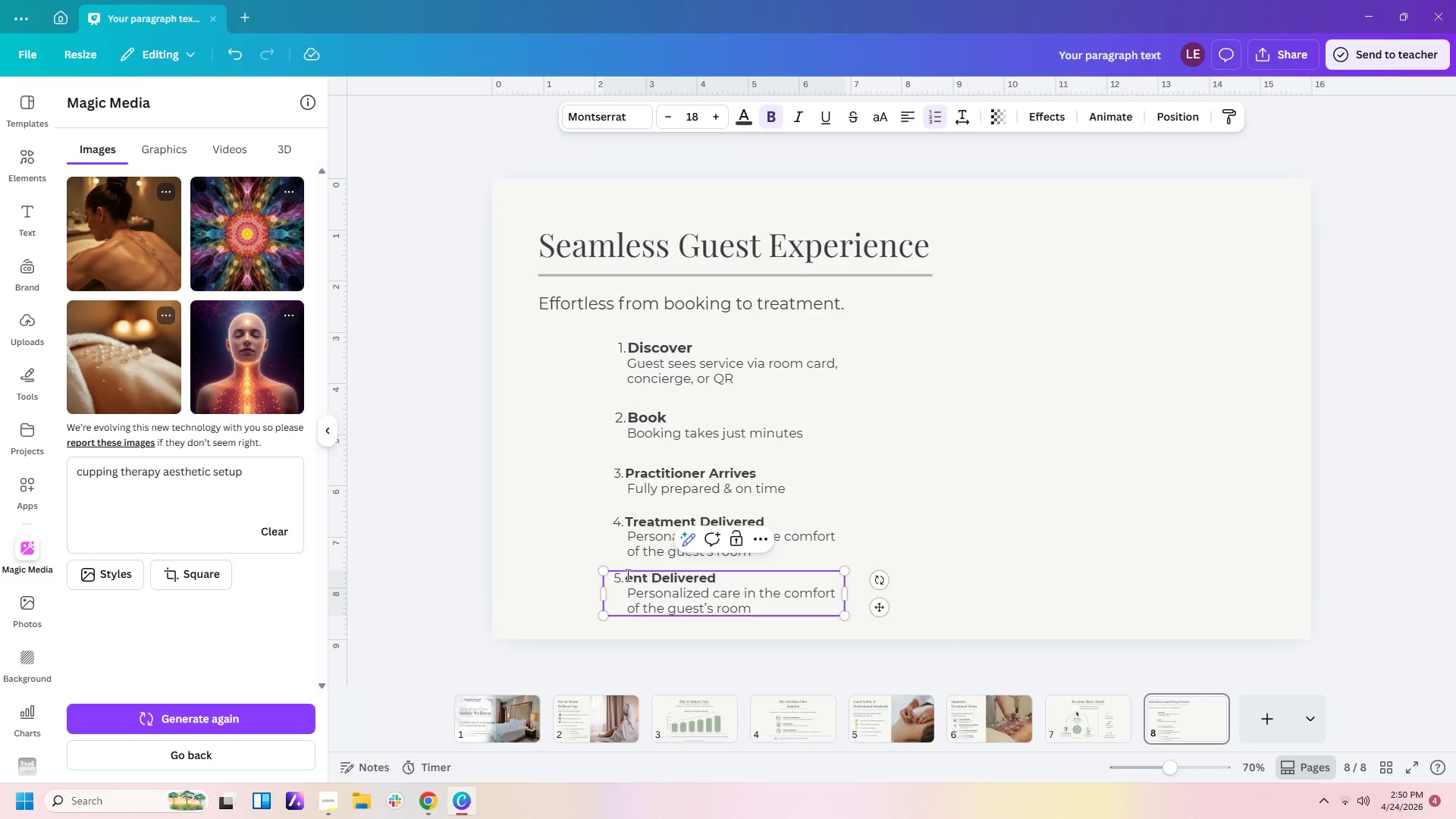 
key(Delete)
 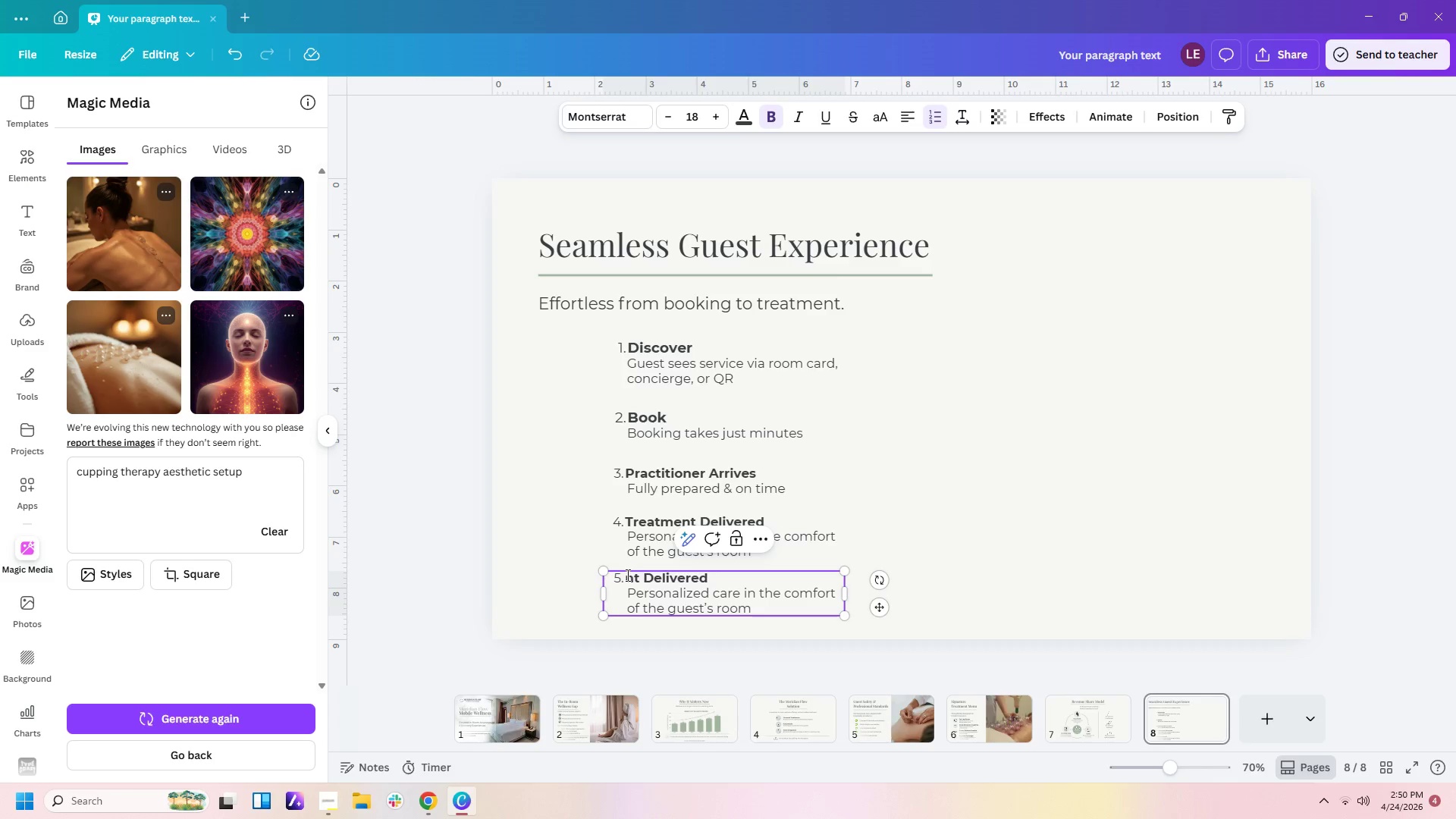 
key(Delete)
 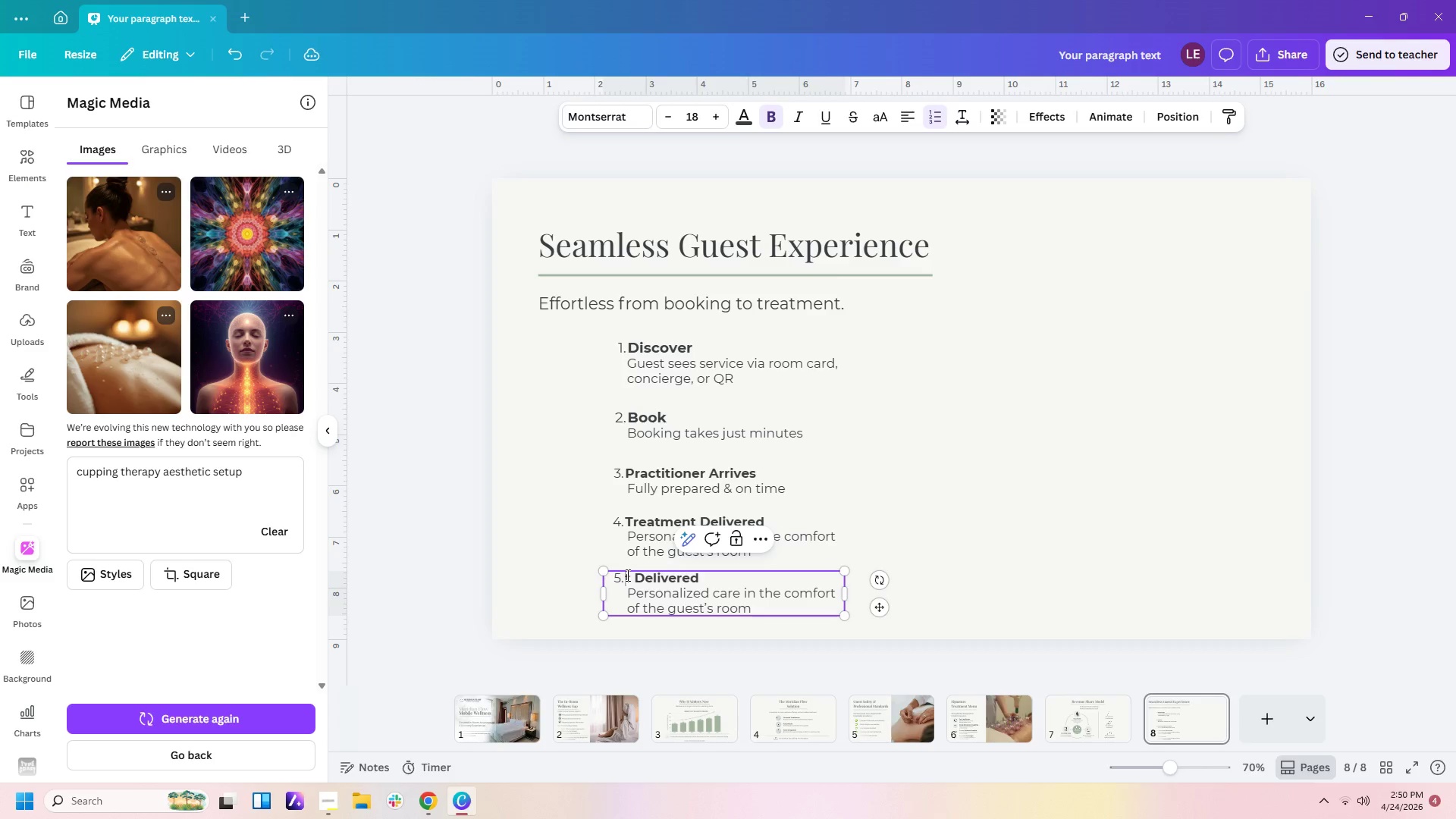 
key(Delete)
 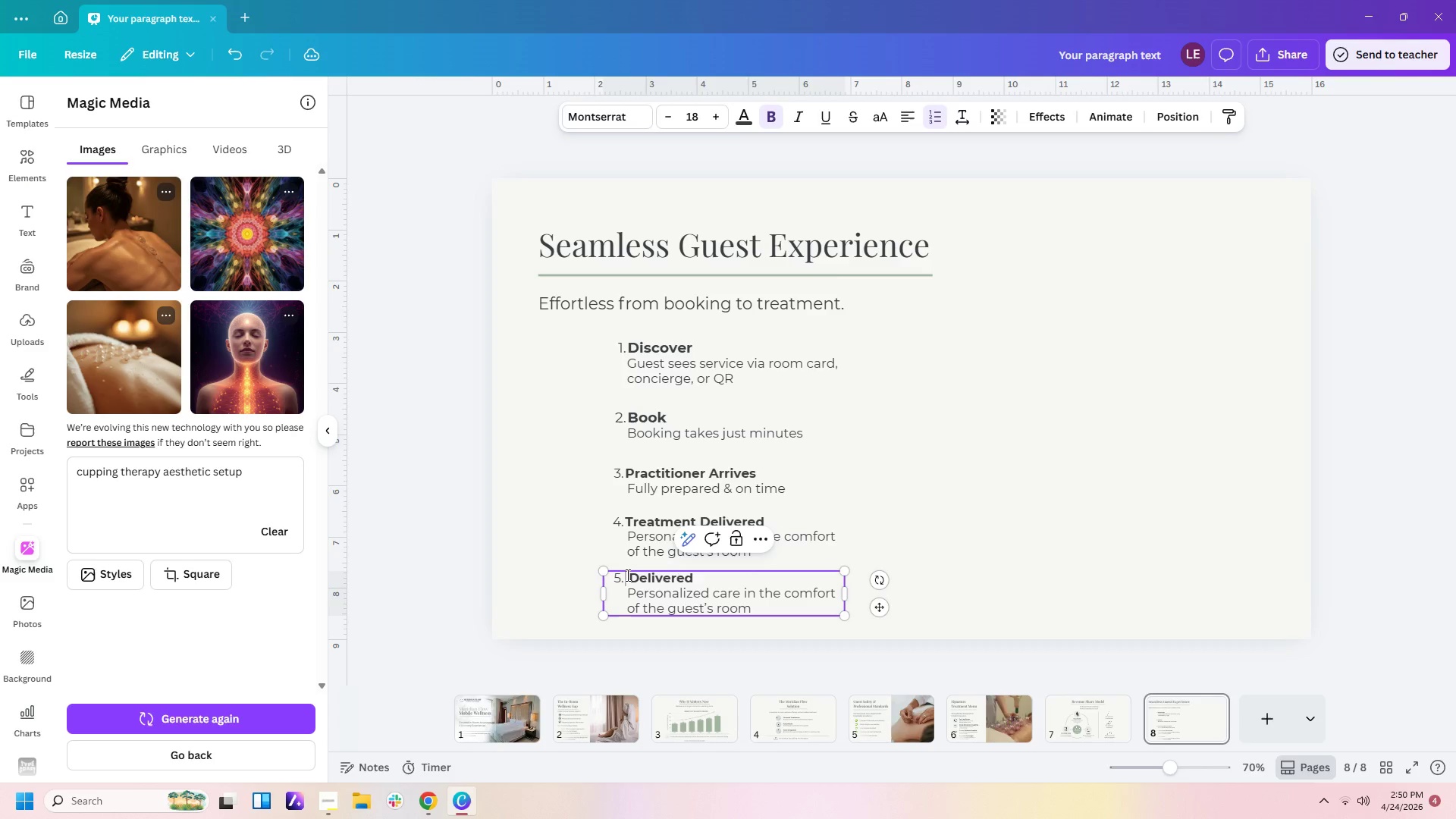 
key(Delete)
 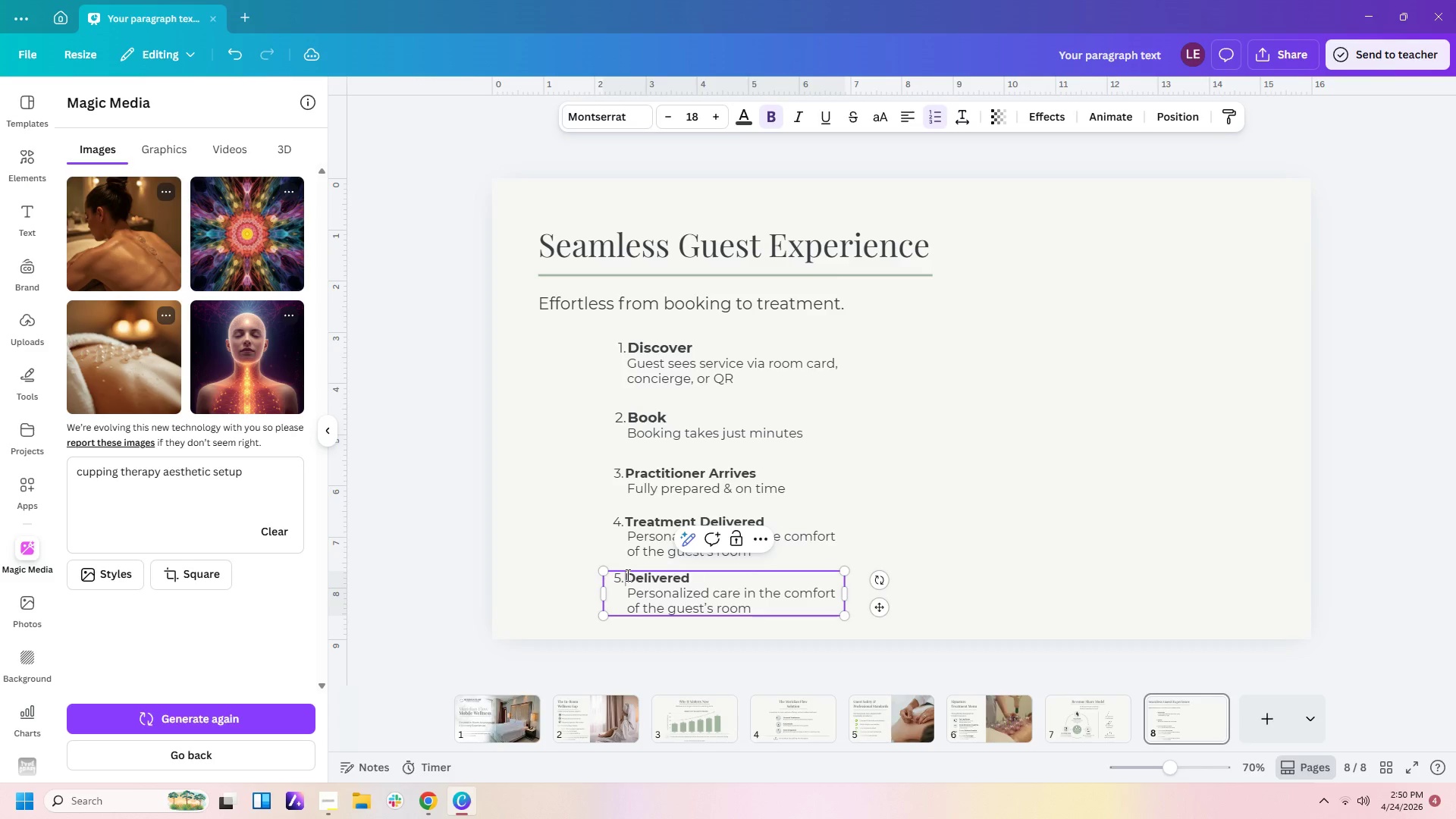 
key(Delete)
 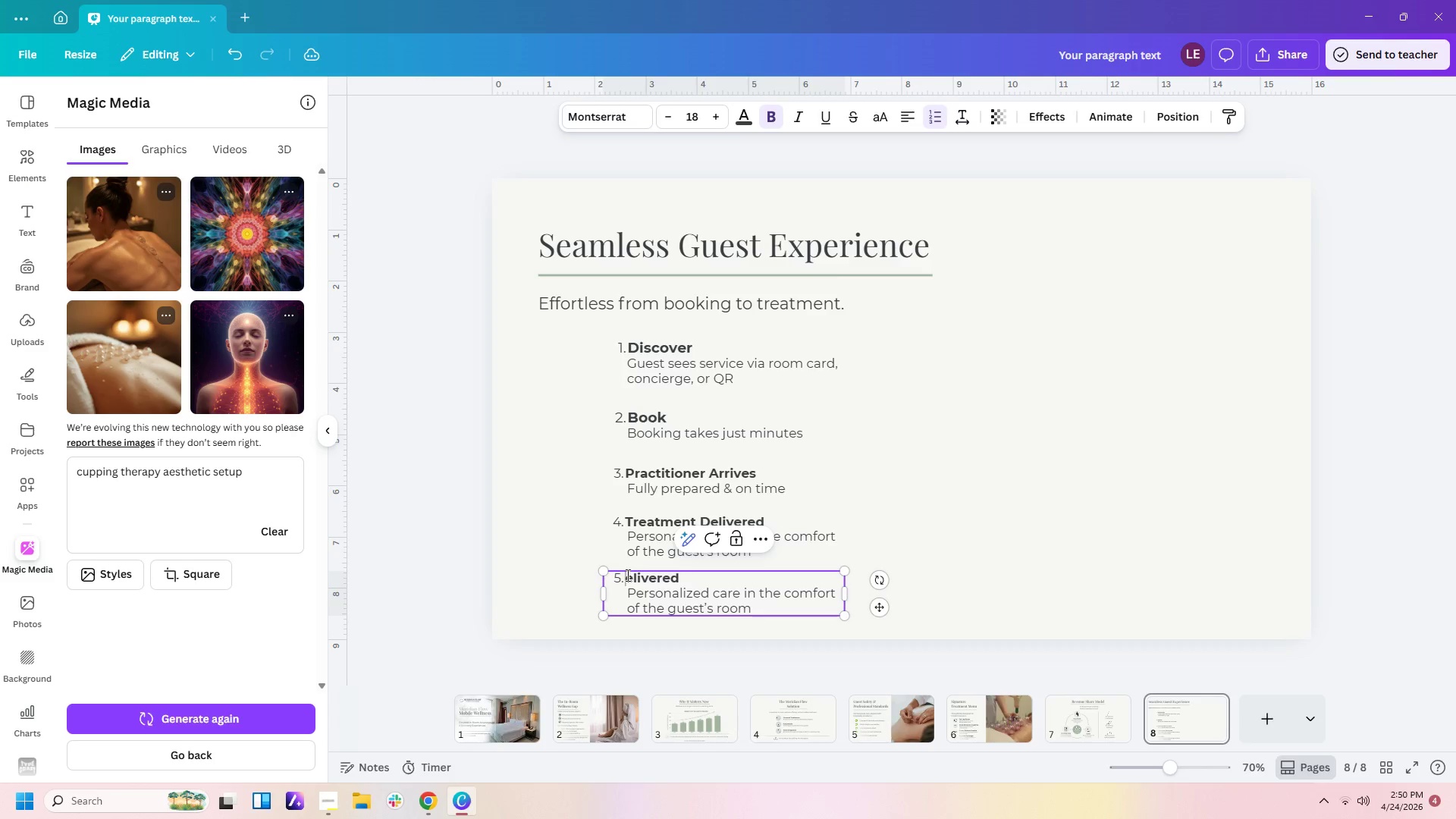 
key(Delete)
 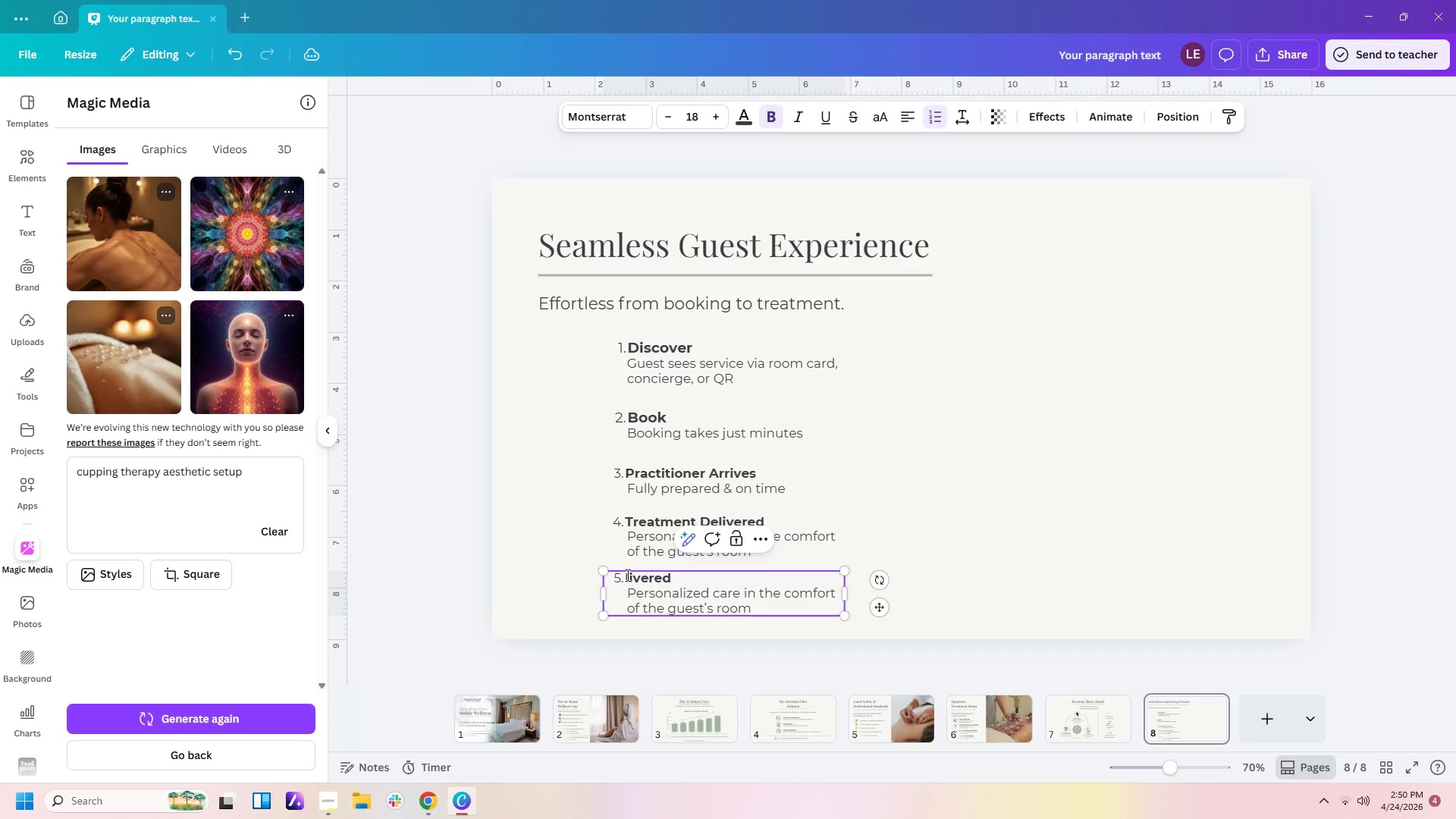 
key(Delete)
 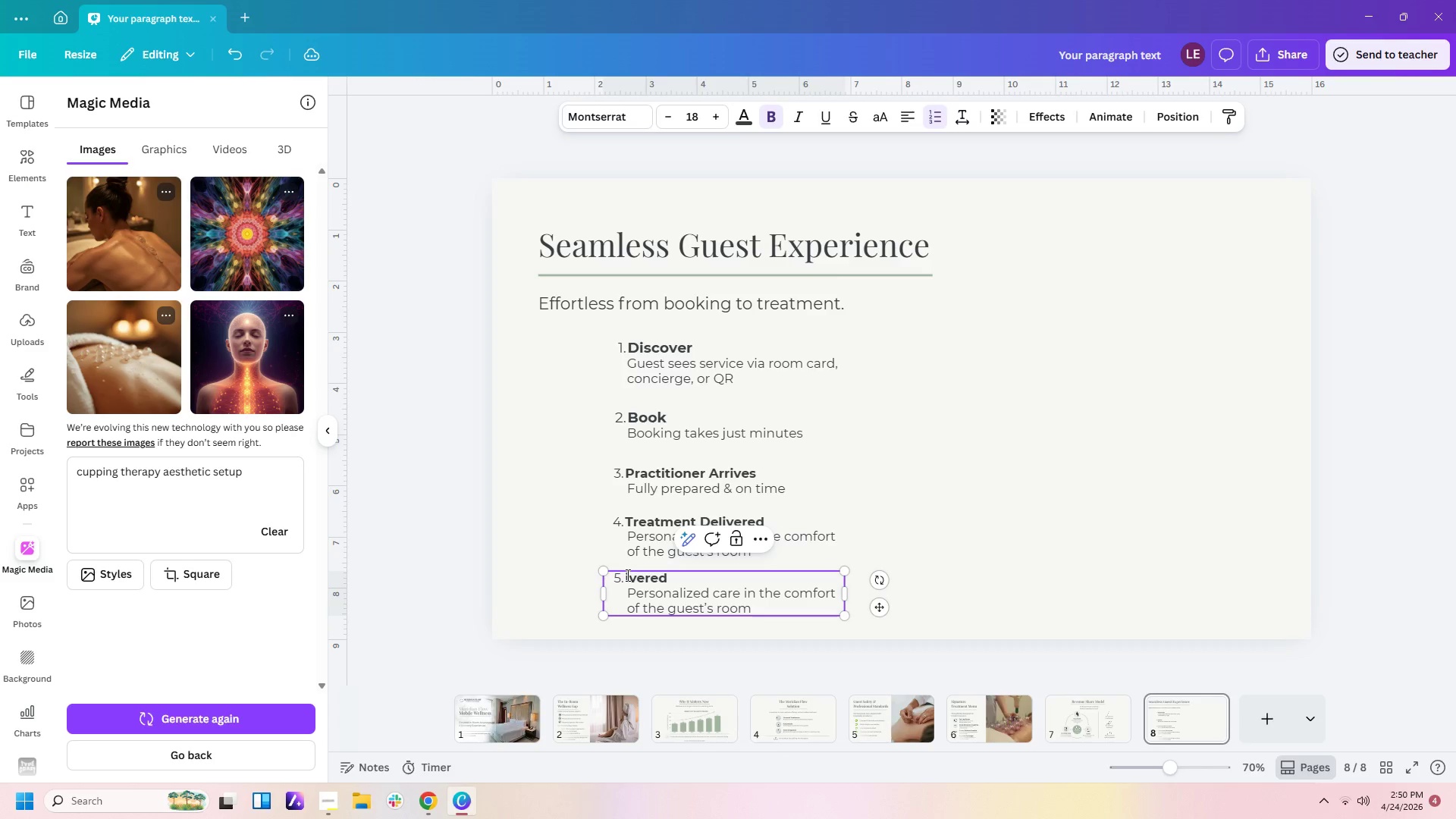 
key(Delete)
 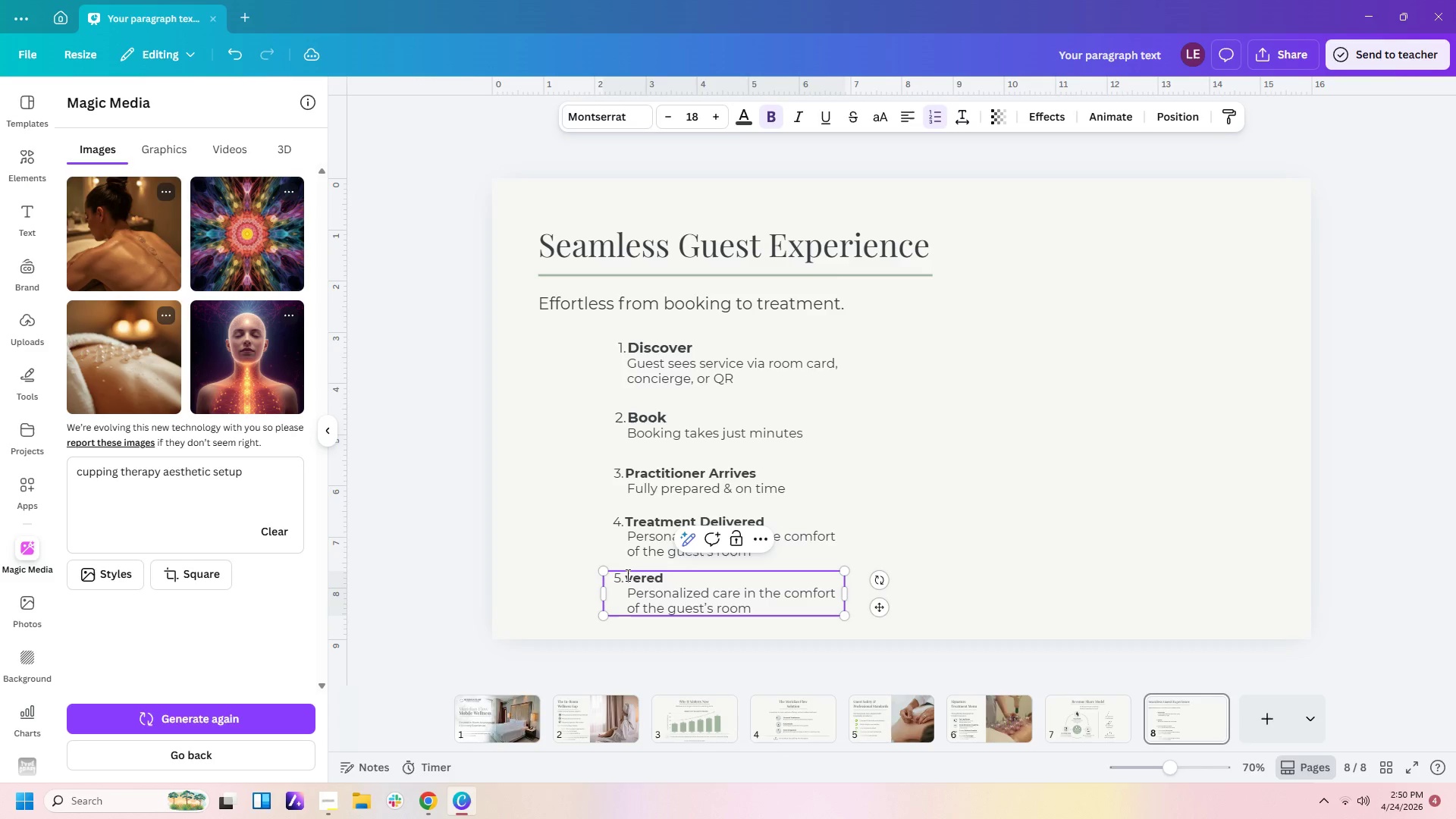 
key(Delete)
 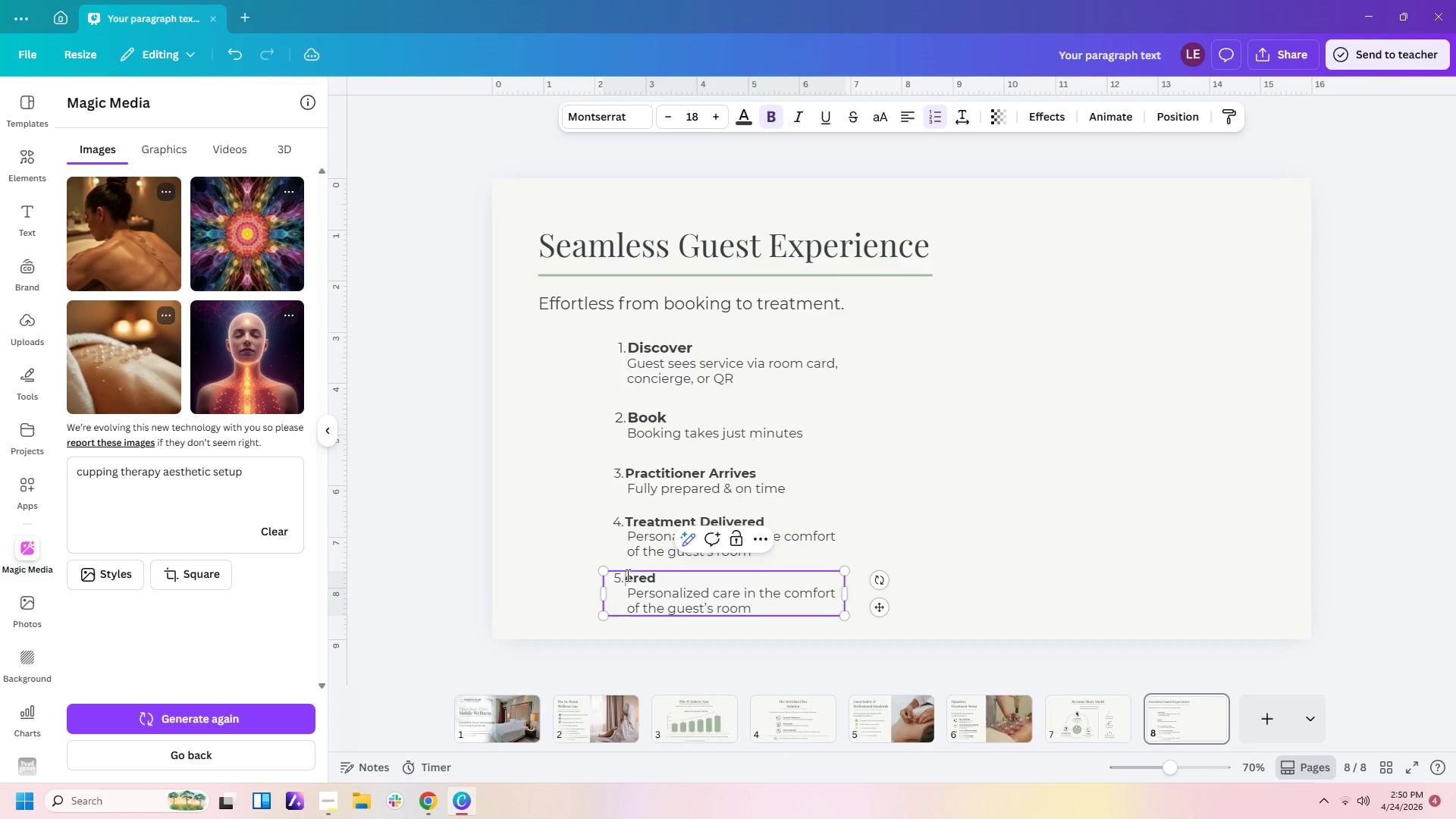 
key(Delete)
 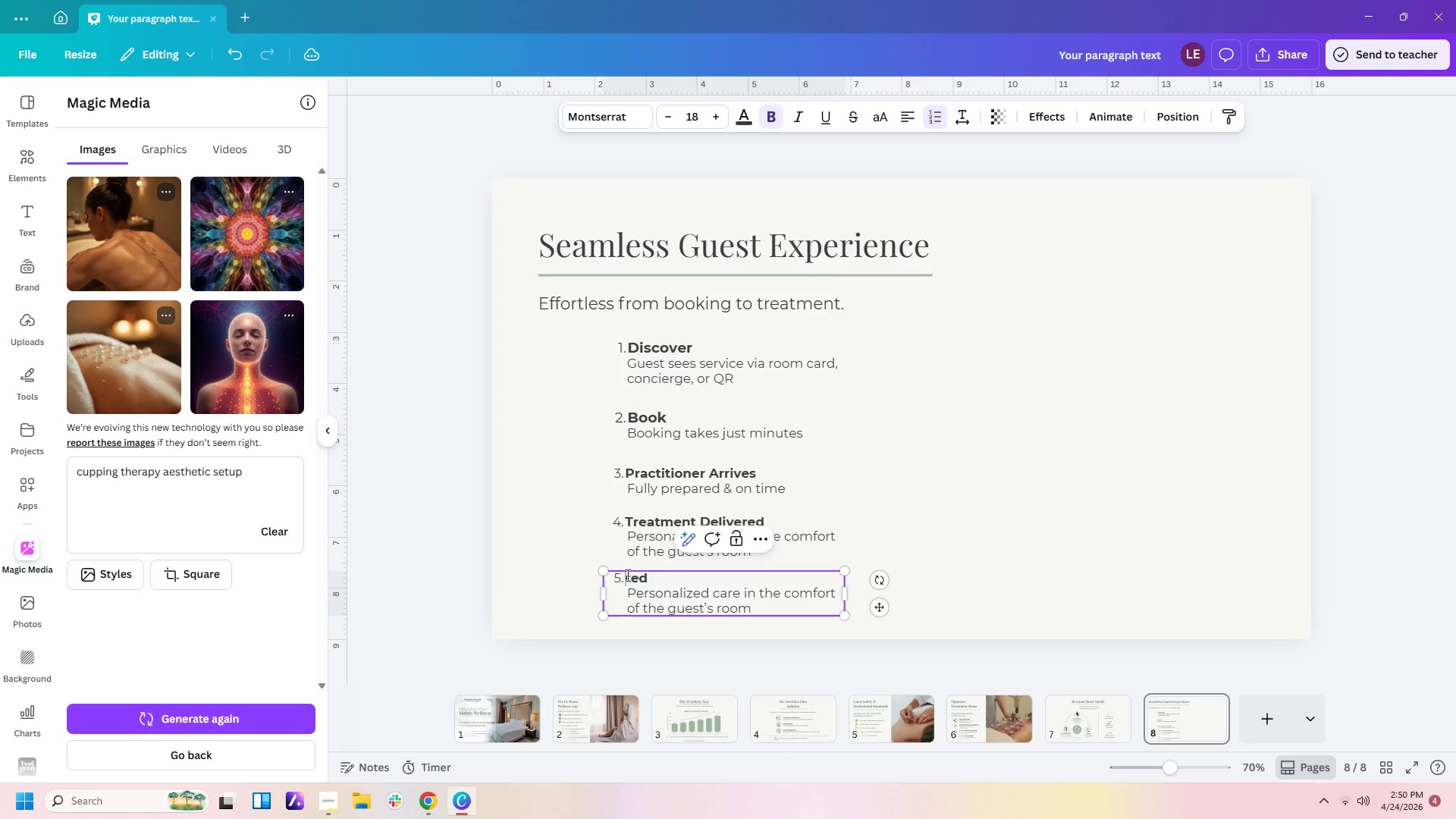 
key(Delete)
 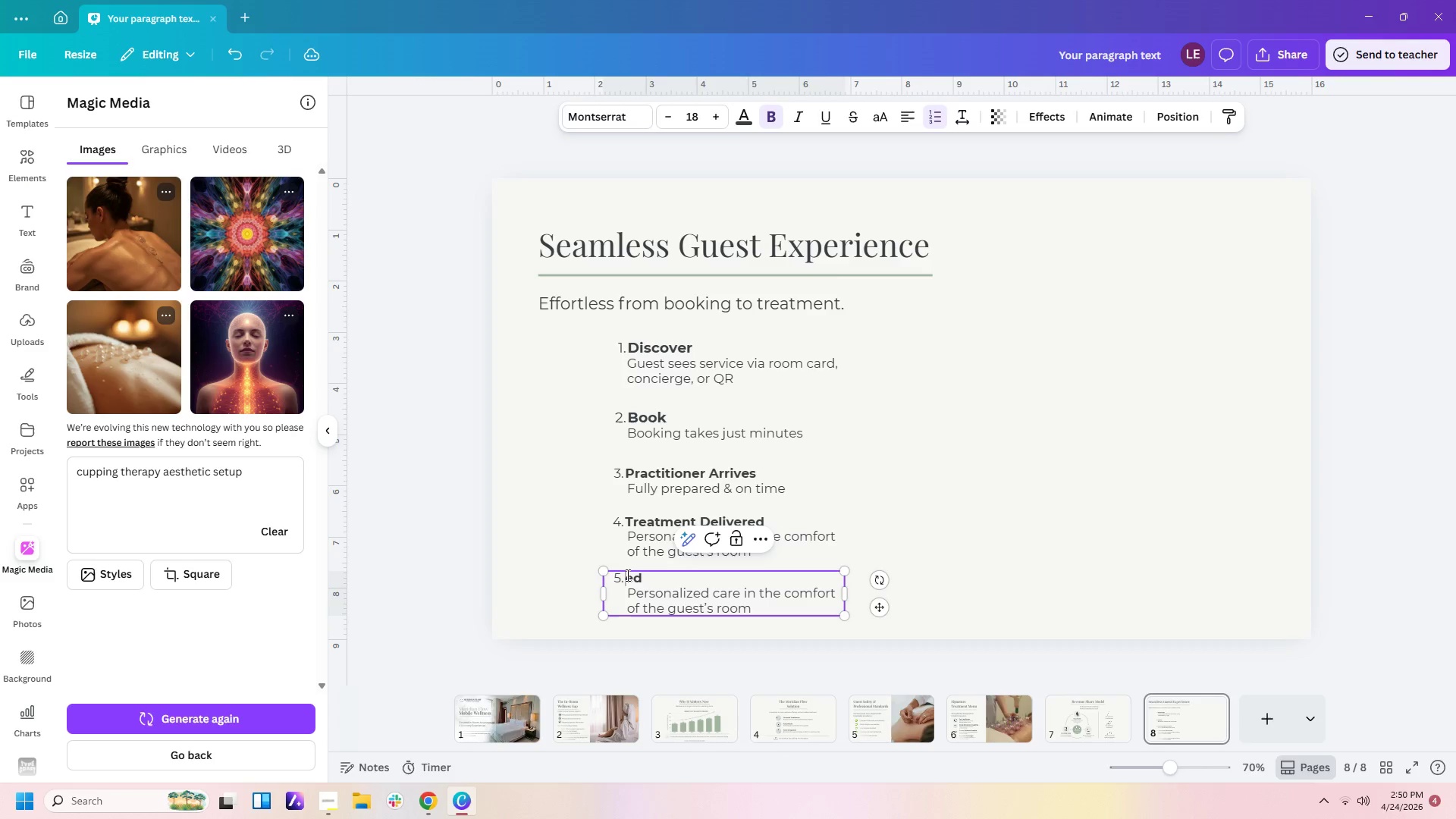 
key(Delete)
 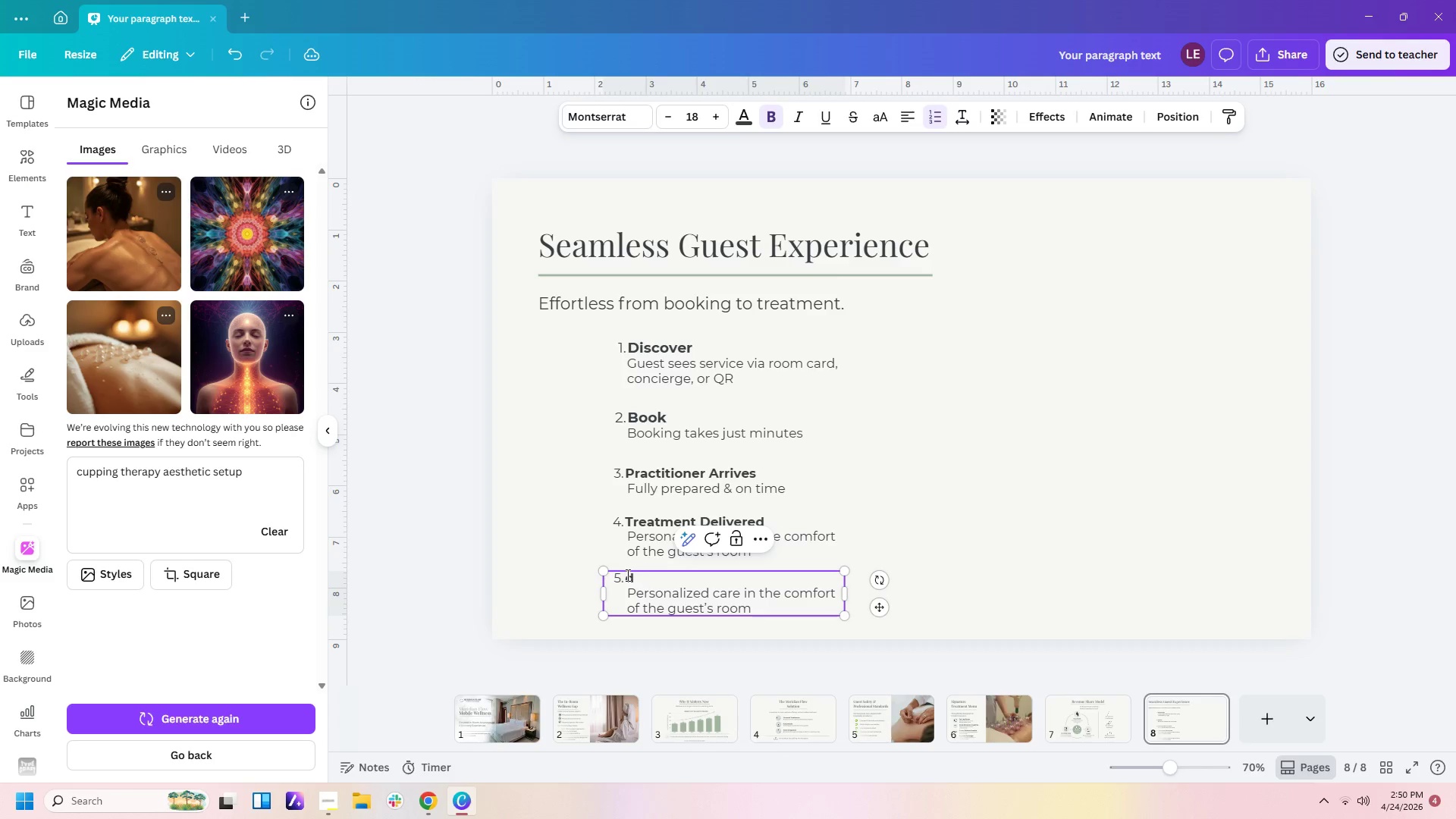 
key(Delete)
 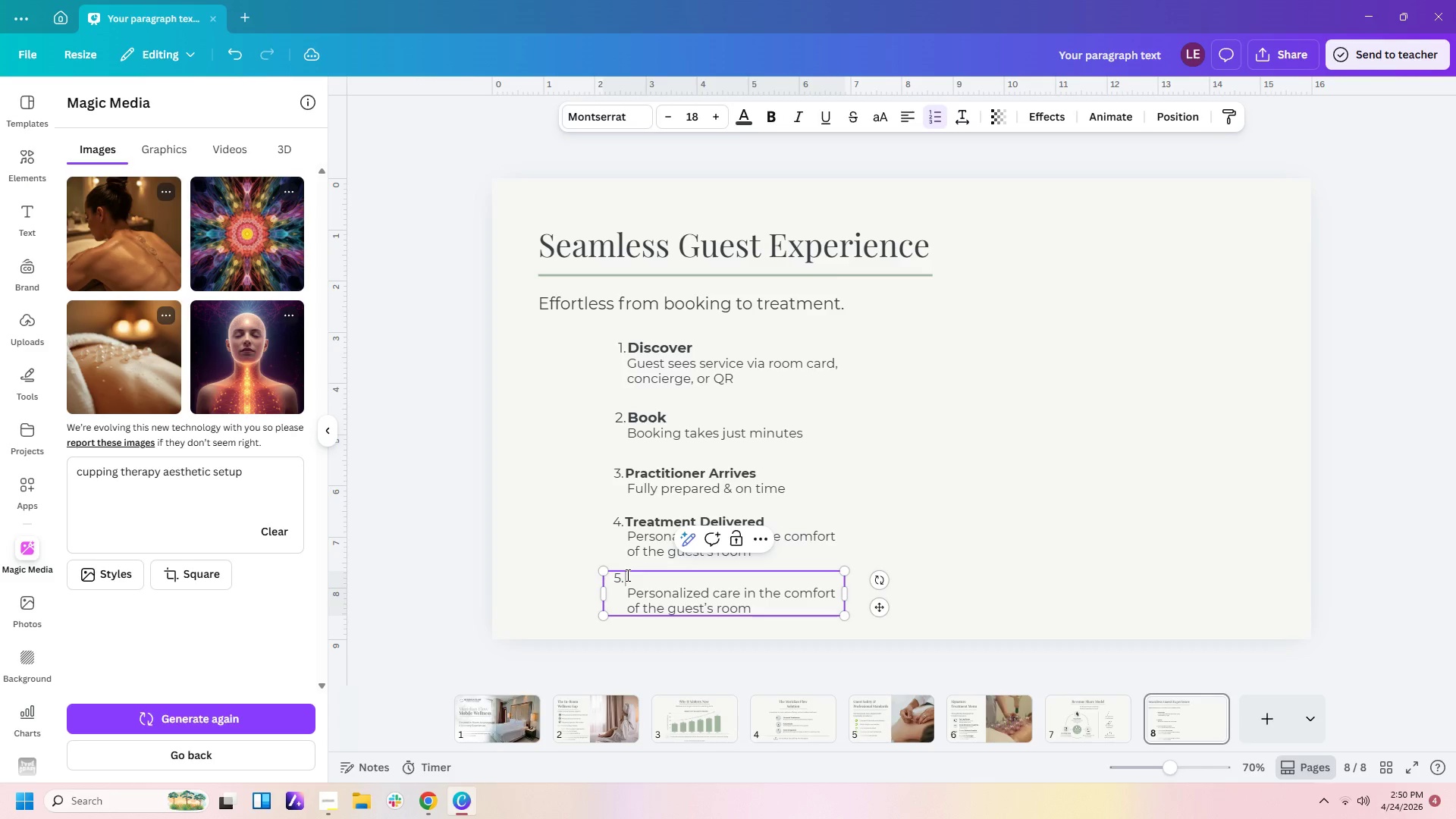 
key(Control+B)
 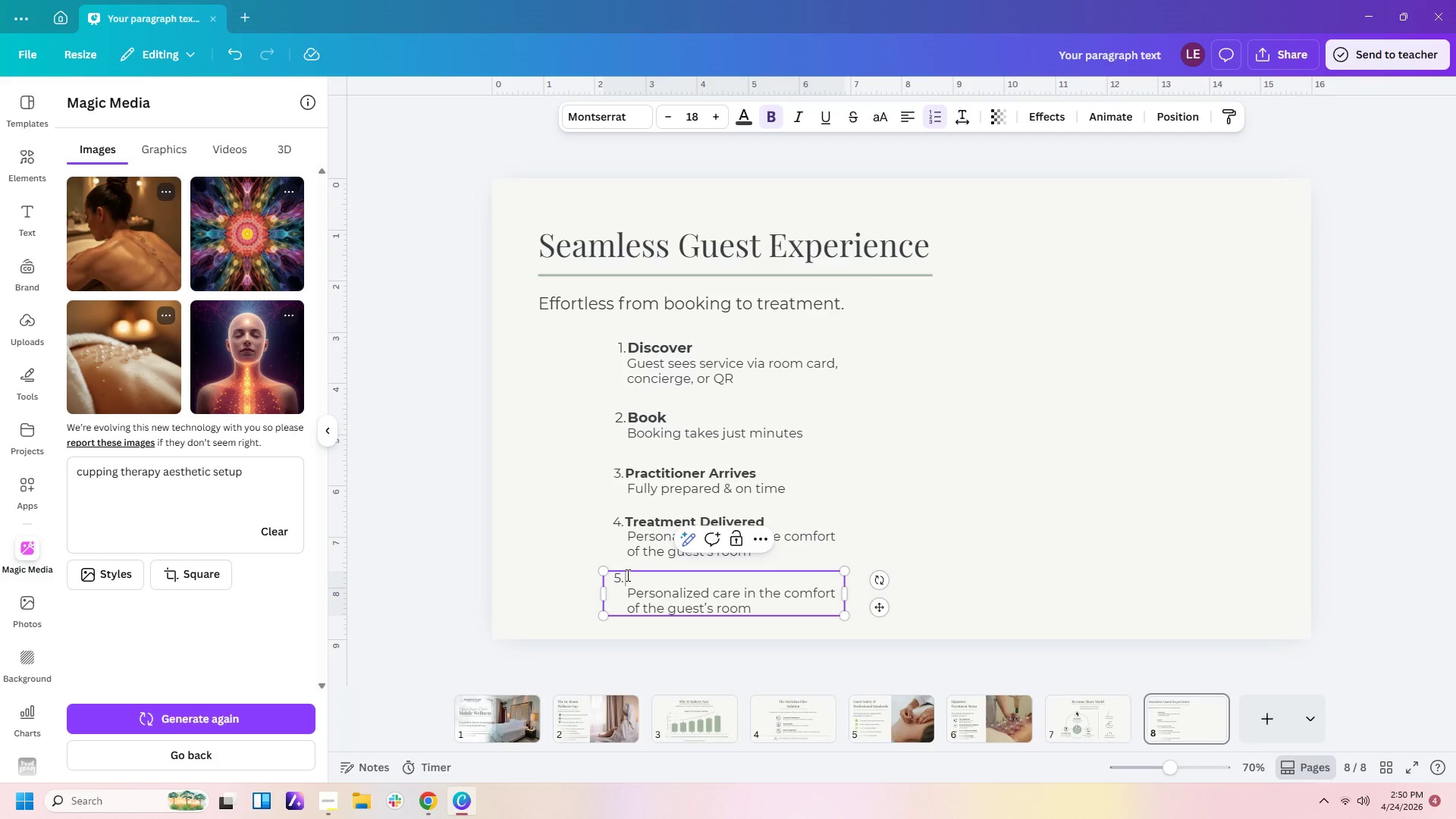 
type(Room Restored)
 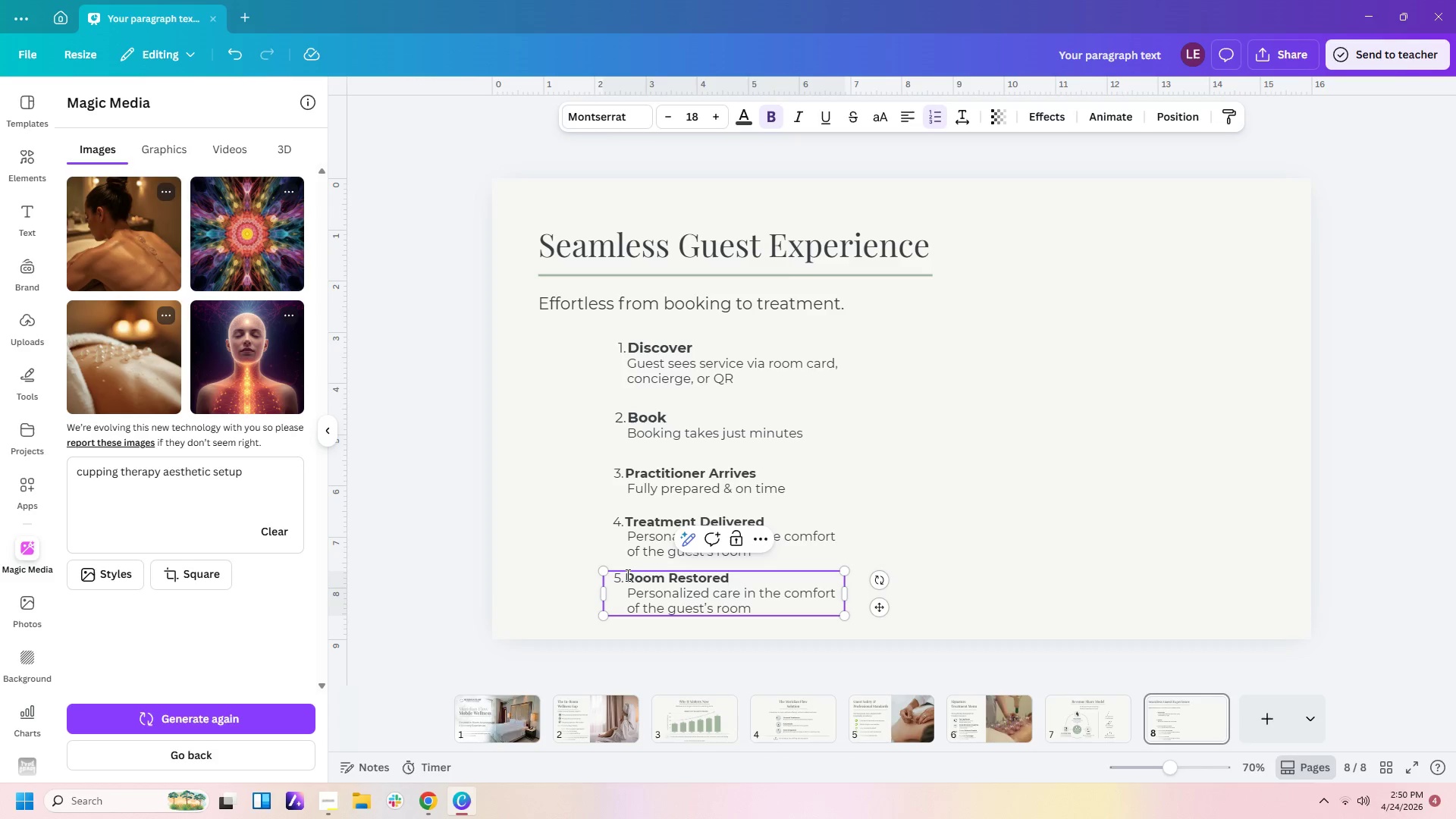 
key(ArrowDown)
 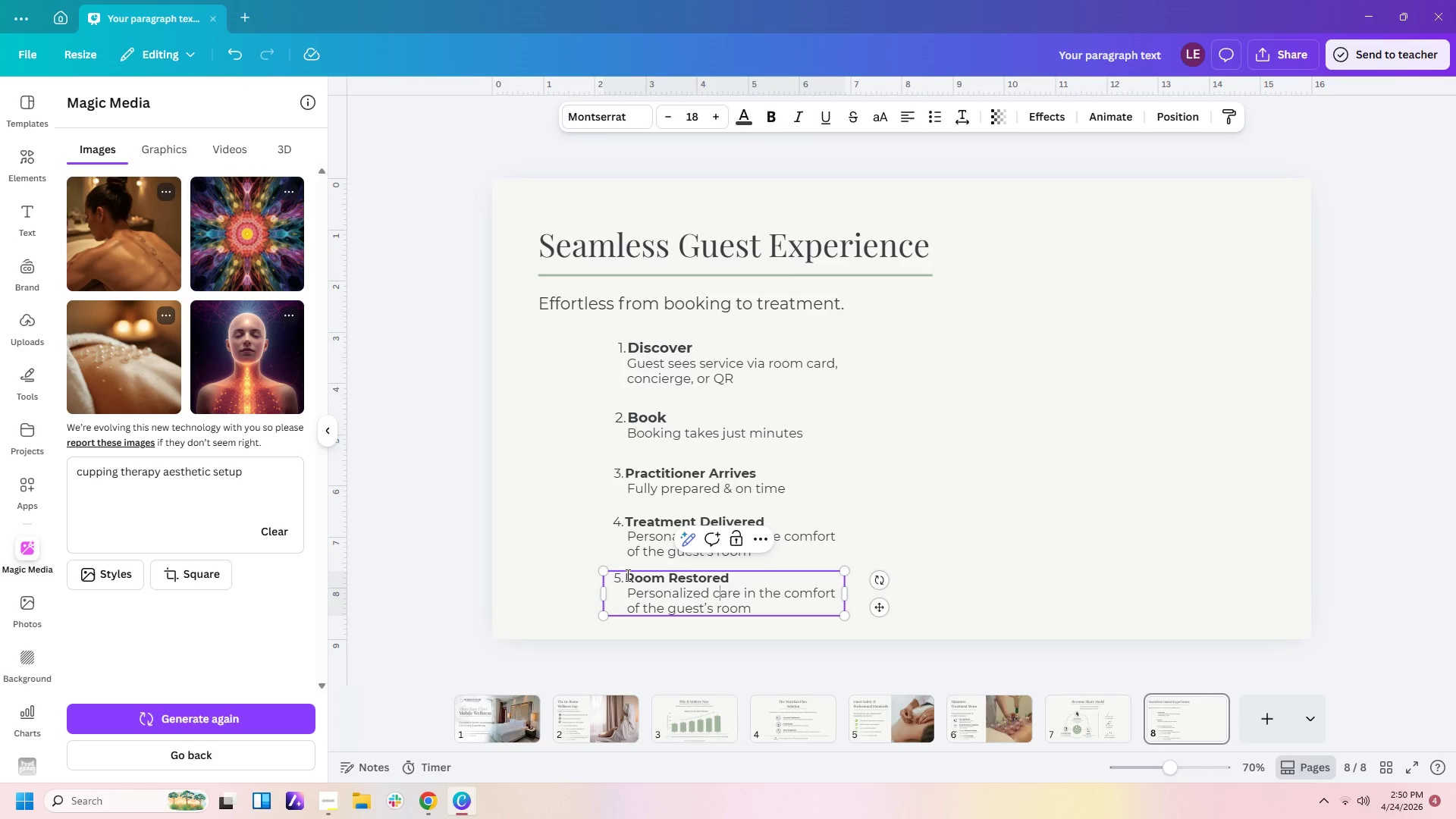 
hold_key(key=ArrowLeft, duration=0.84)
 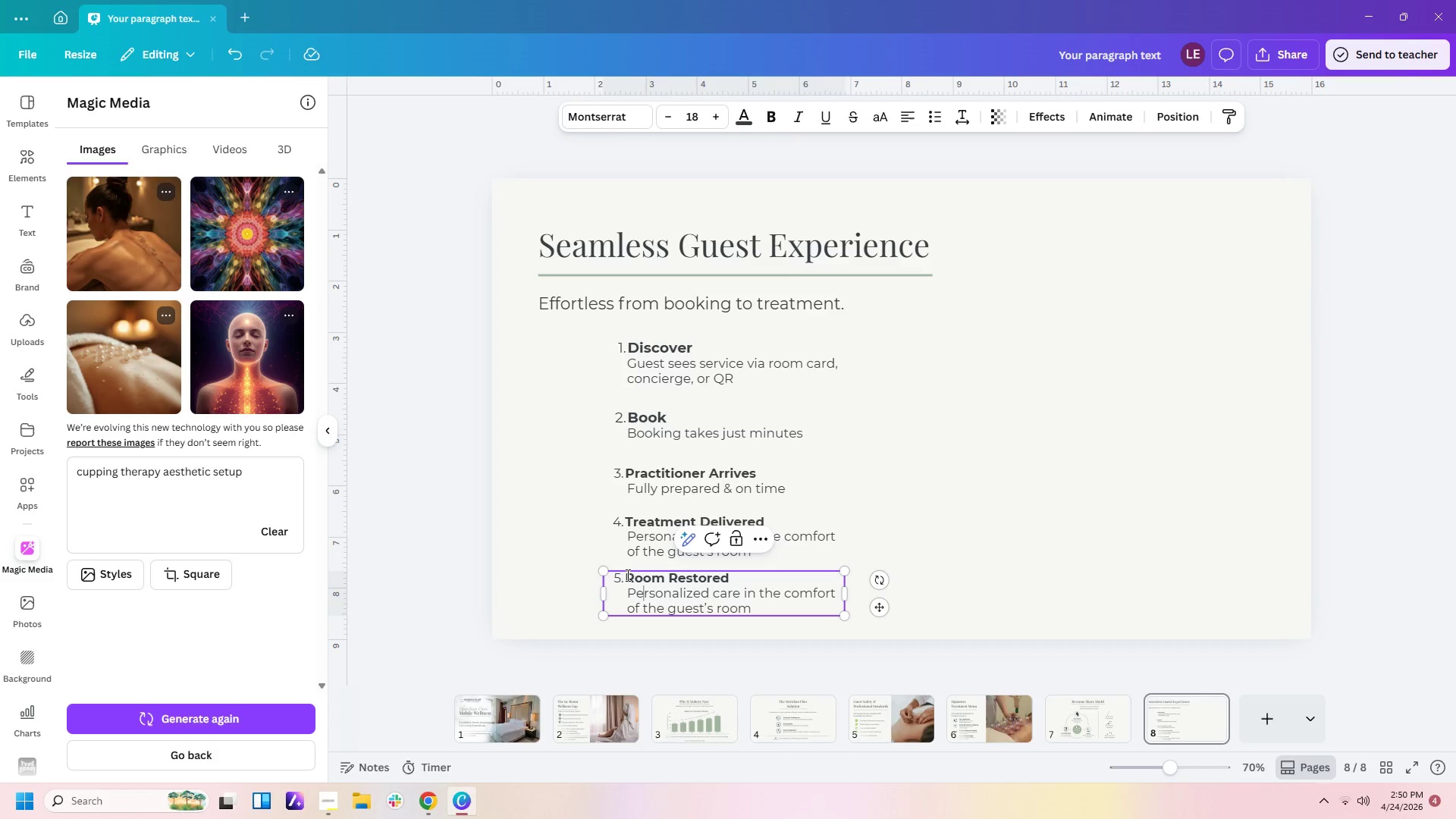 
key(ArrowLeft)
 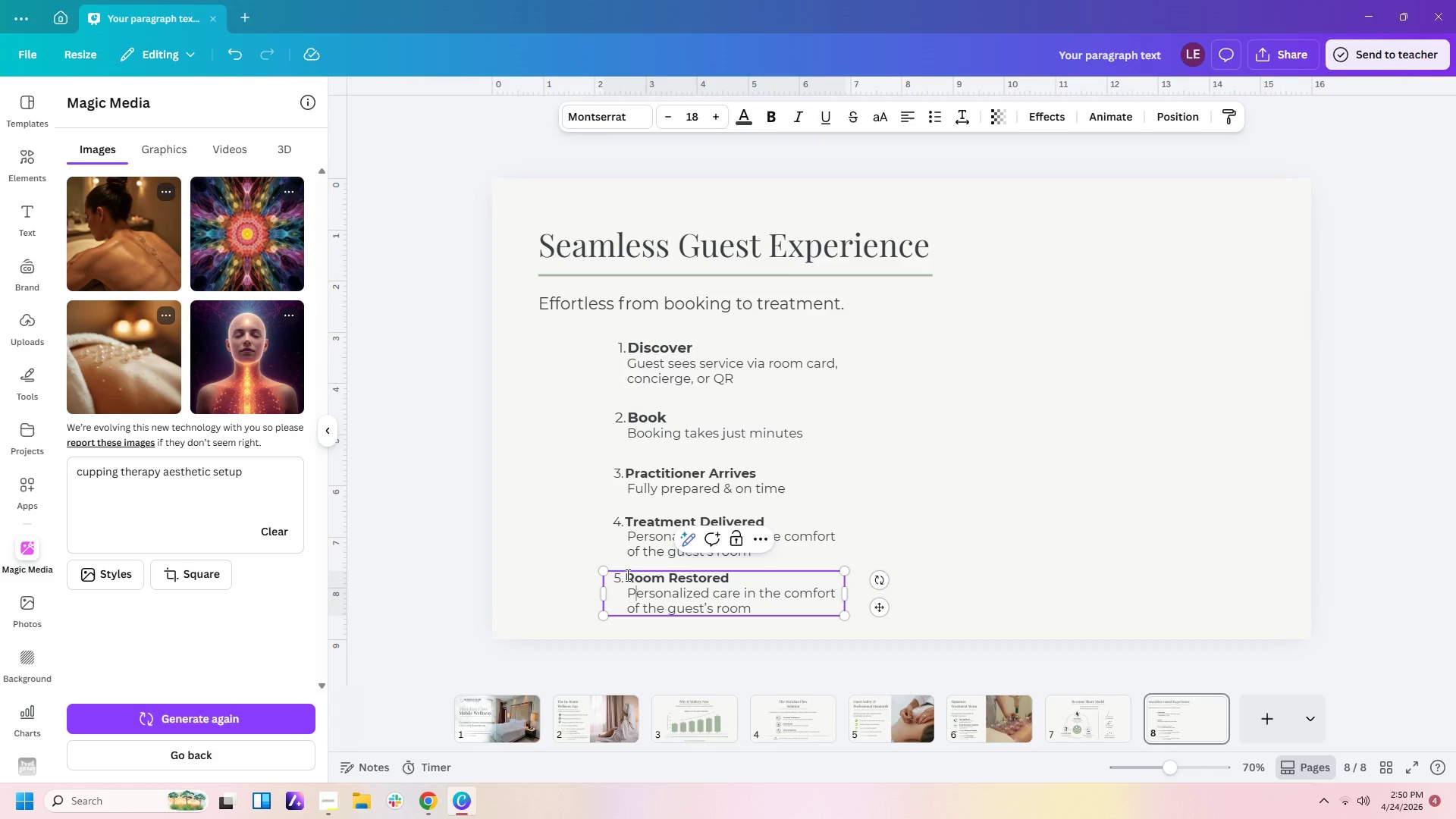 
key(ArrowLeft)
 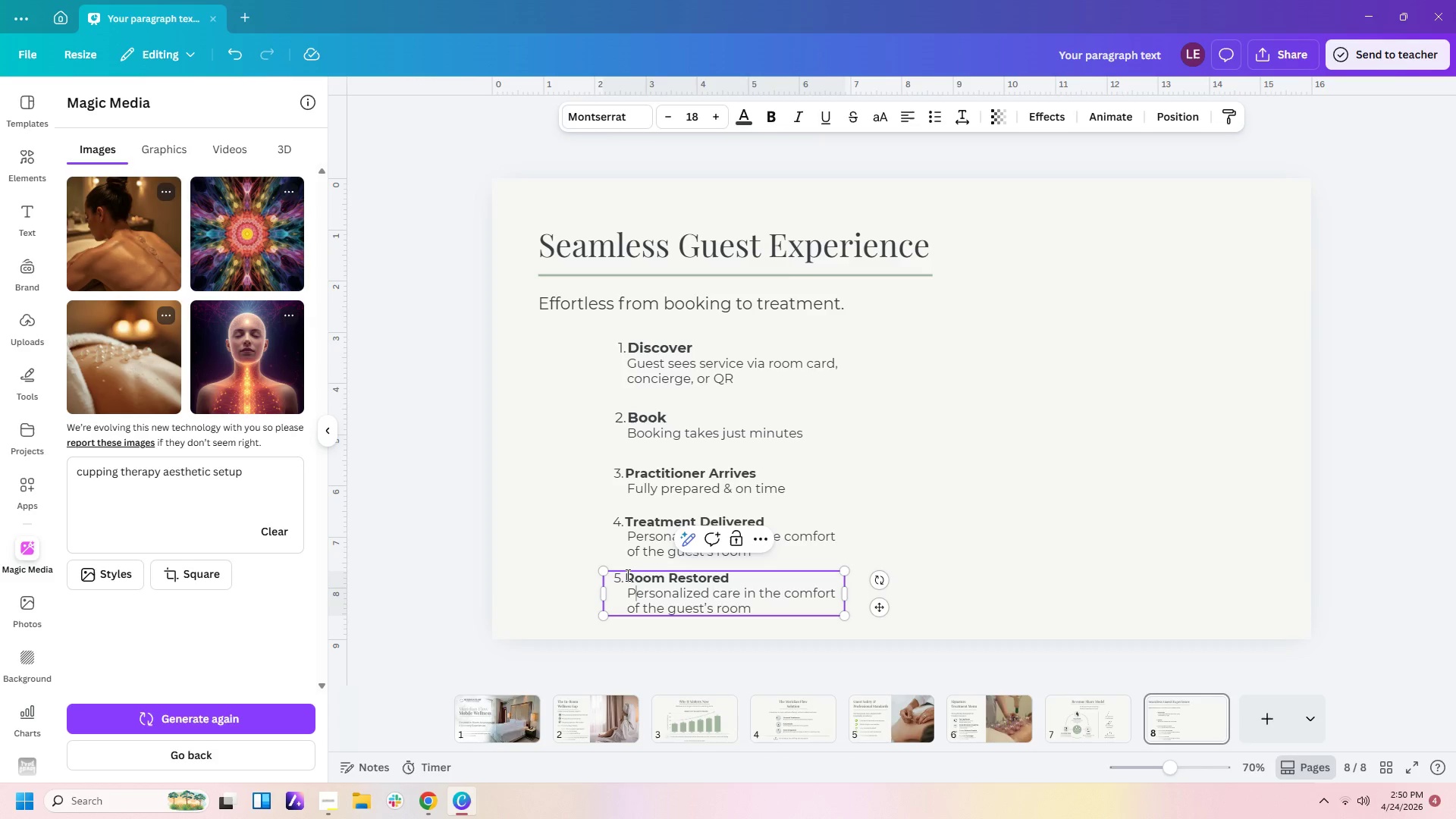 
key(ArrowLeft)
 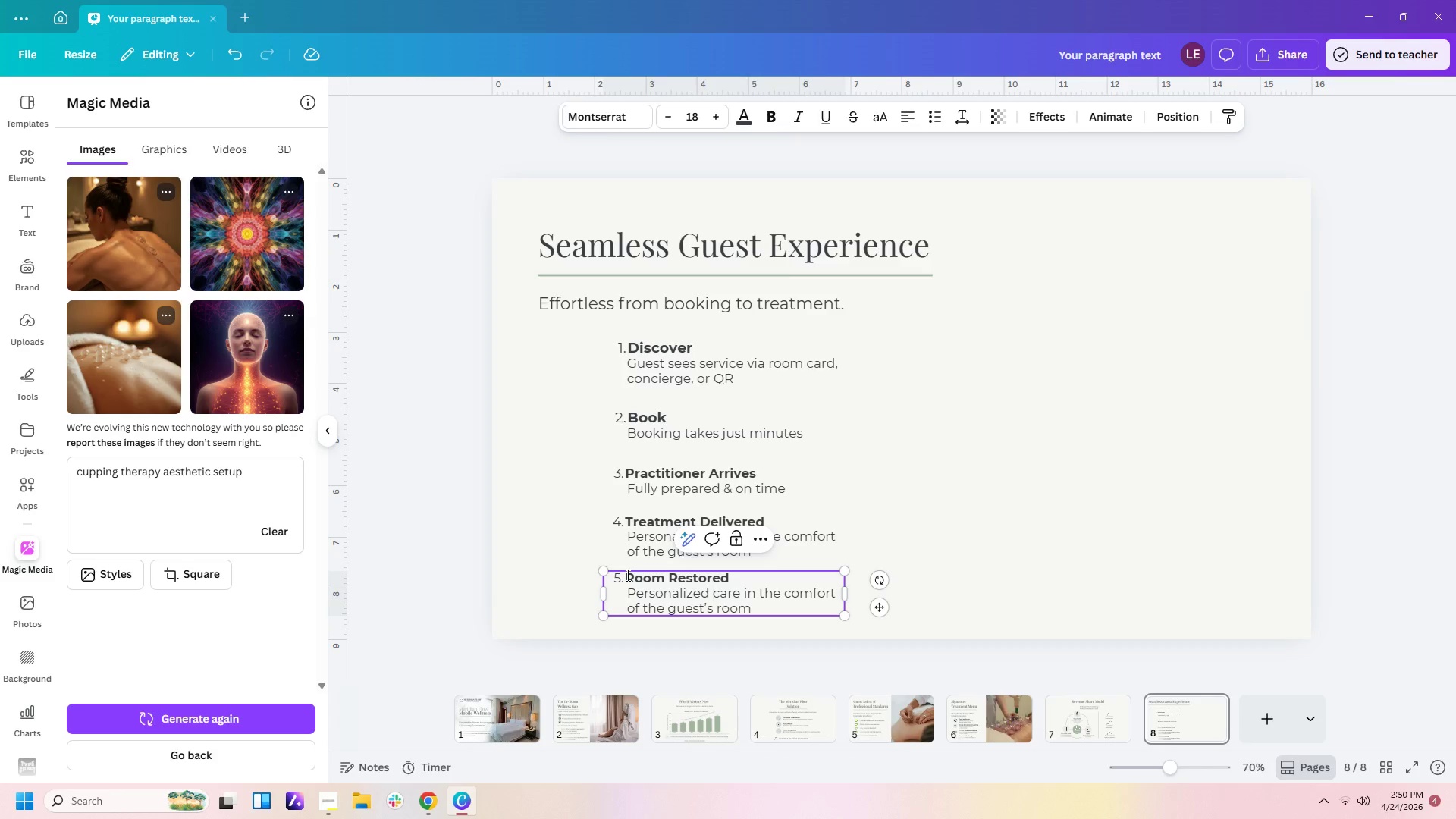 
key(Backspace)
type( [Delete][Delete][Delete][Delete][Delete][Delete][Delete][Delete][Delete][Delete][Delete][Delete][Delete][Delete][Delete][Delete]Sa)
key(Backspace)
type(ace)
key(Backspace)
key(Backspace)
key(Backspace)
type([a)
key(Backspace)
key(Backspace)
type(pace left )
 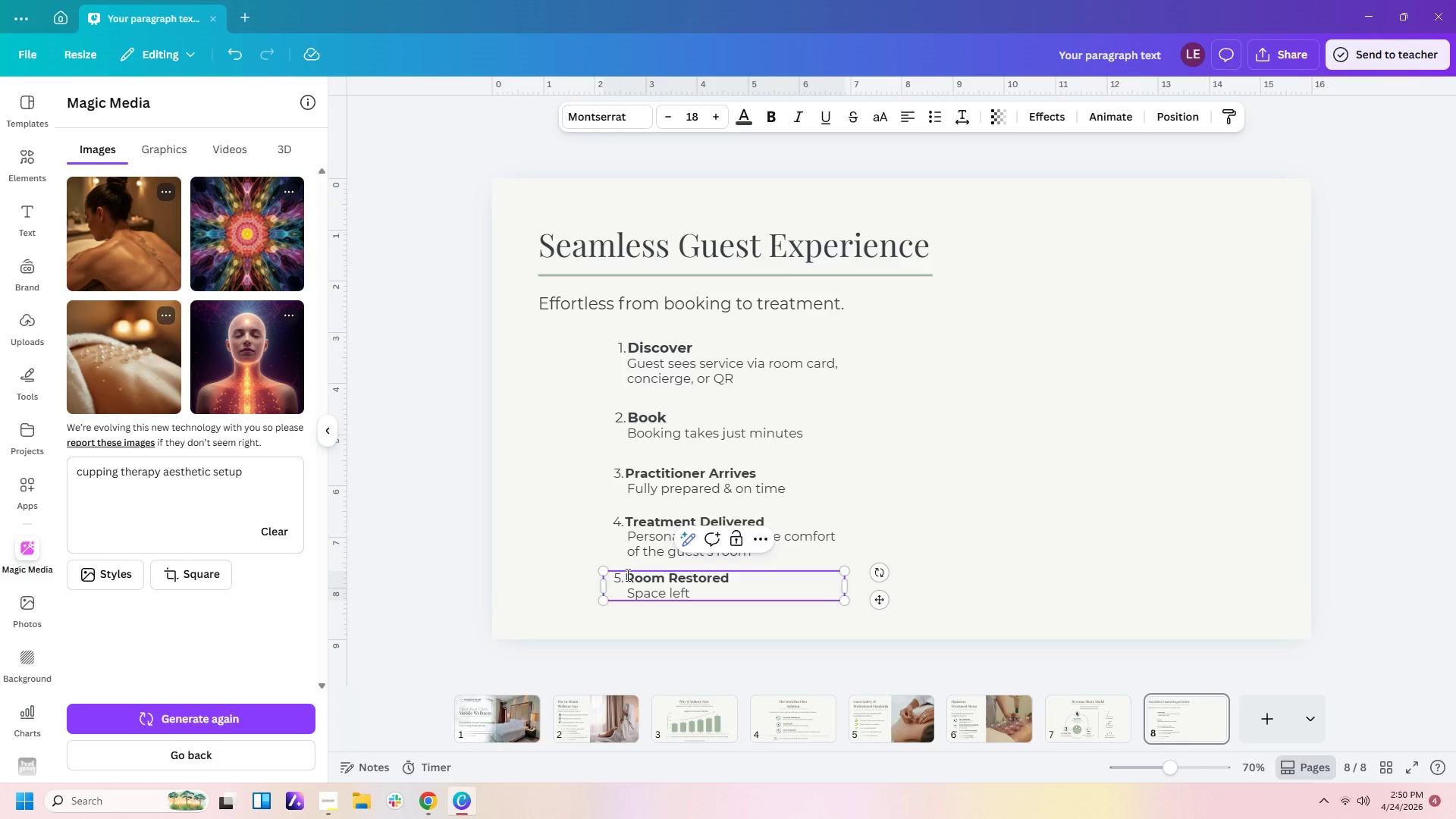 
type(as it was )
 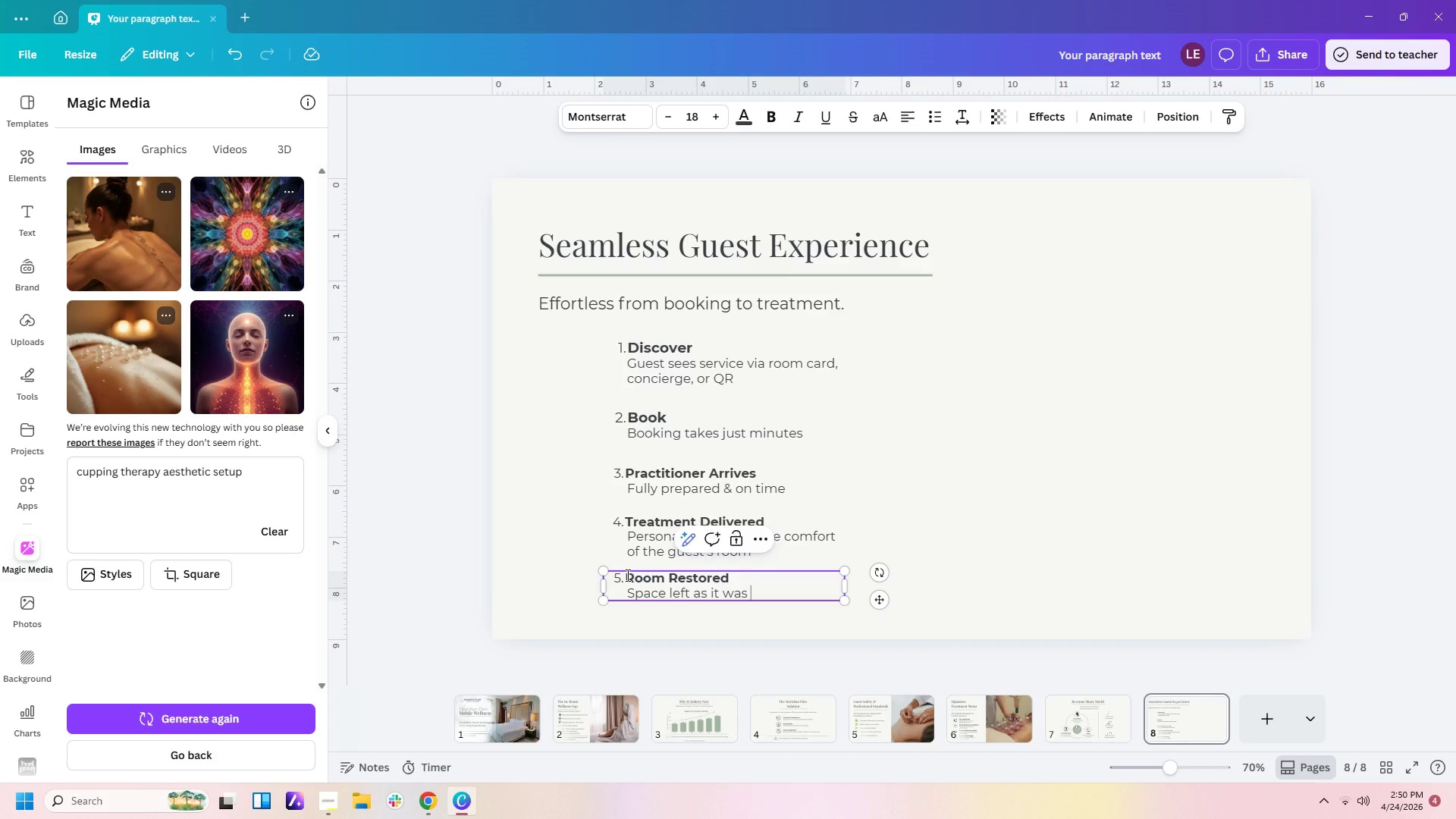 
type(quiet, clean, seamless)
 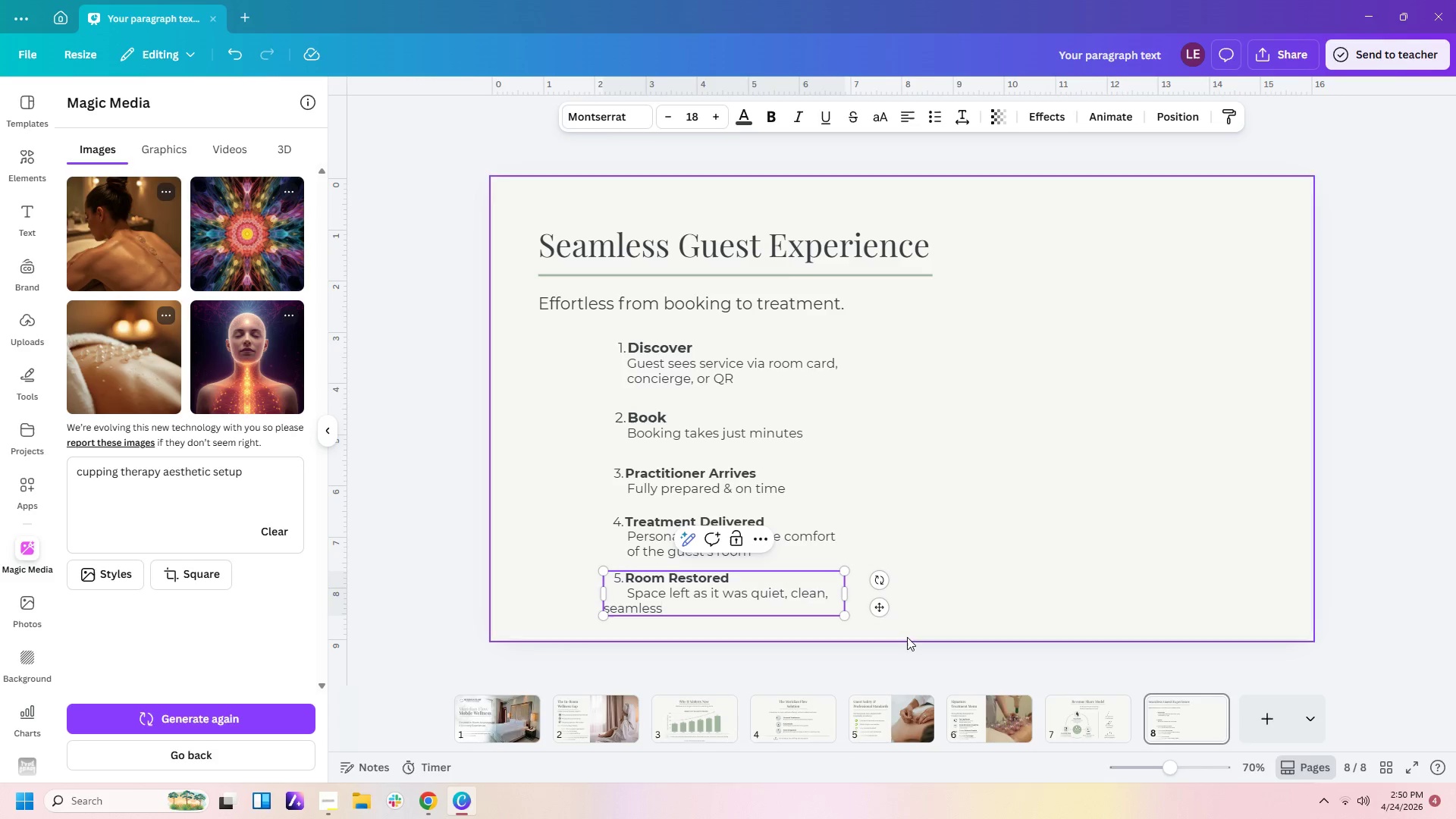 
left_click([830, 596])
 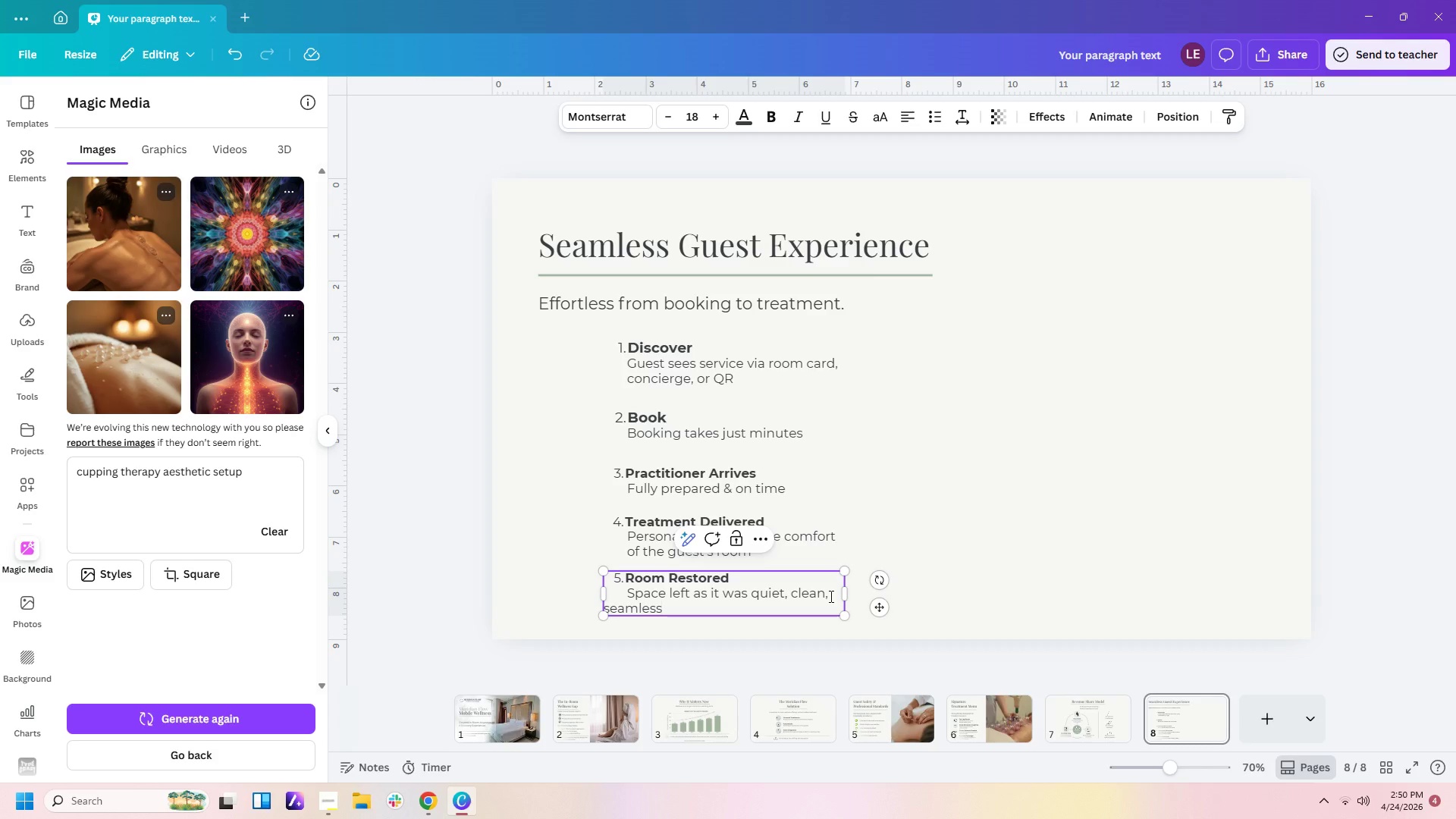 
key(Enter)
 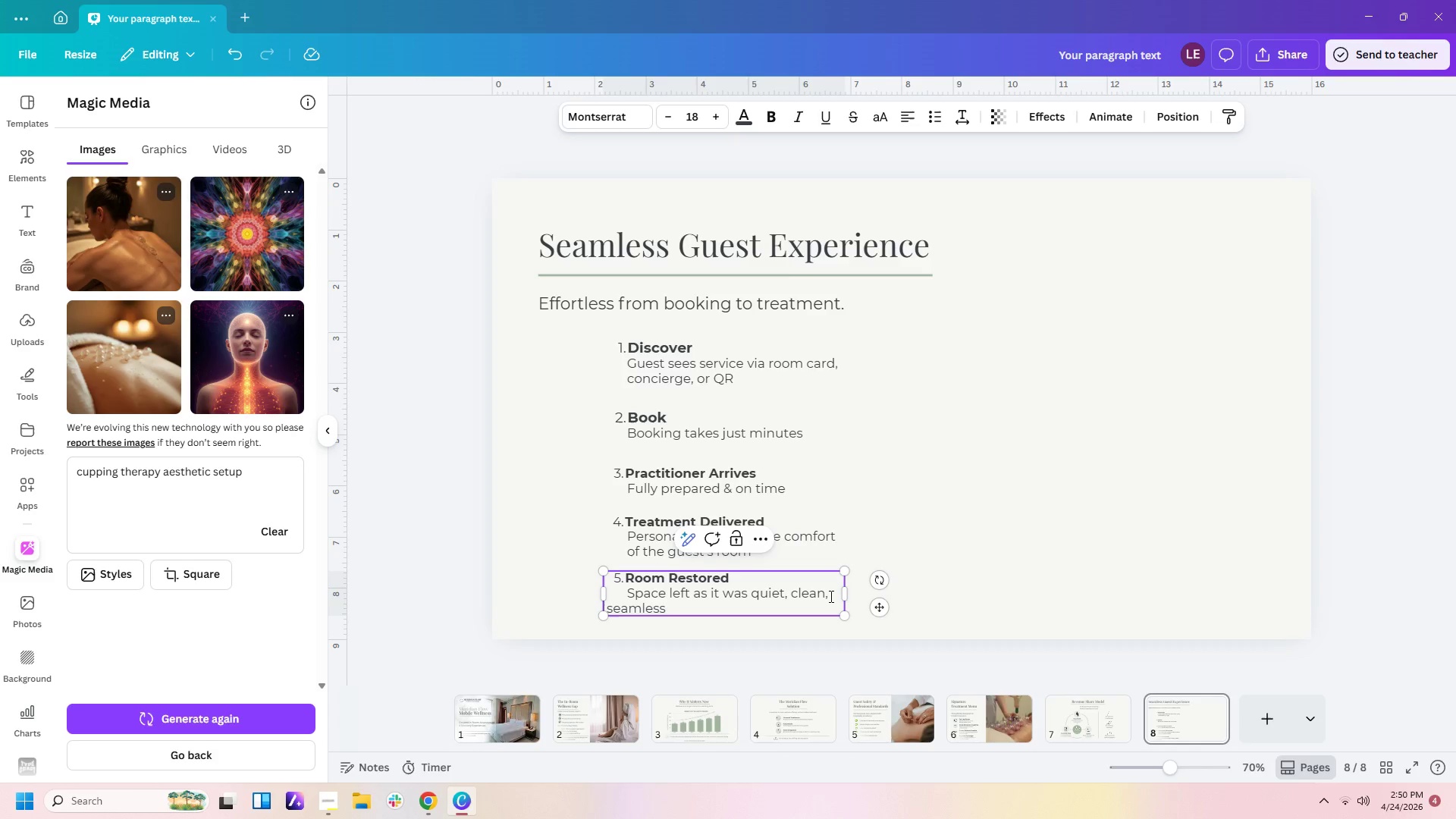 
key(Space)
 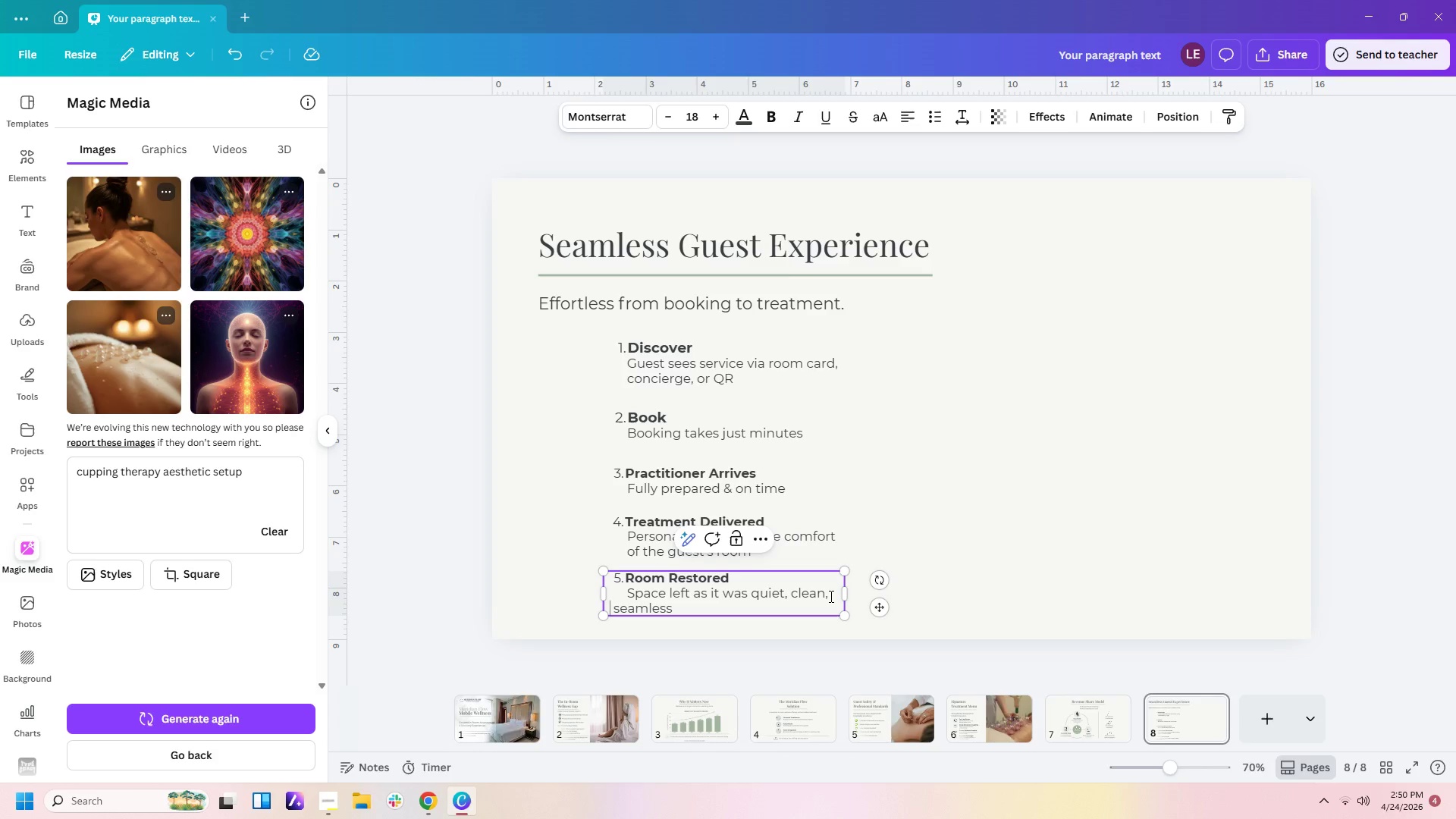 
key(Space)
 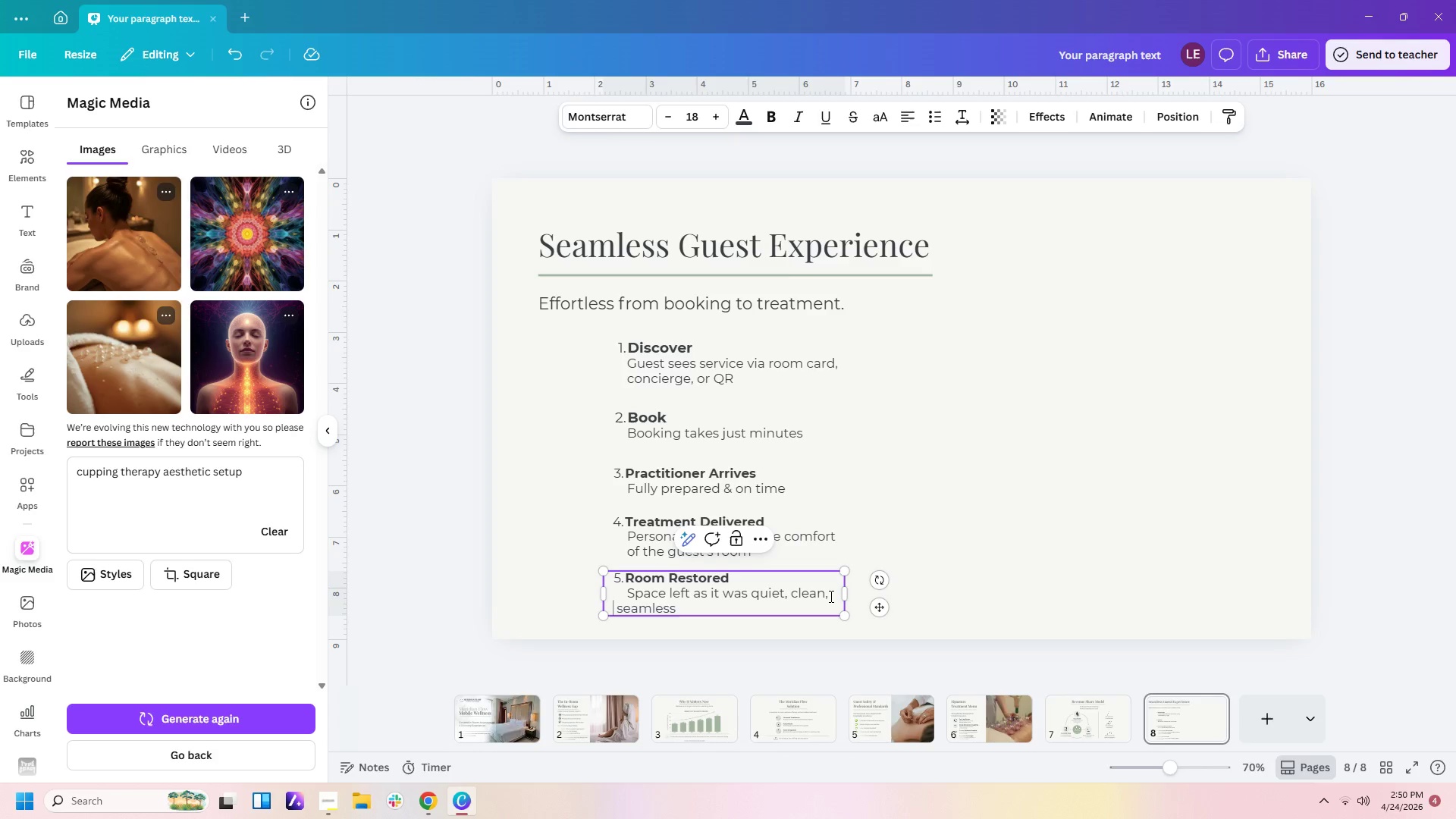 
key(Space)
 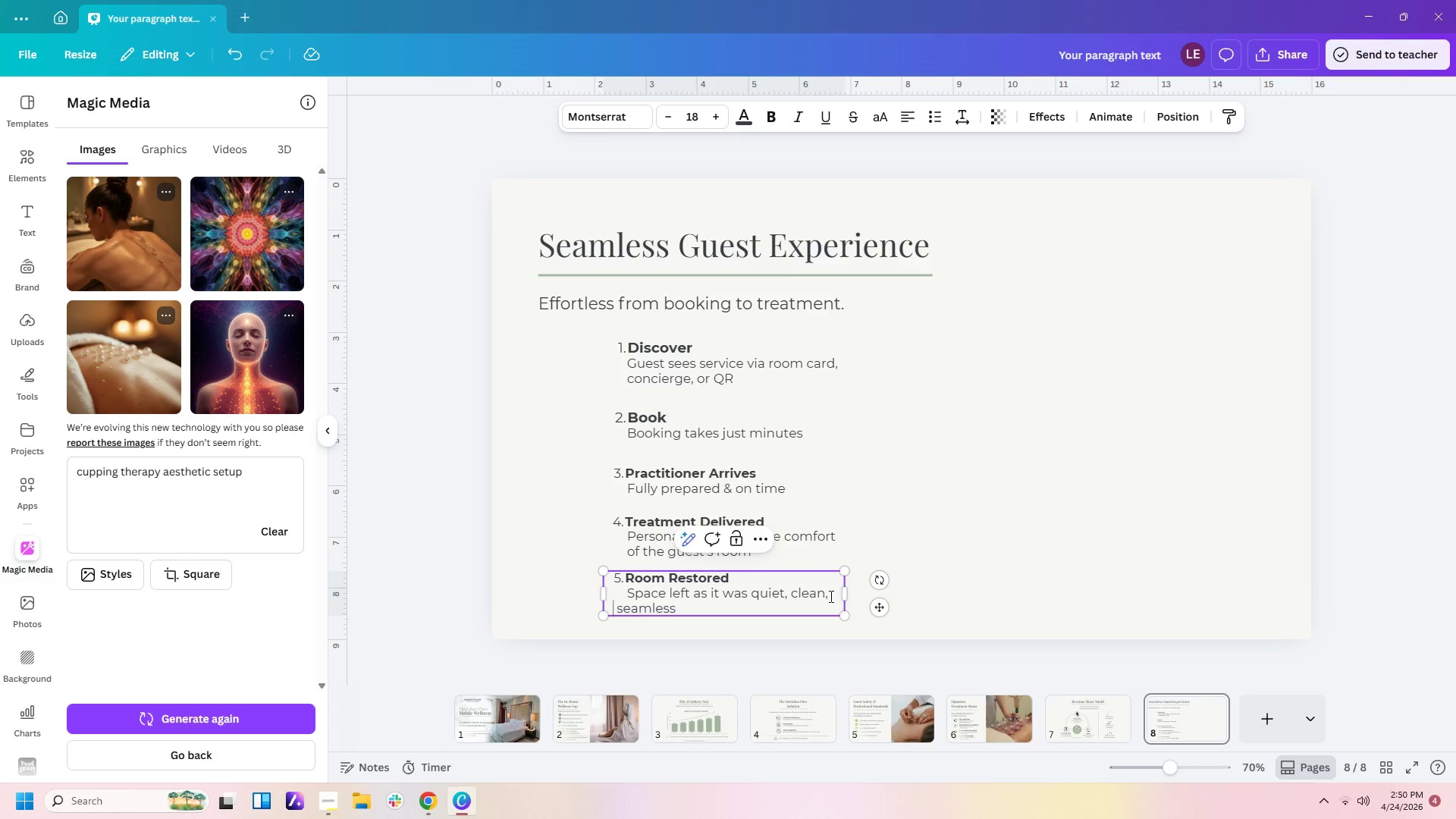 
key(Space)
 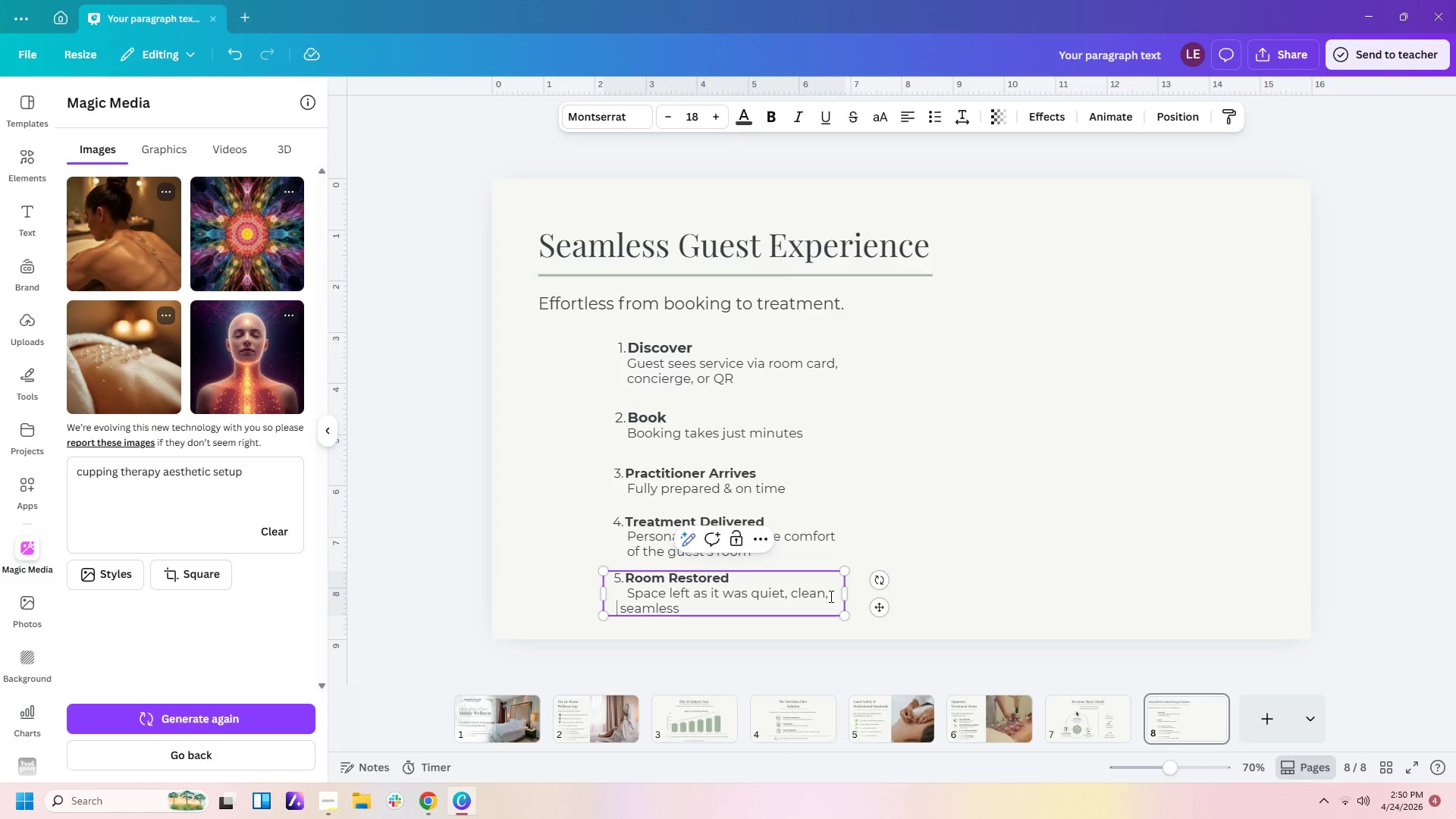 
key(Space)
 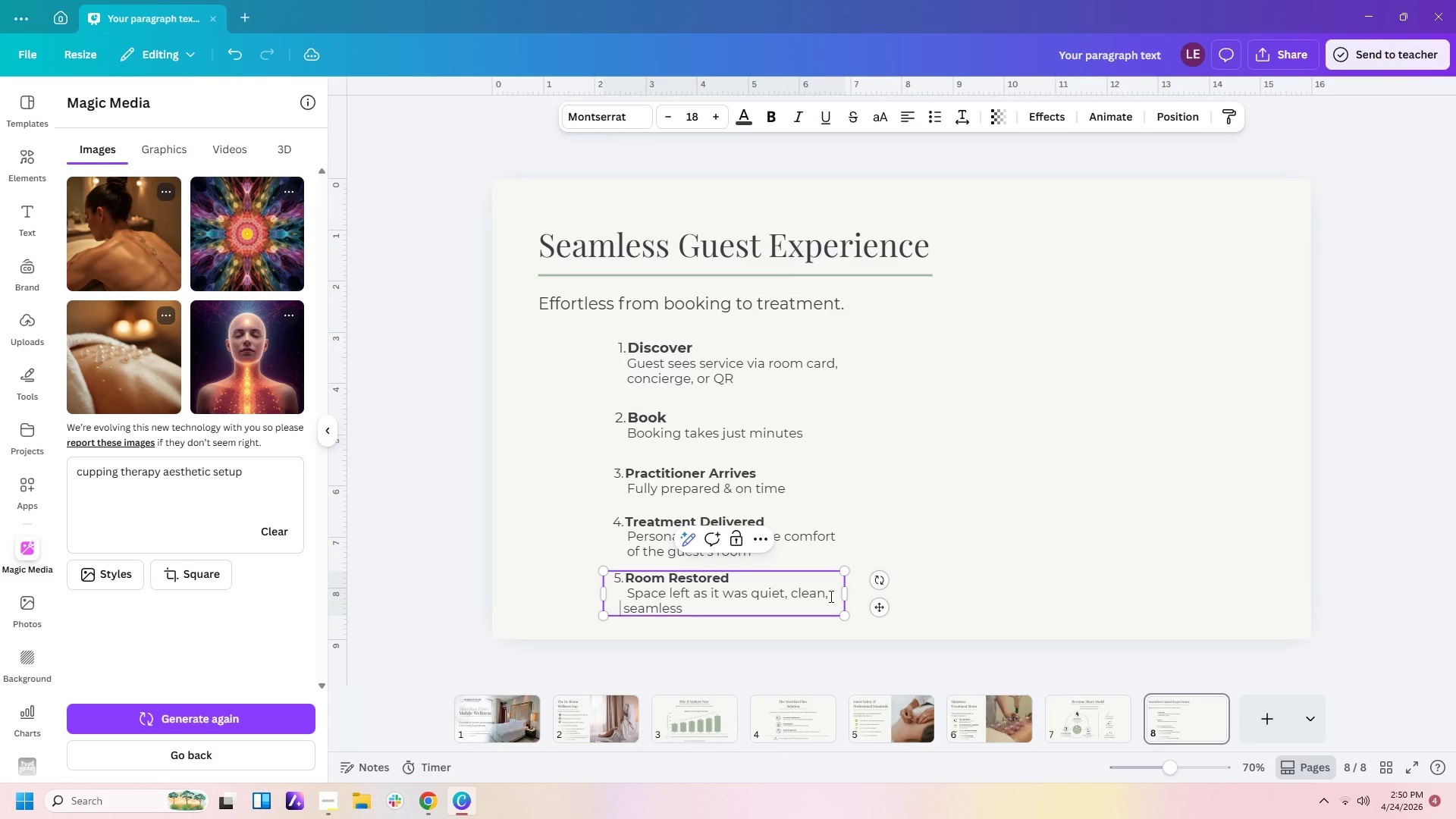 
key(Space)
 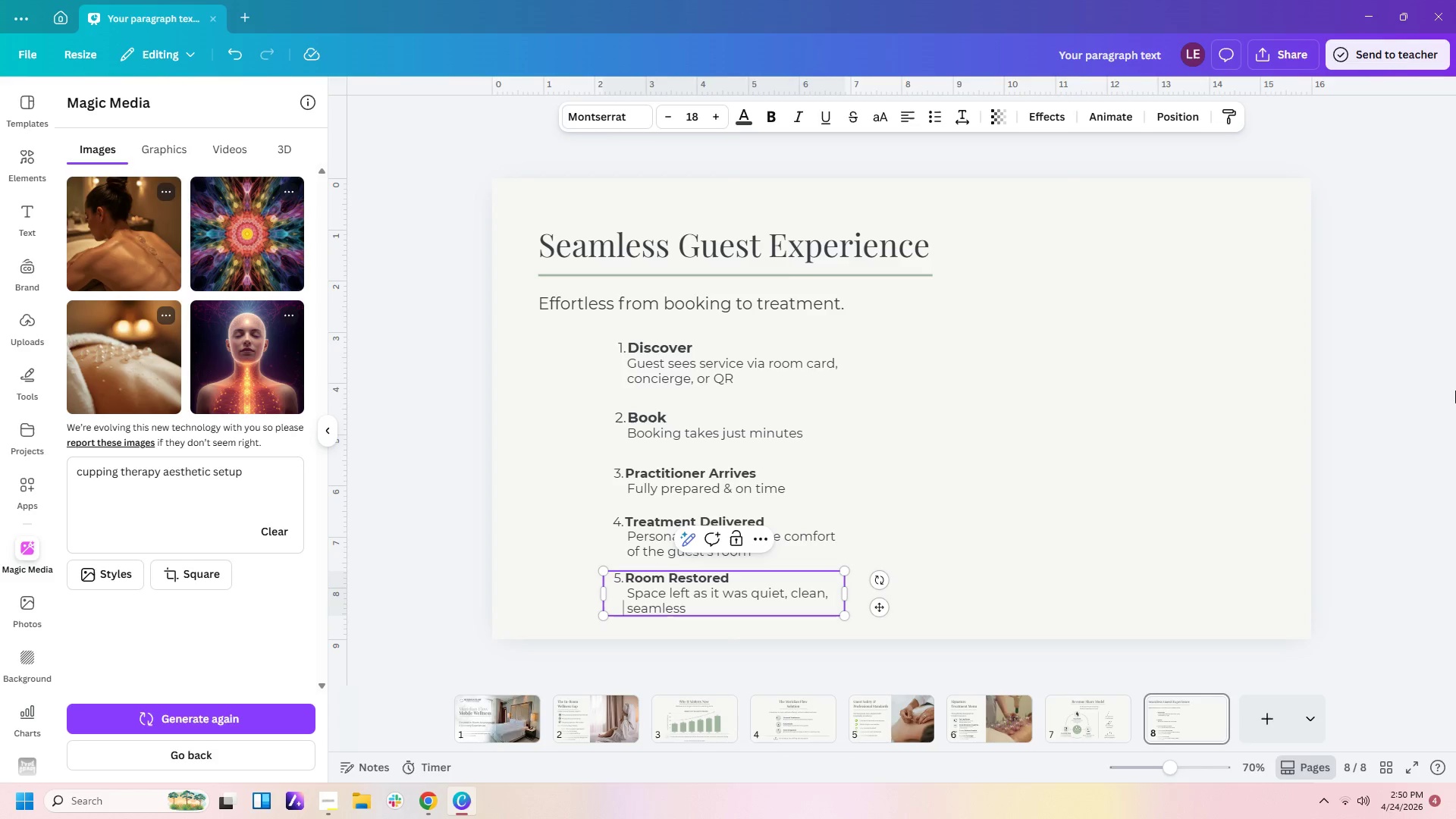 
left_click([930, 416])
 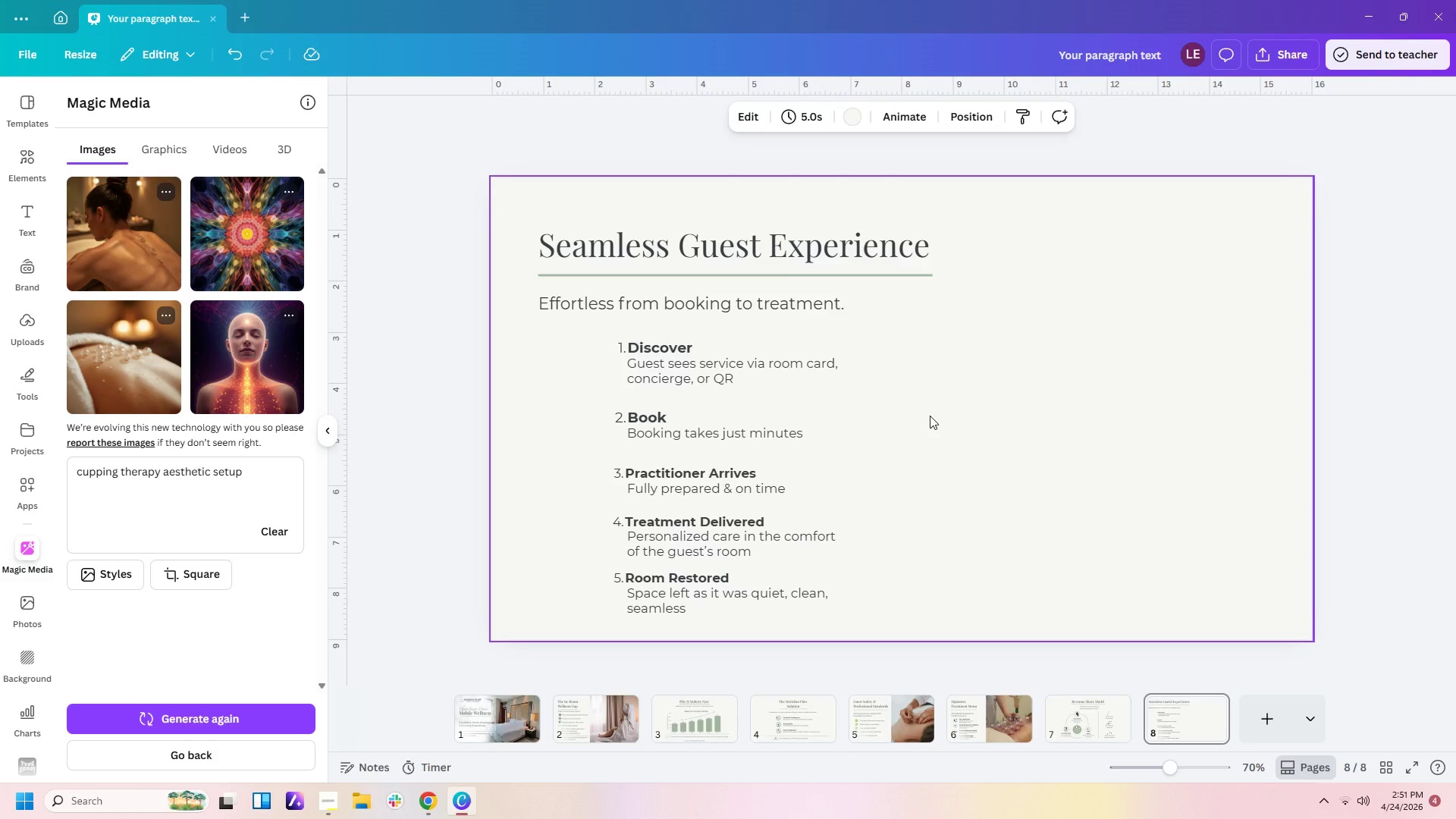 
wait(8.48)
 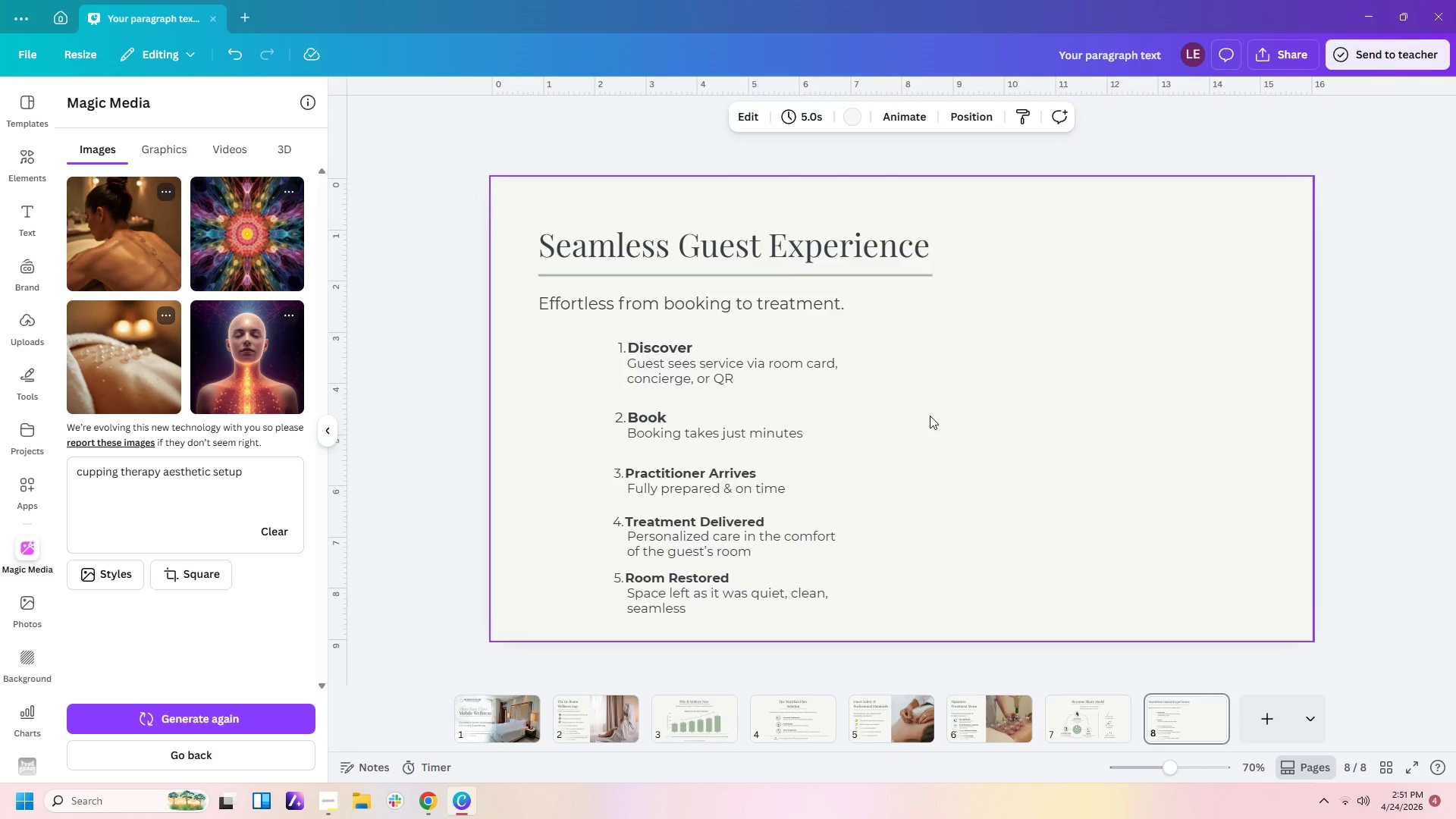 
left_click([756, 590])
 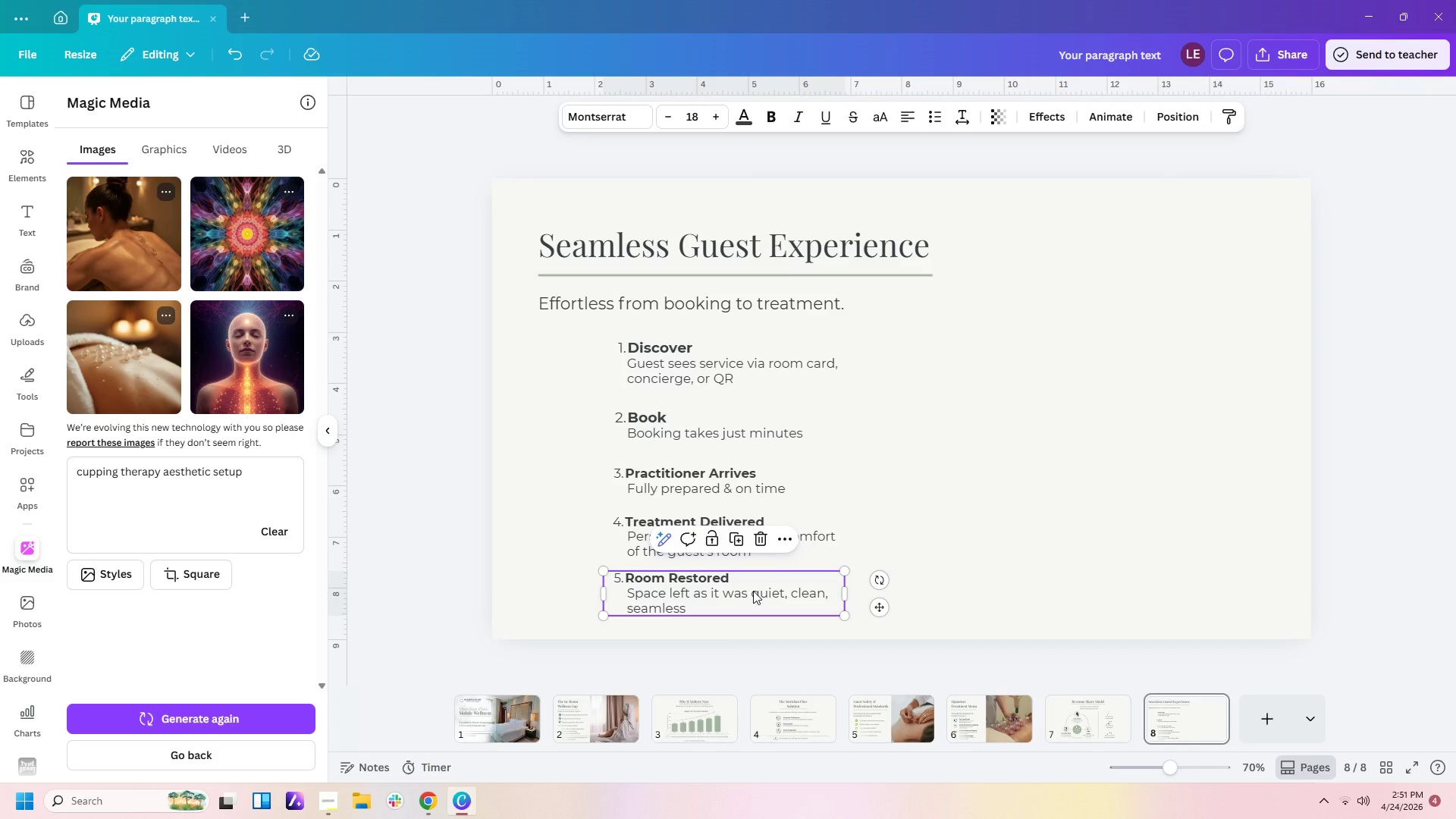 
left_click([753, 591])
 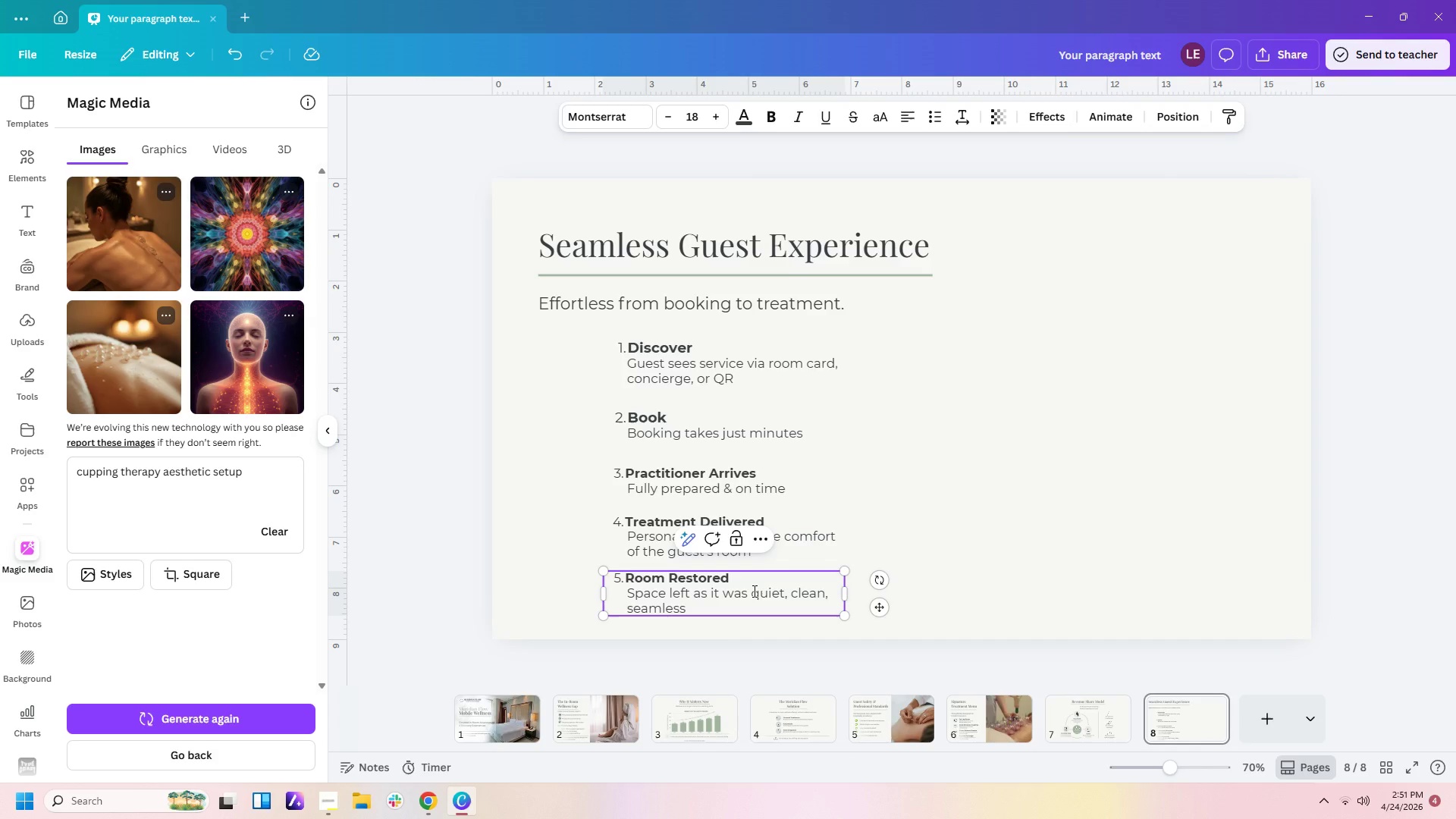 
key(Backspace)
 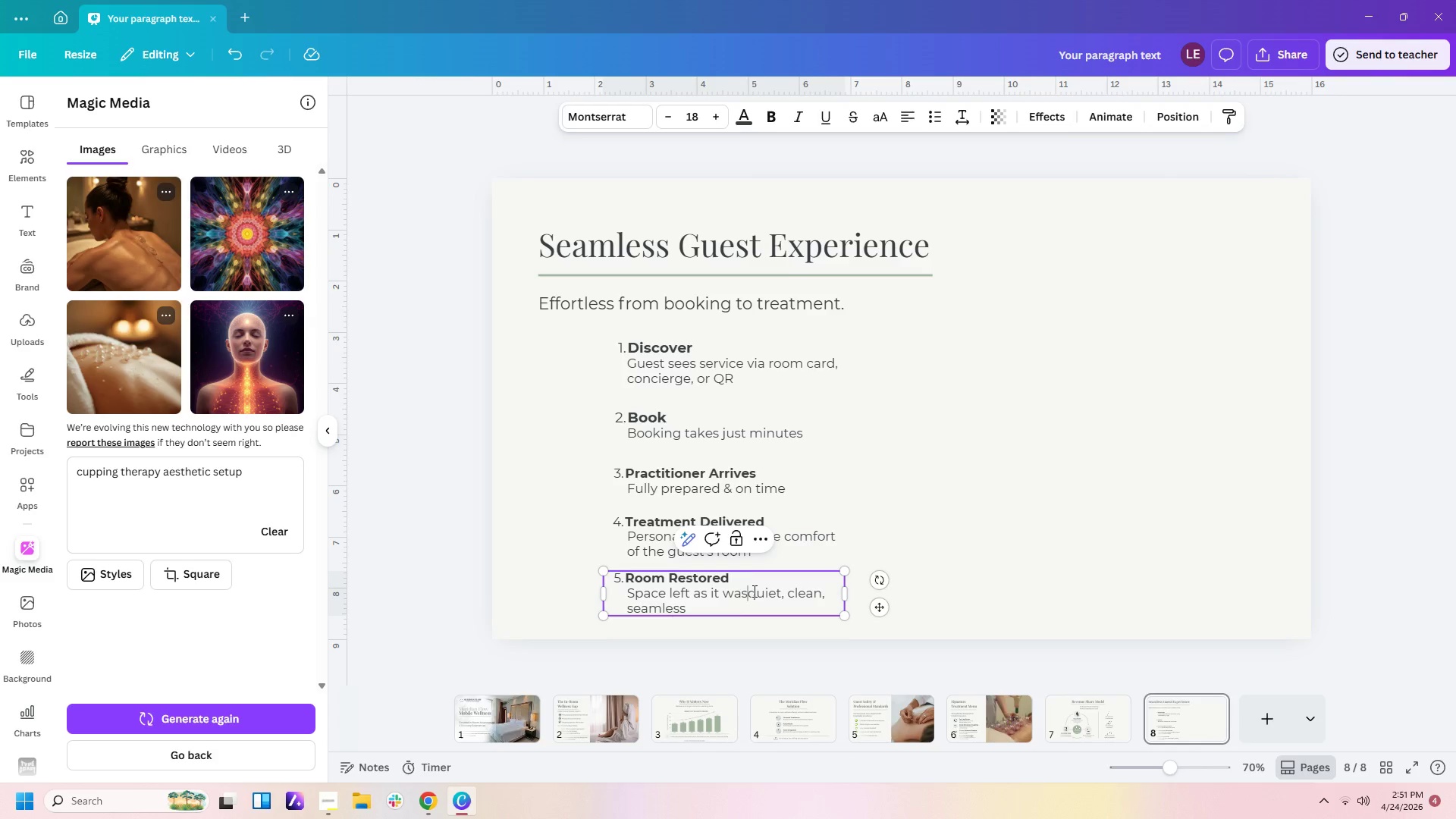 
key(Enter)
 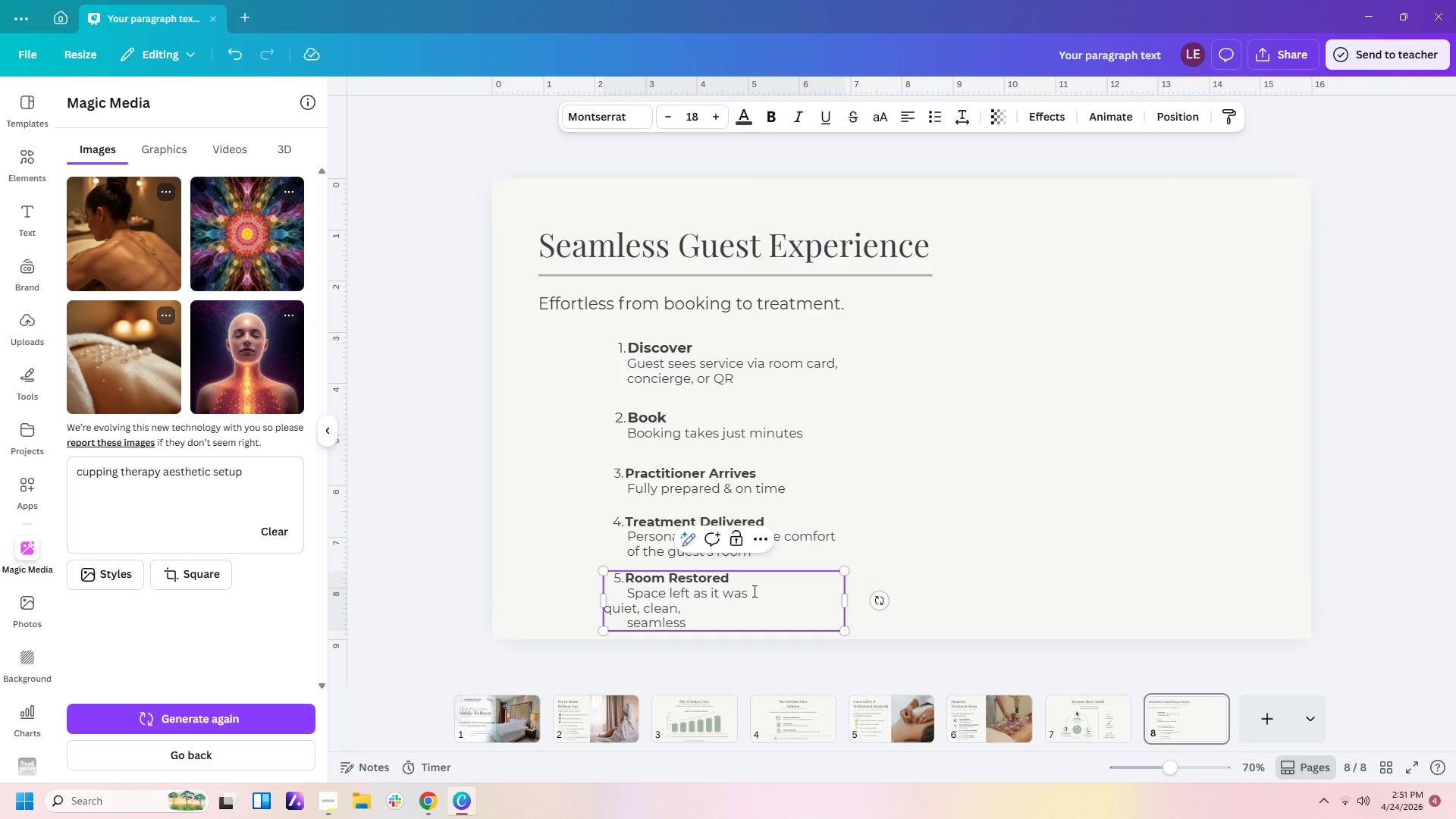 
key(Space)
 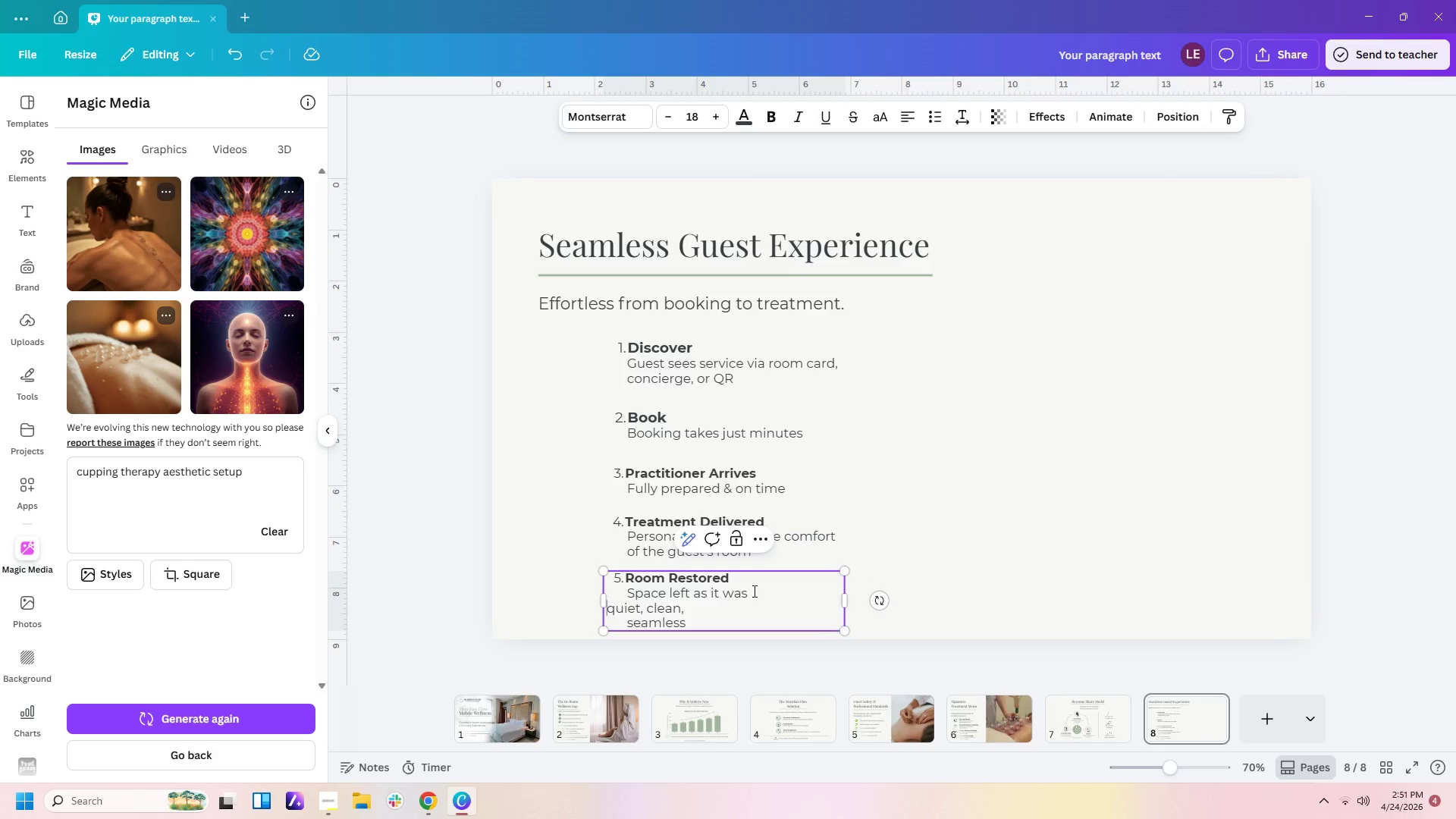 
key(Space)
 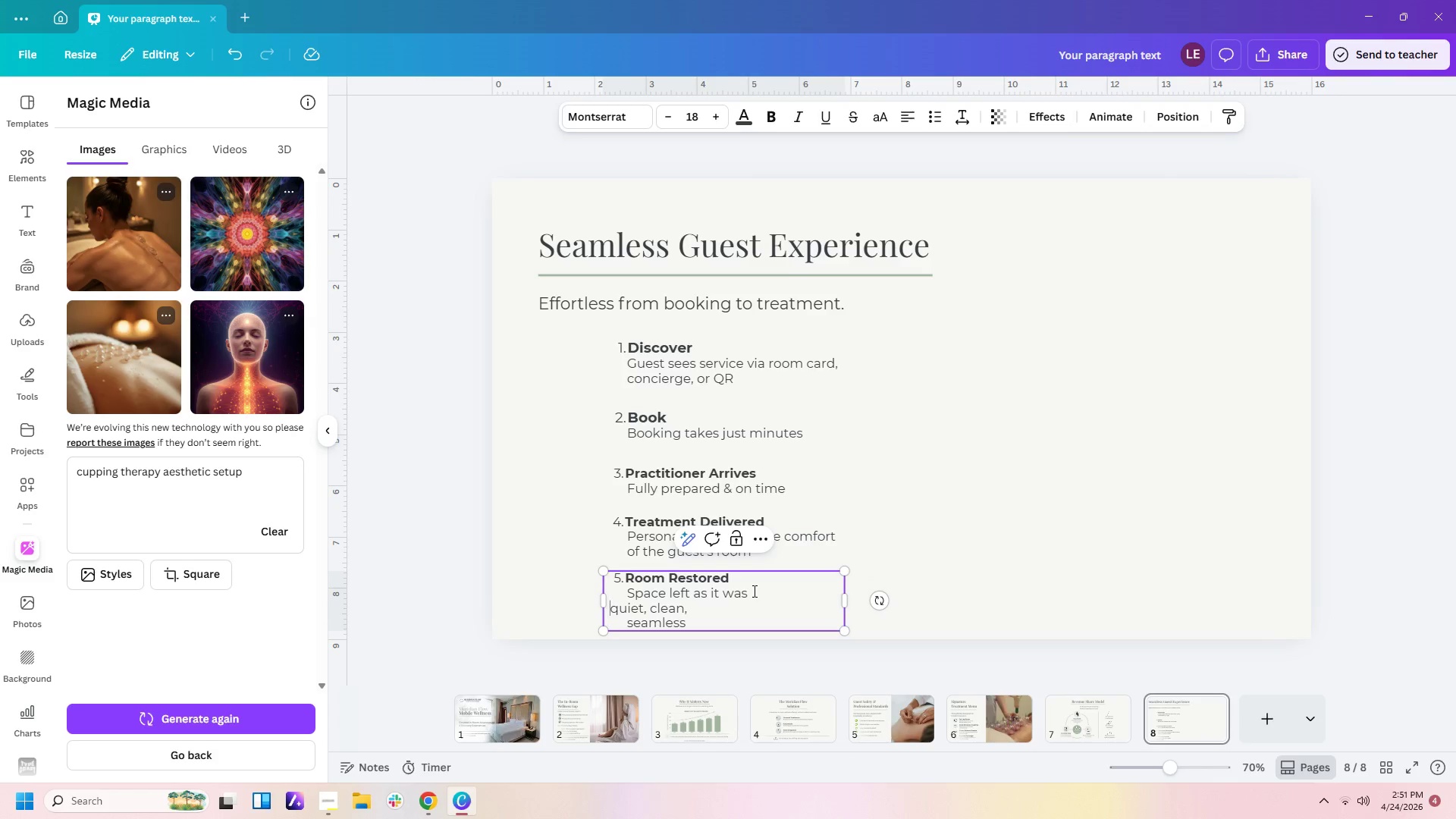 
key(Space)
 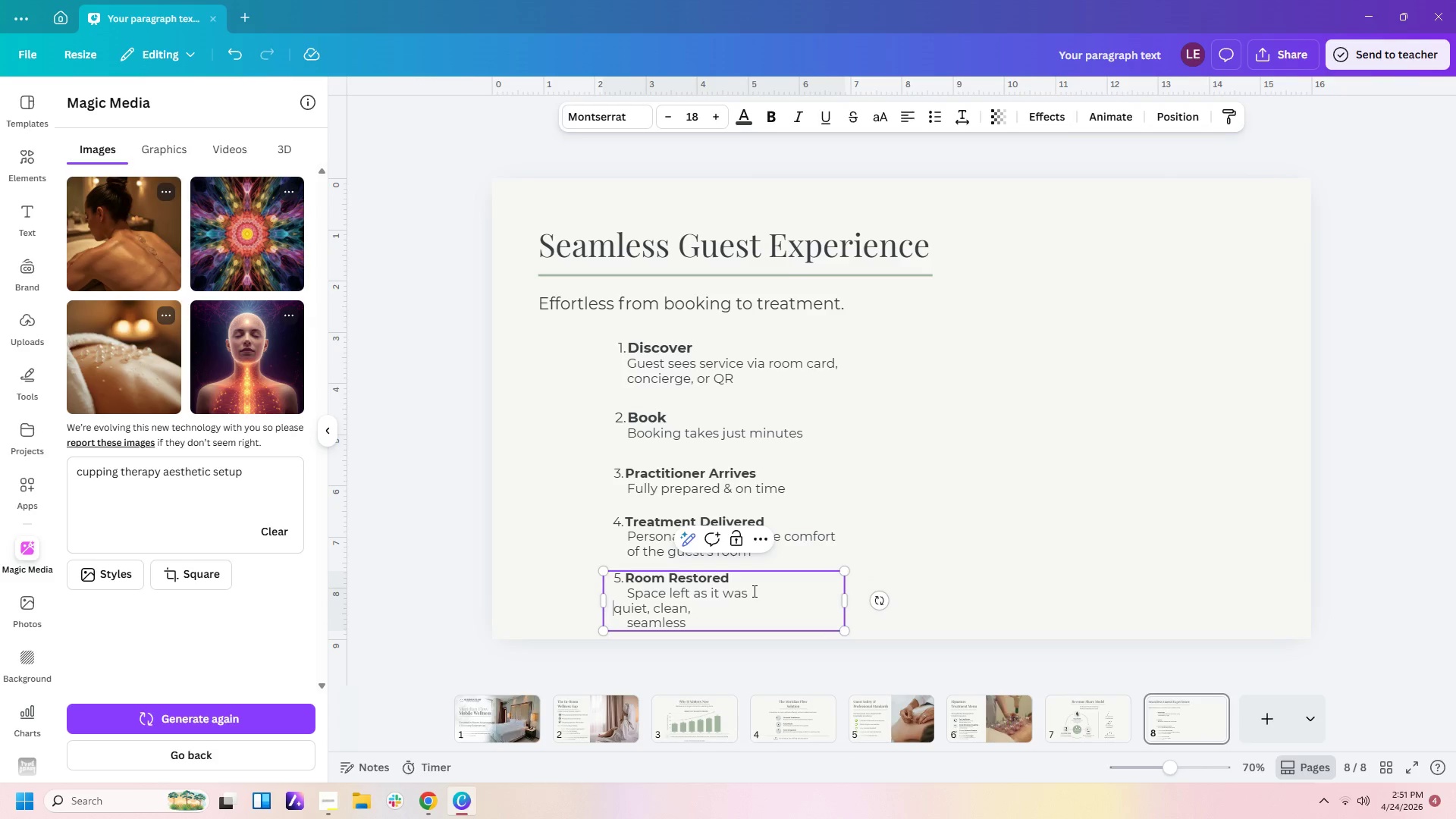 
key(Space)
 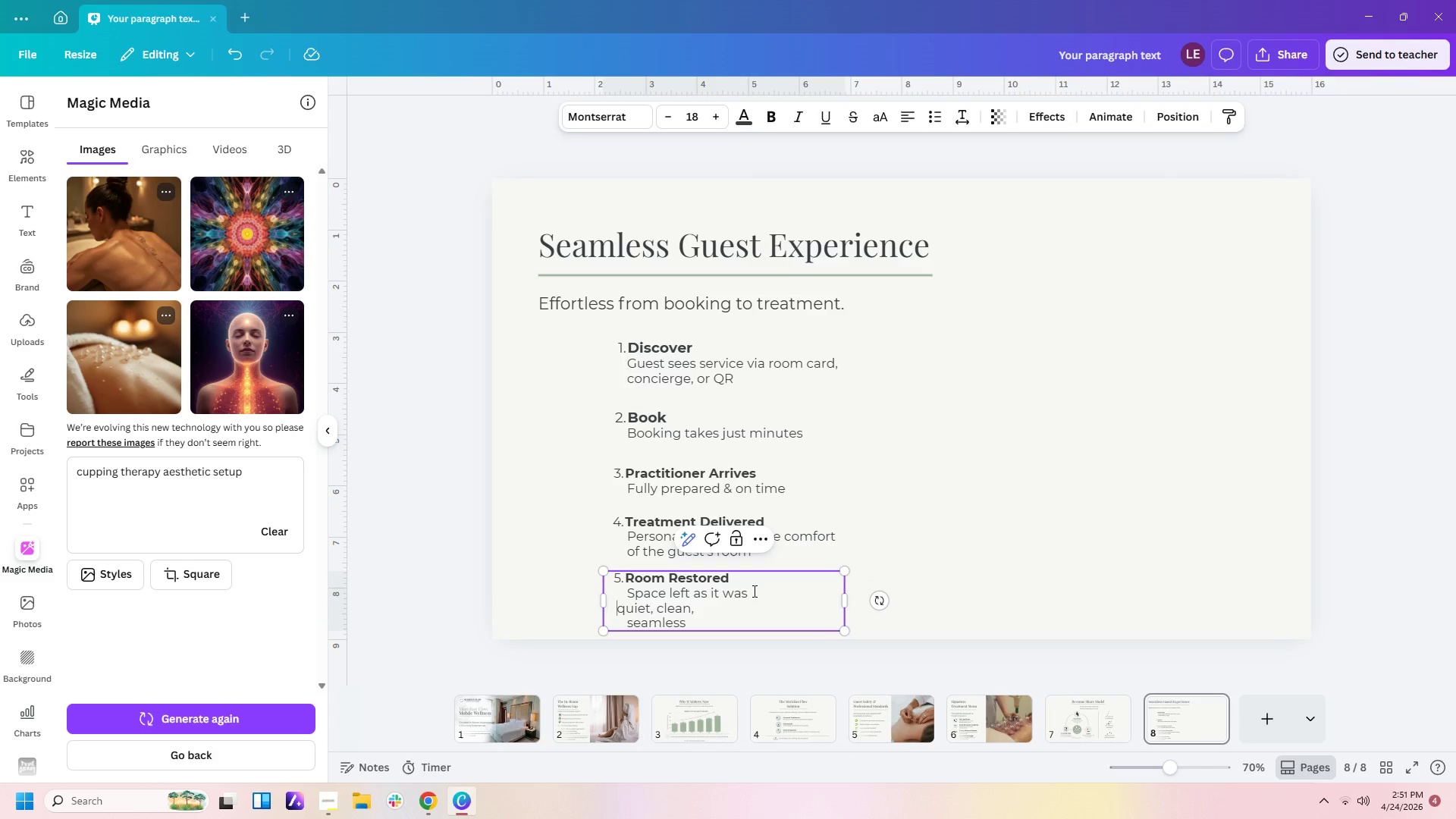 
key(Space)
 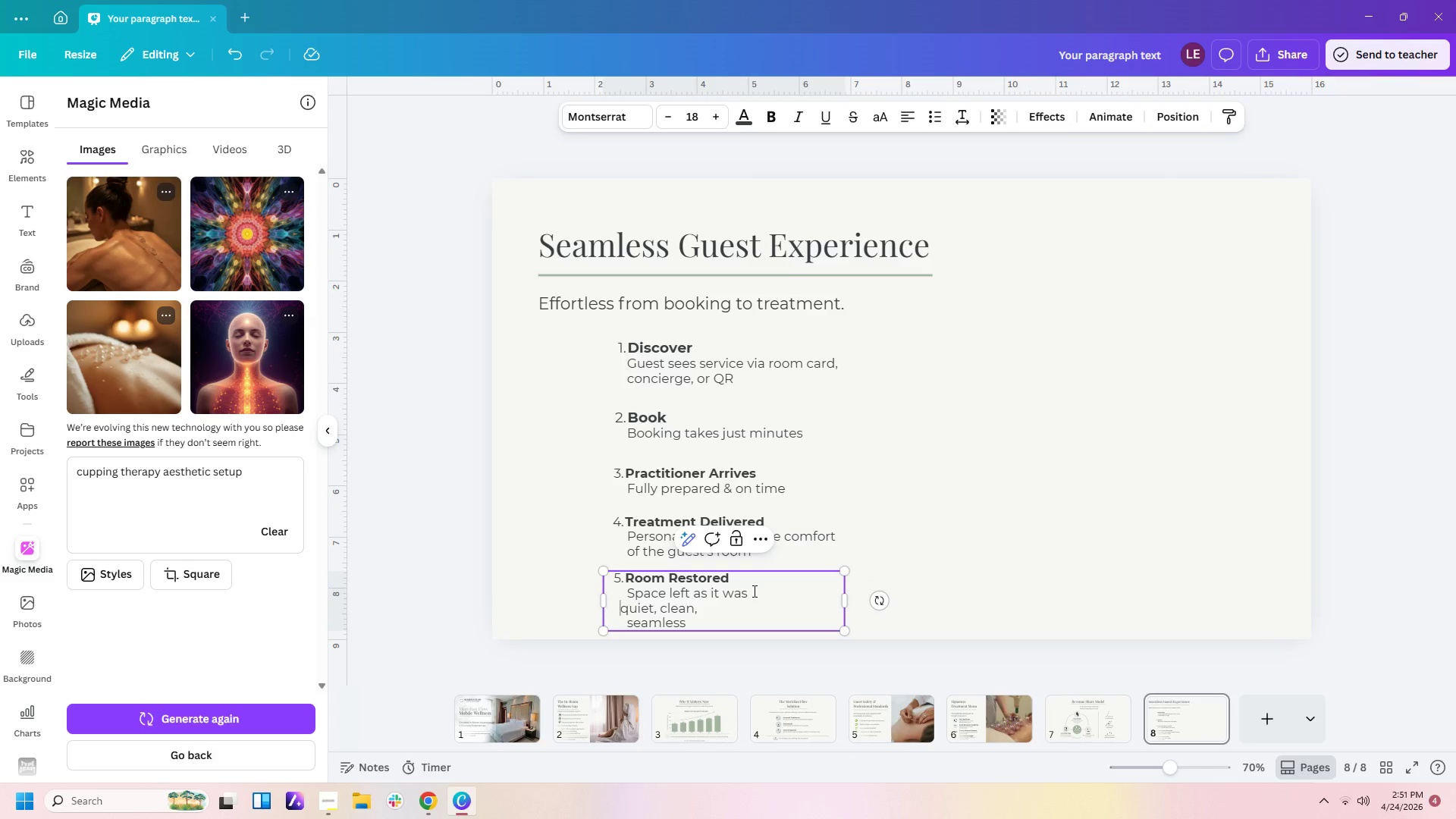 
key(Space)
 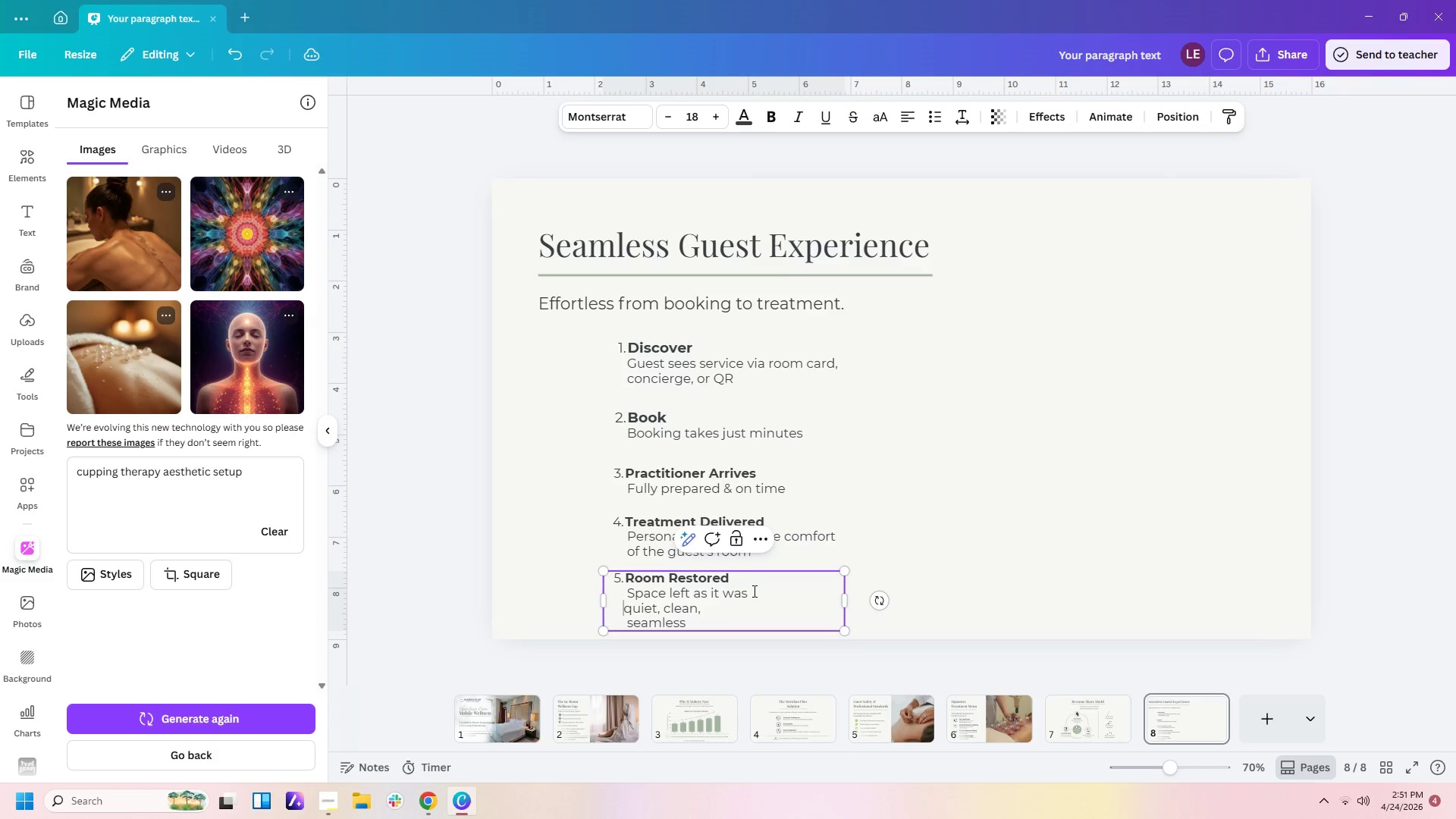 
key(Space)
 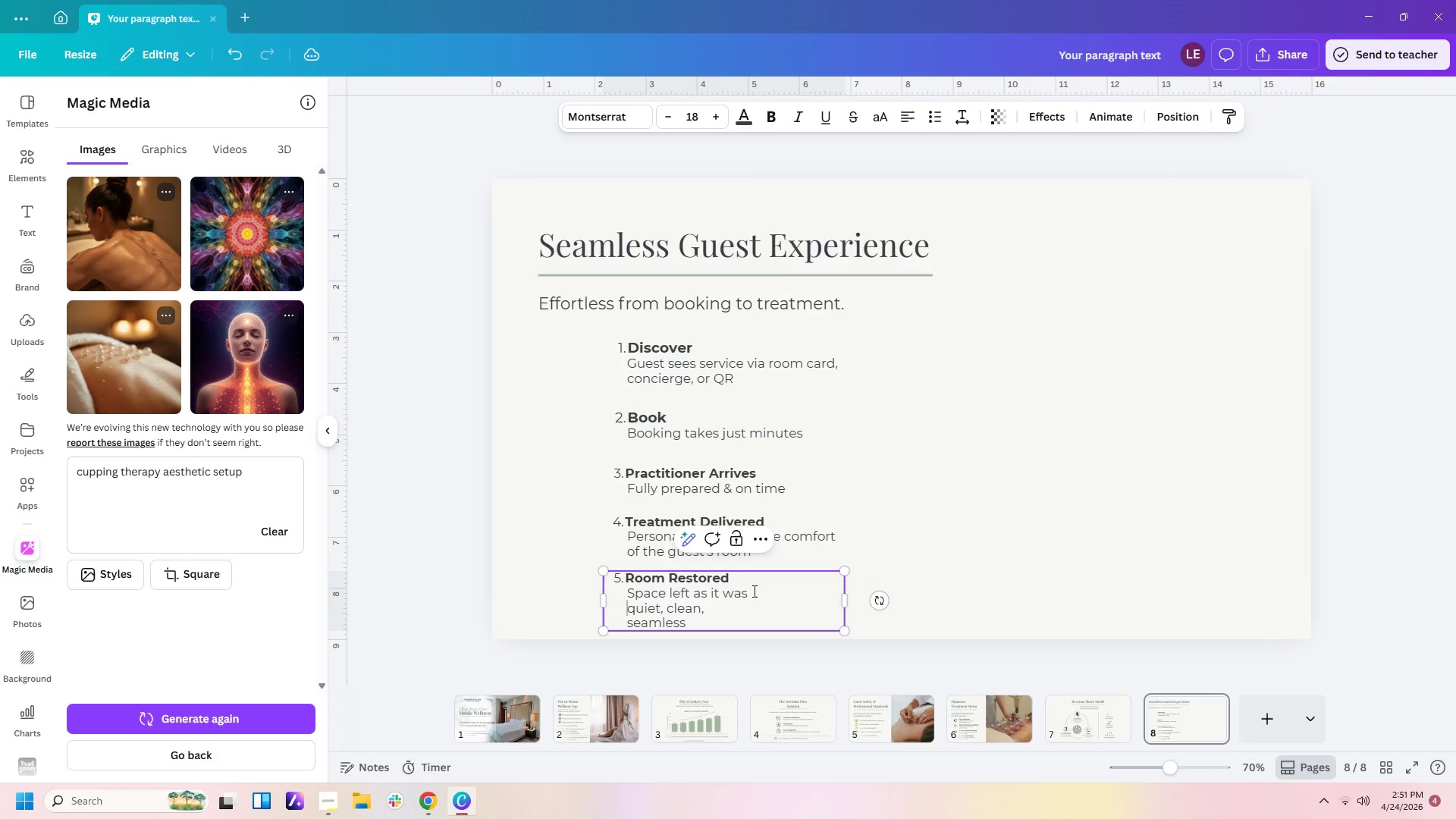 
key(ArrowDown)
 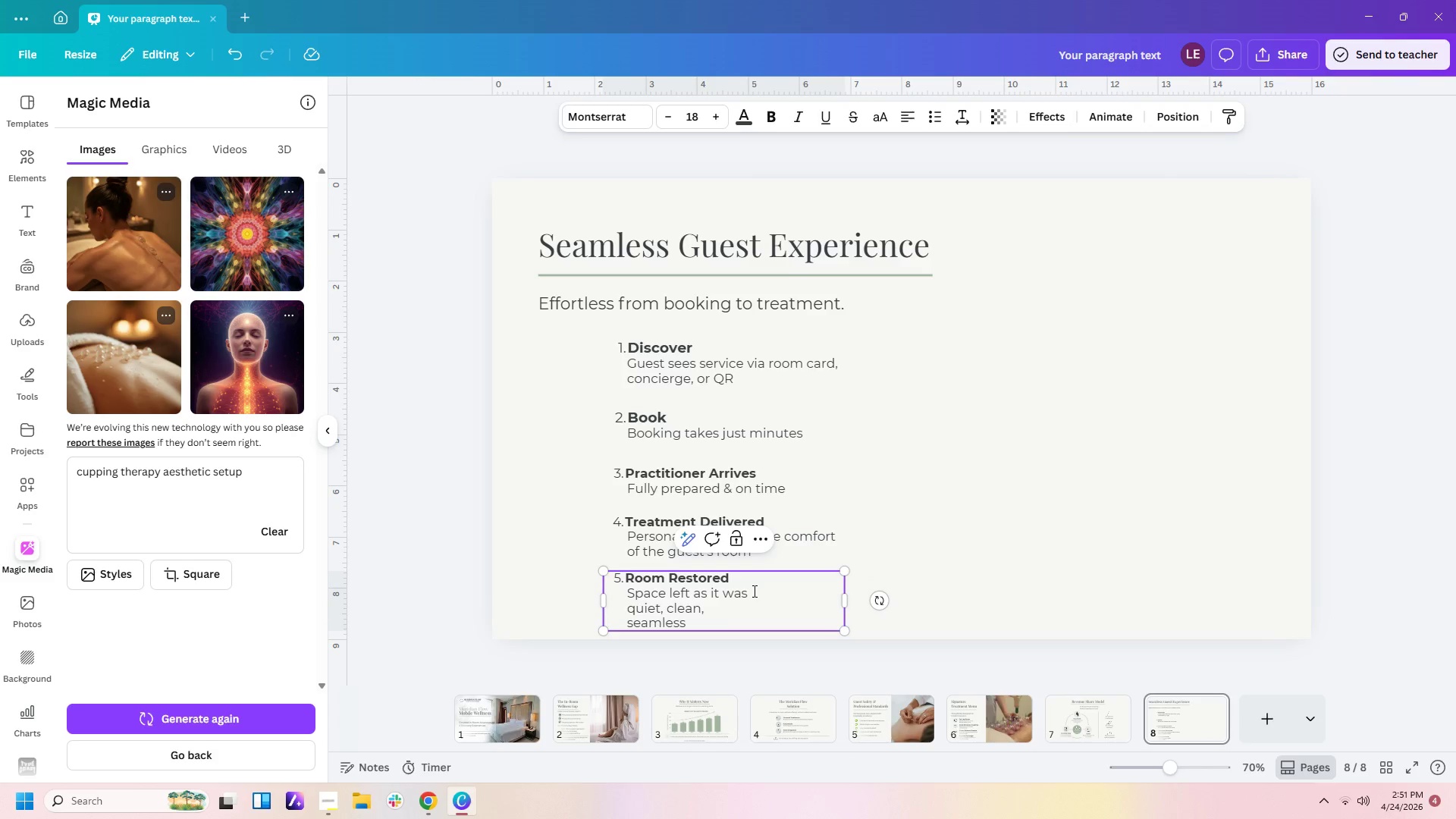 
key(Backspace)
 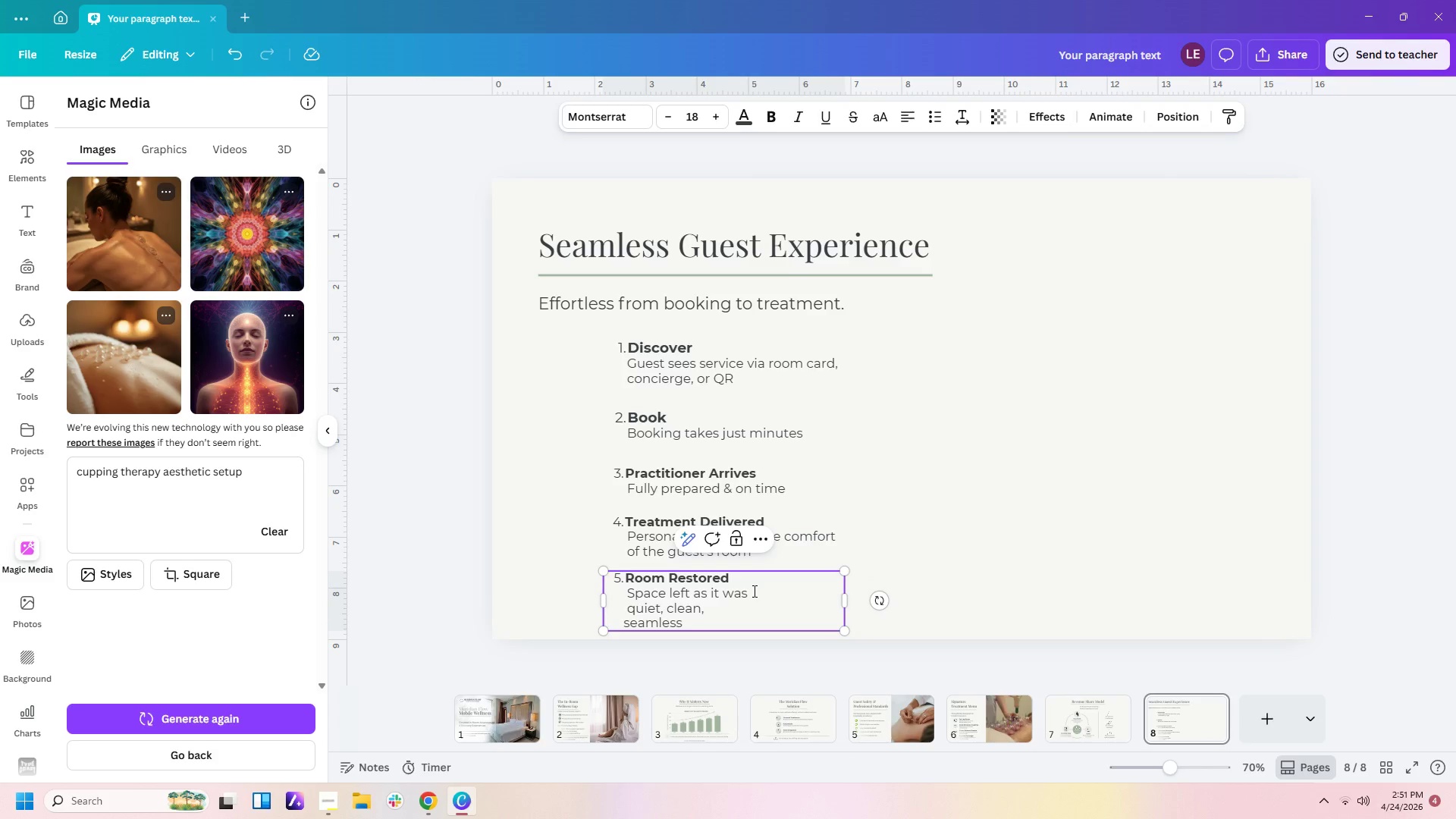 
key(Backspace)
 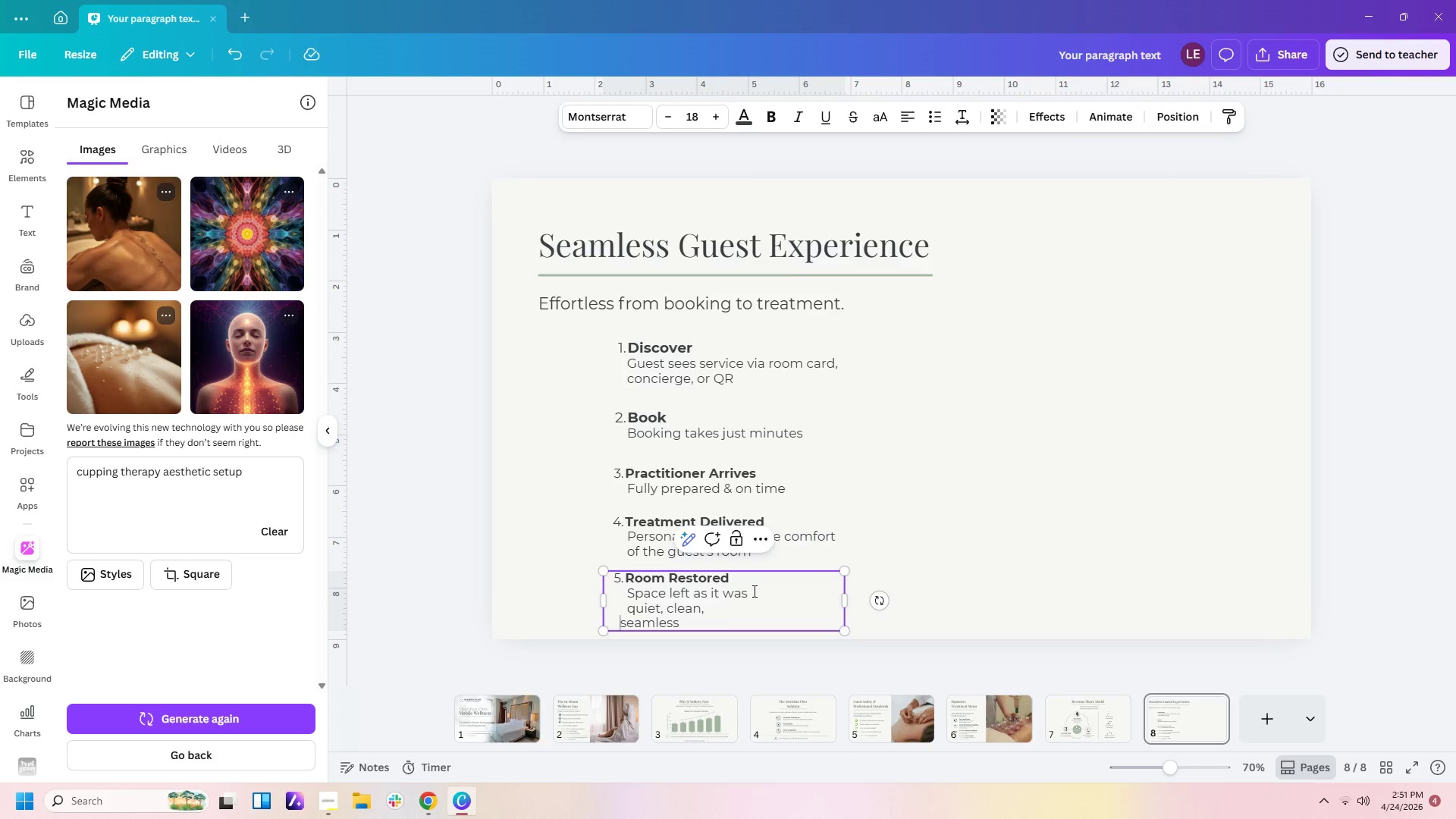 
key(Backspace)
 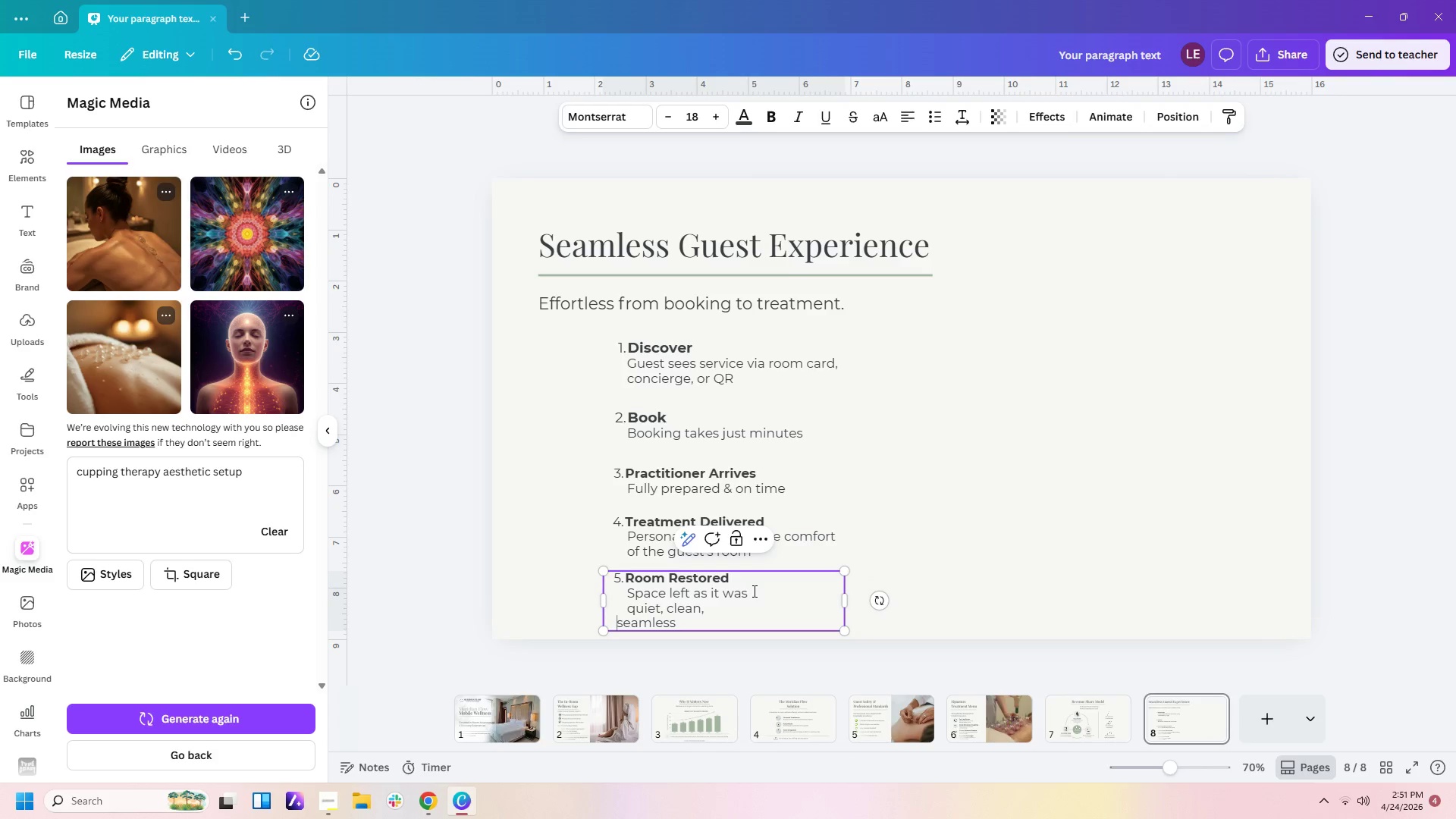 
key(Backspace)
 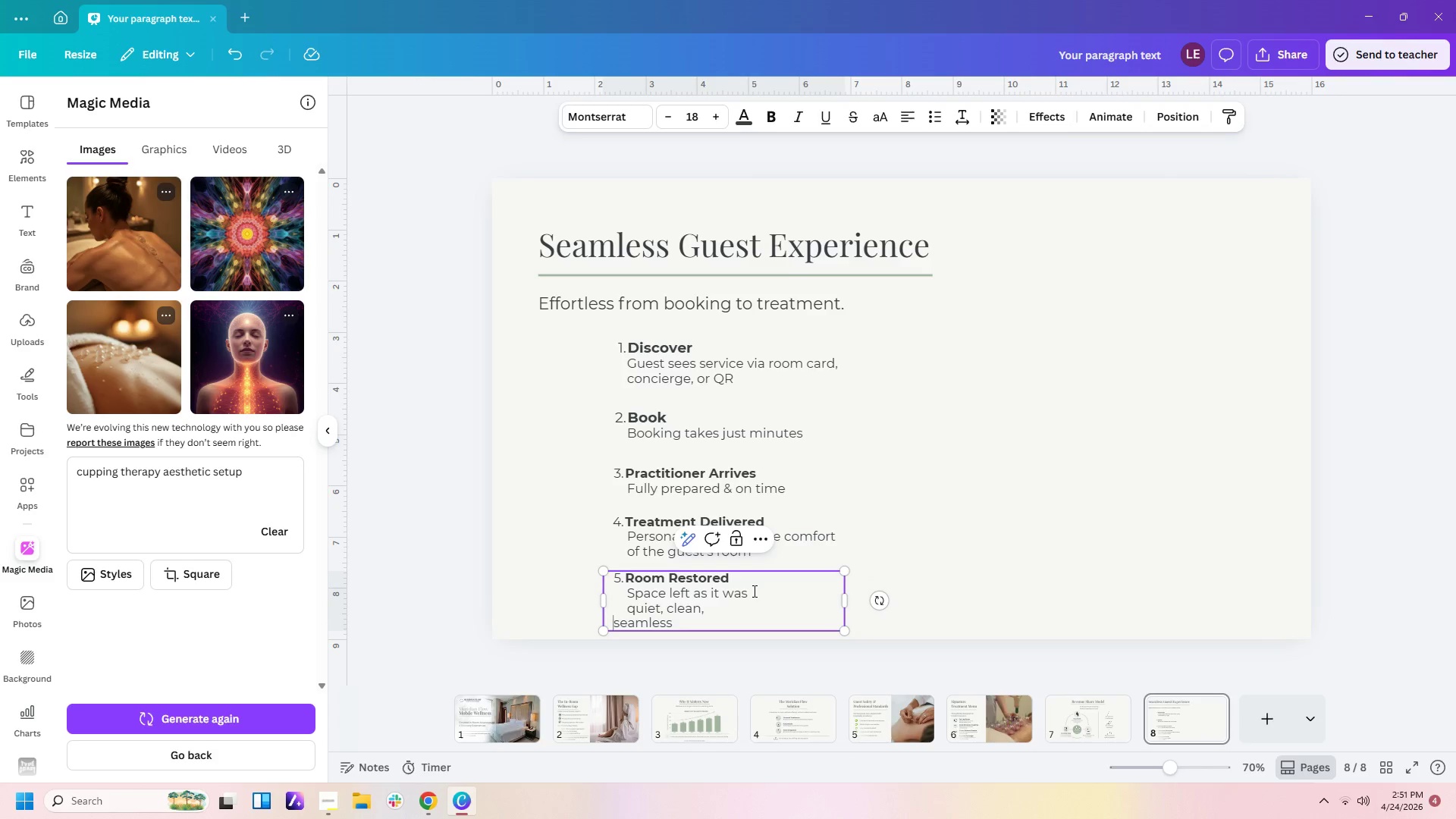 
key(Backspace)
 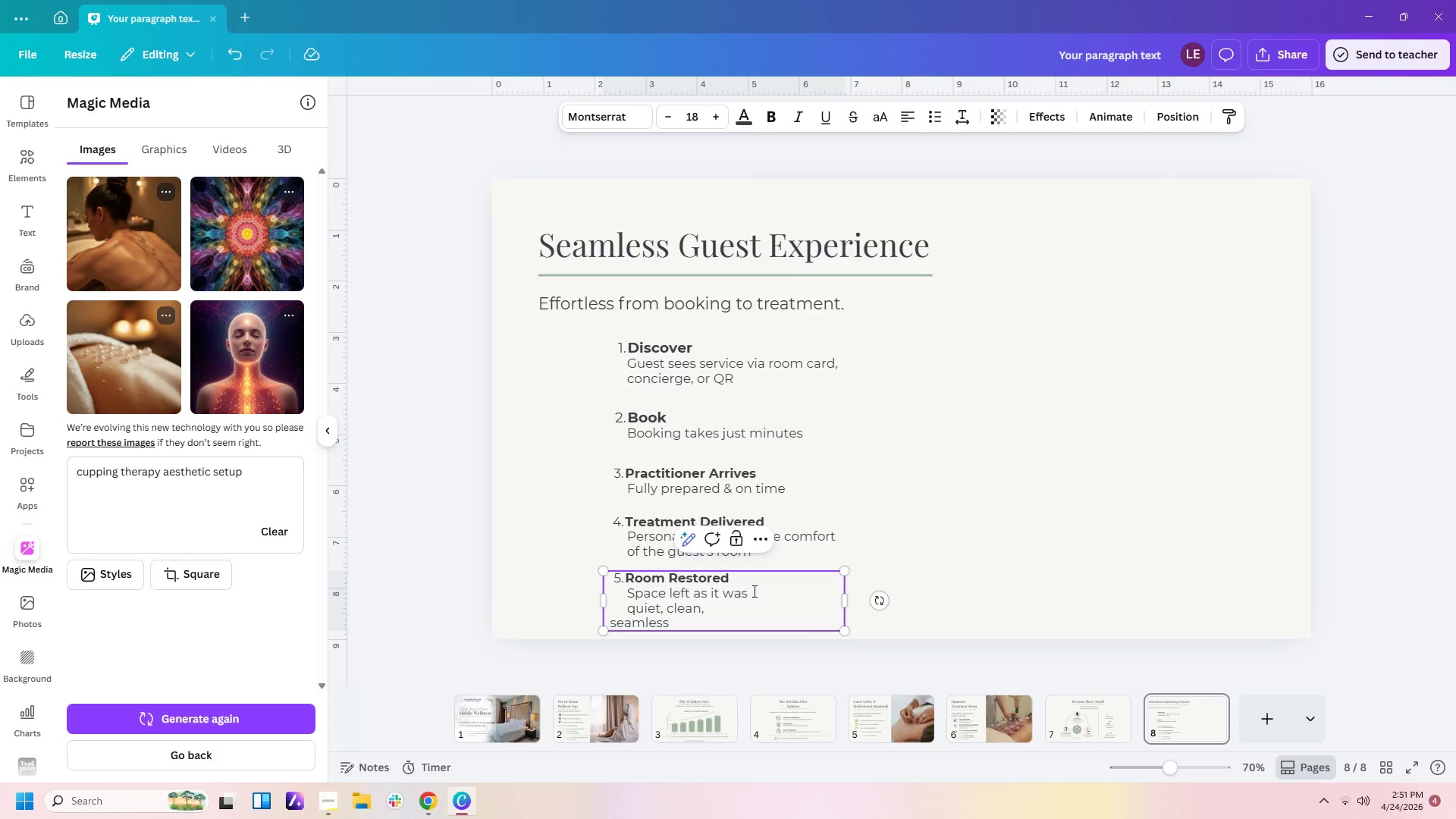 
key(Backspace)
 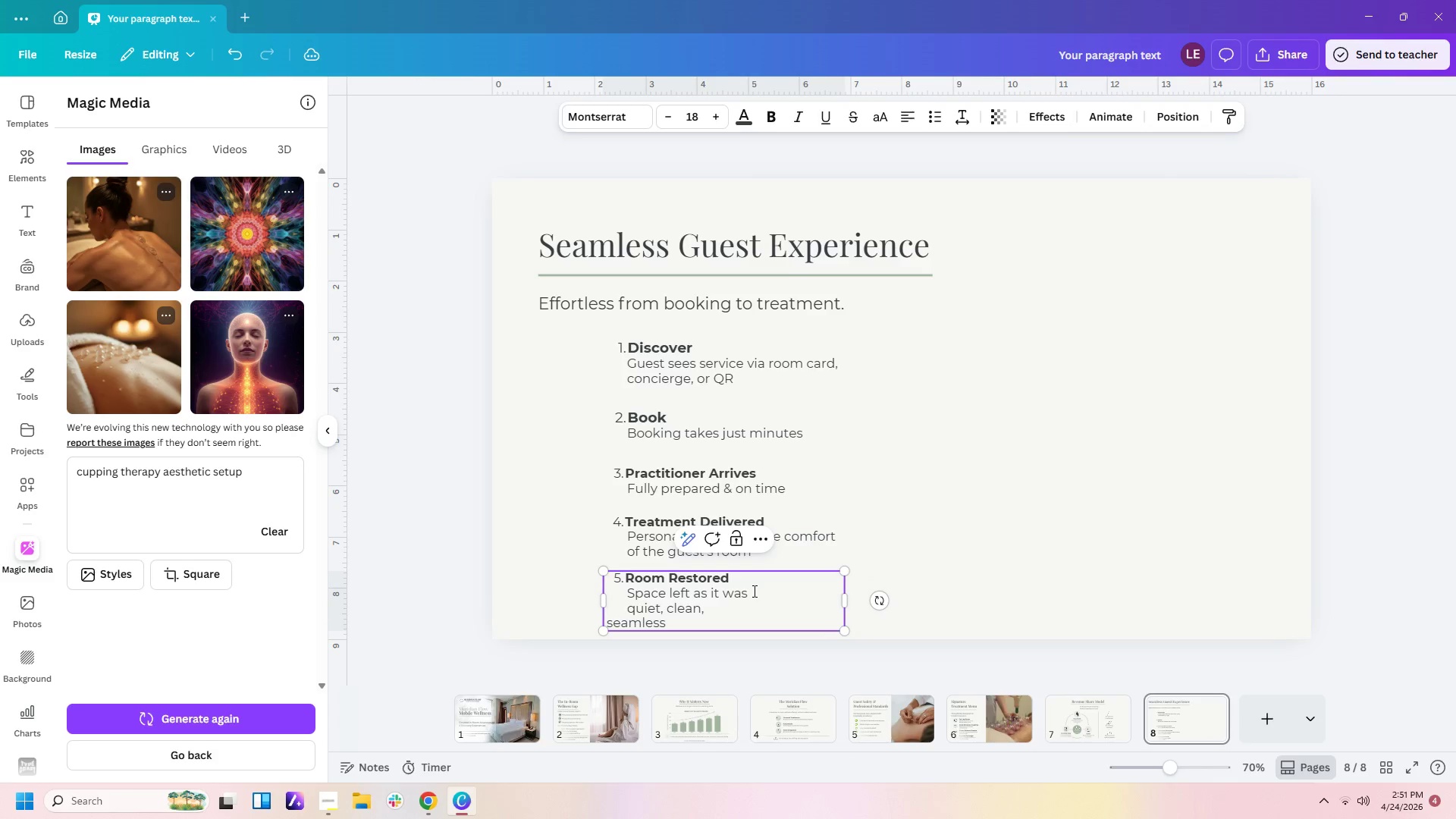 
key(Backspace)
 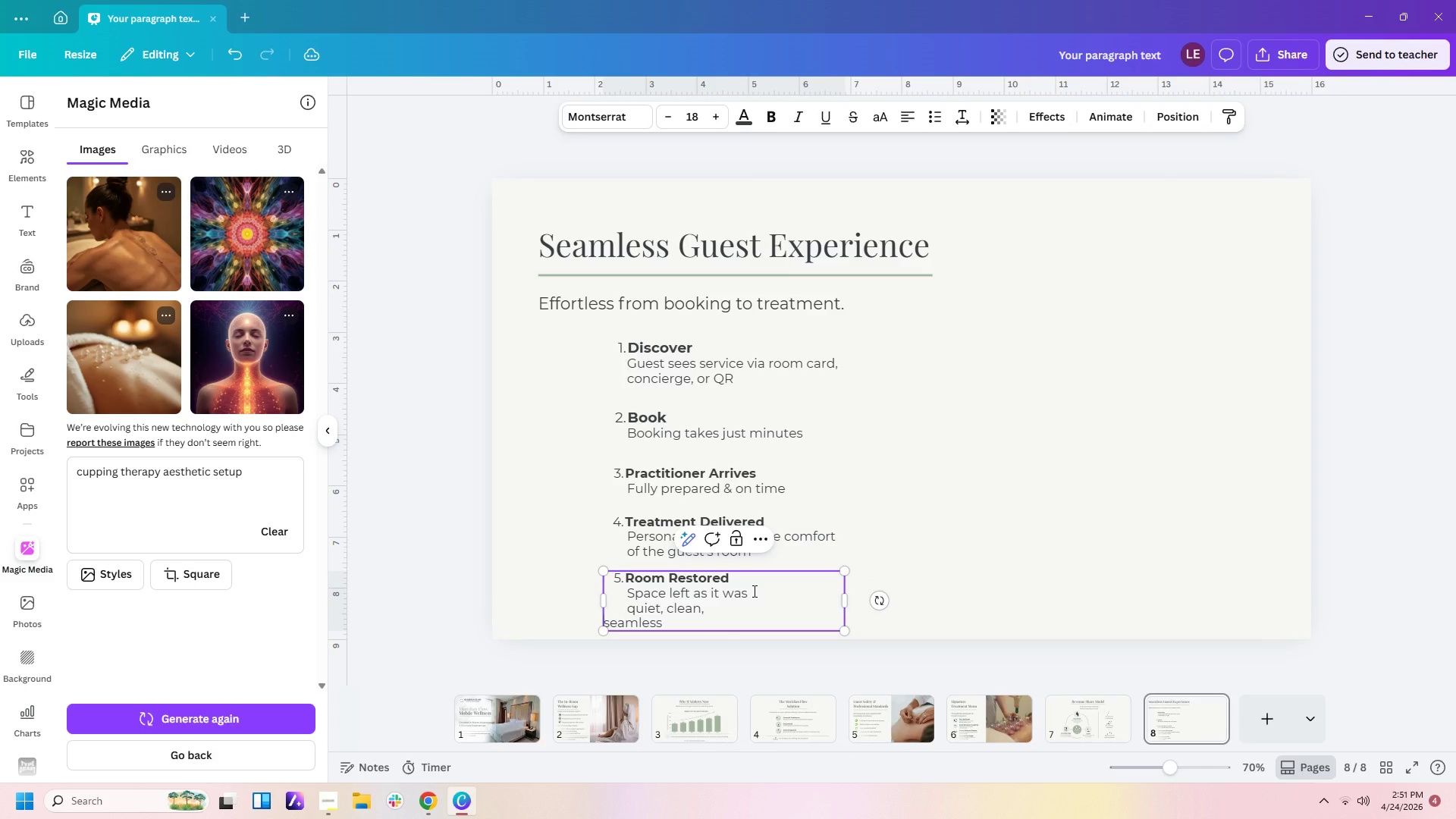 
key(Backspace)
 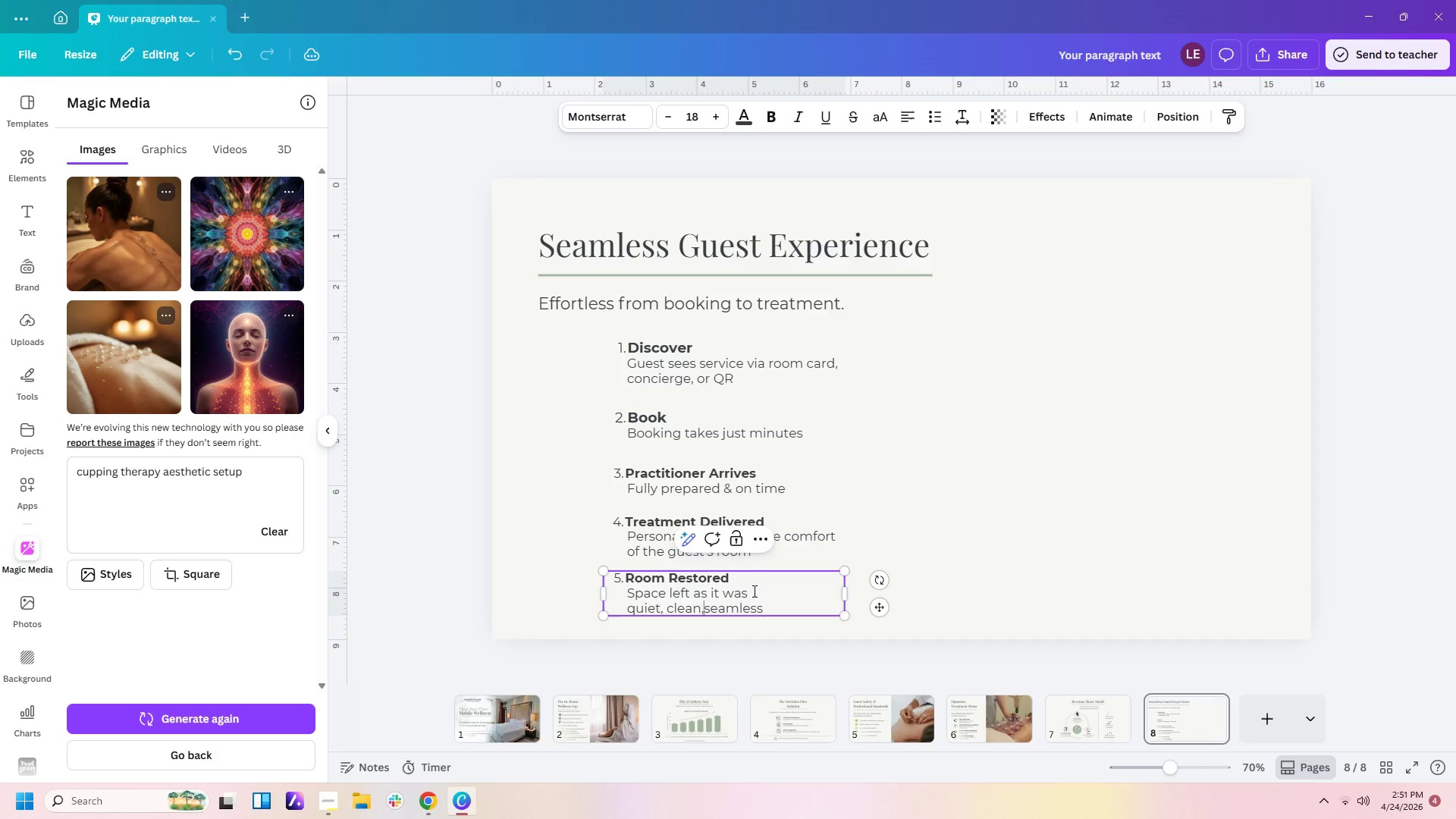 
key(Space)
 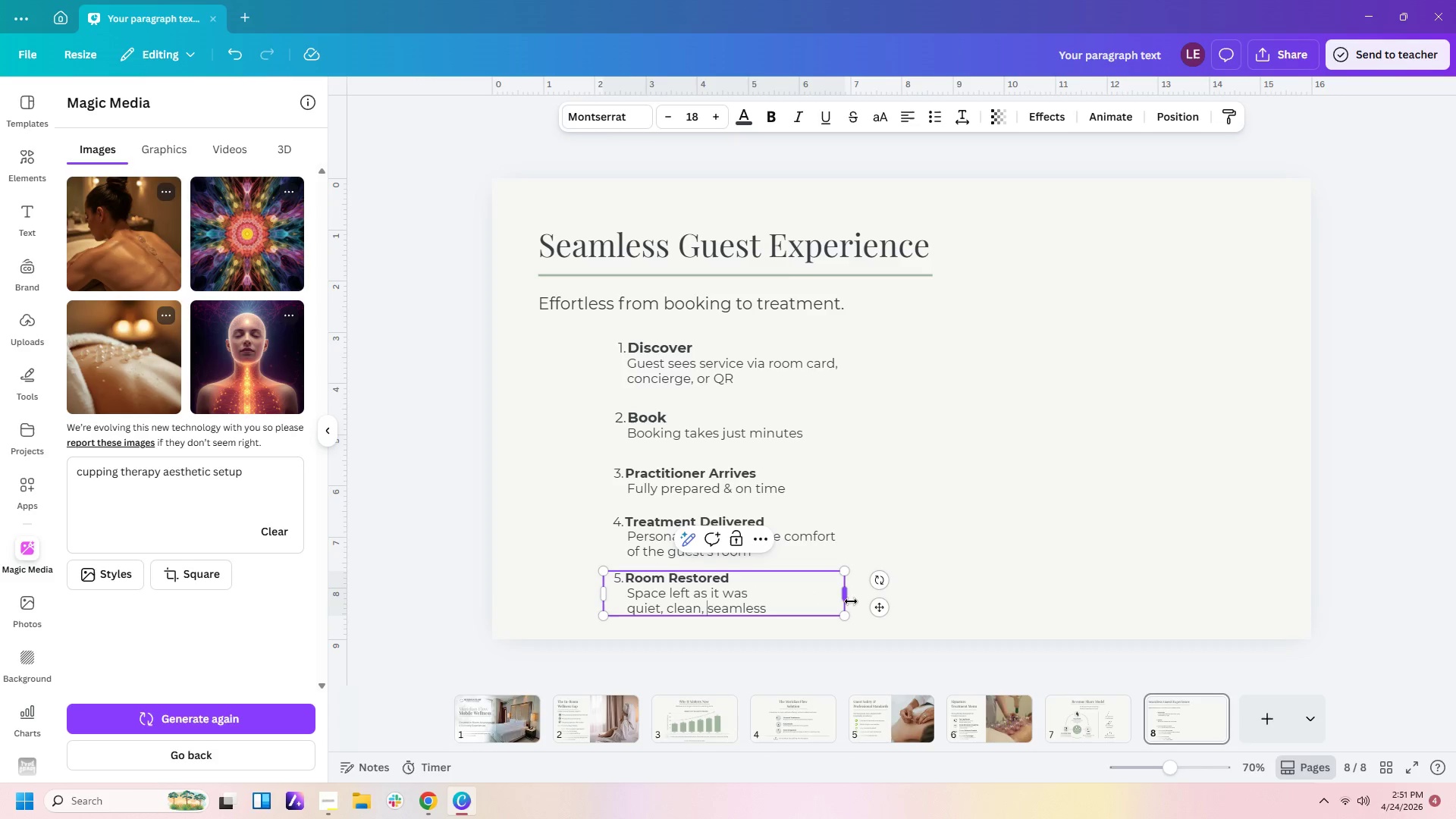 
left_click_drag(start_coordinate=[845, 595], to_coordinate=[799, 595])
 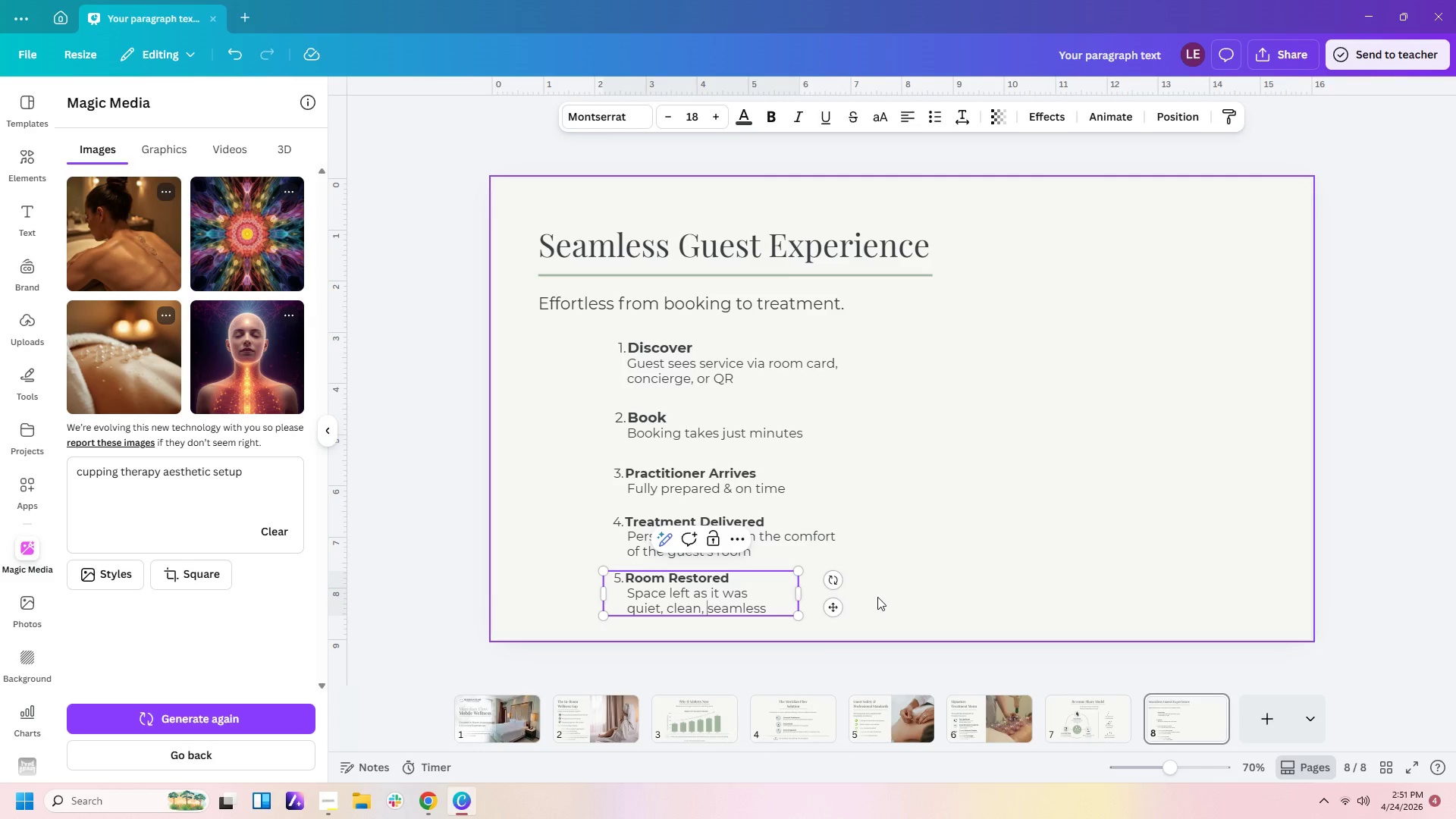 
left_click([884, 597])
 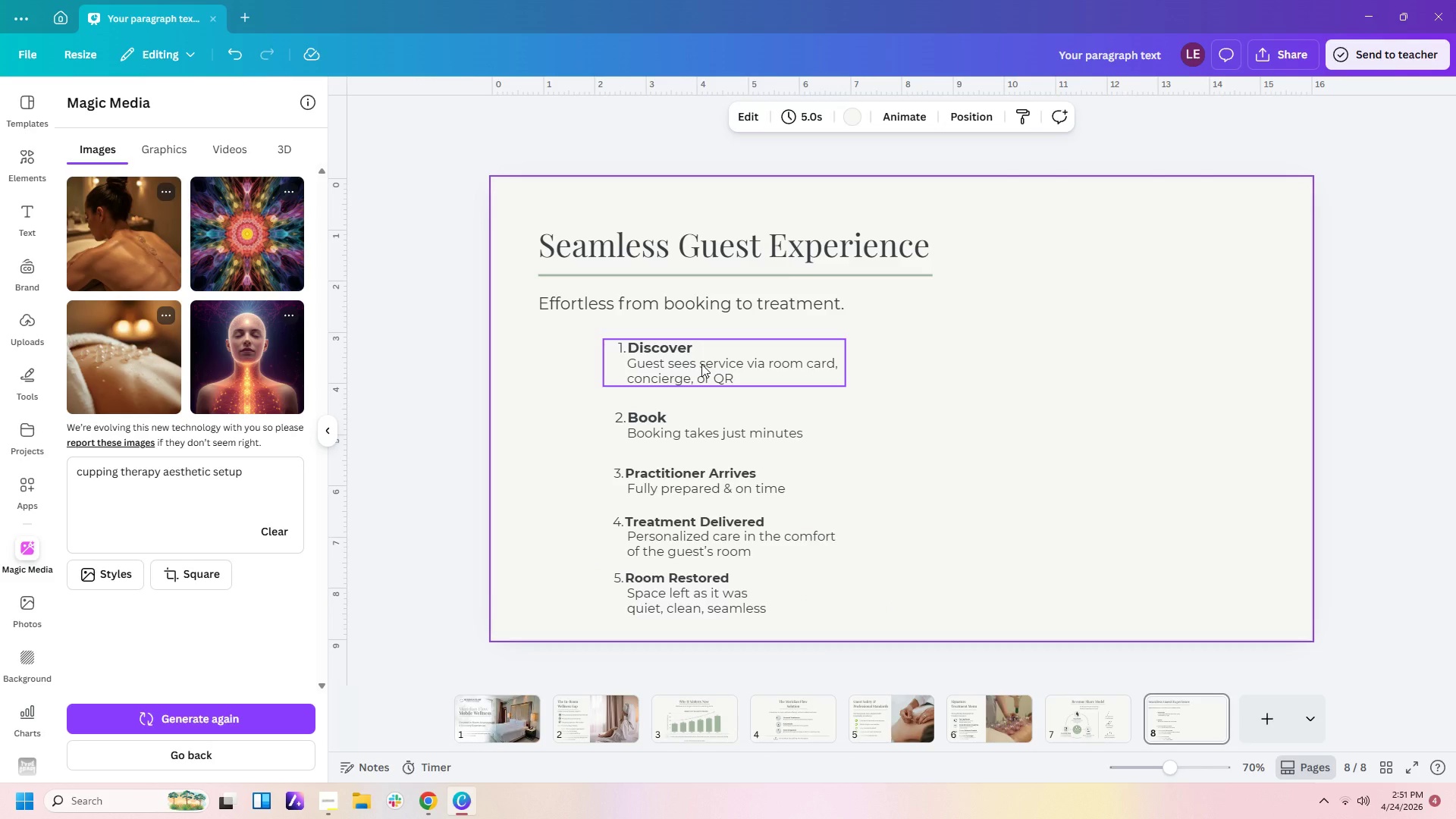 
wait(6.62)
 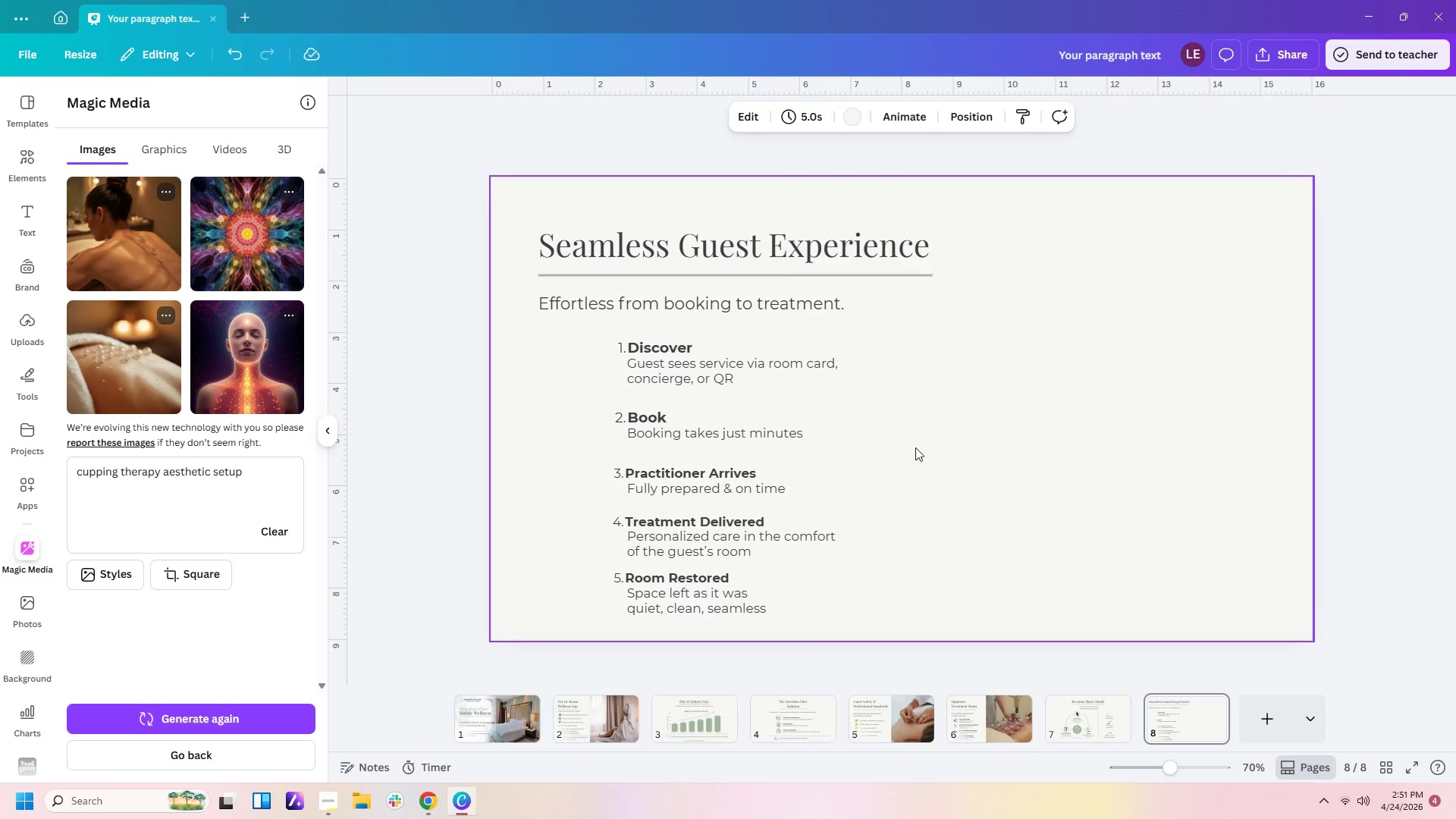 
left_click_drag(start_coordinate=[701, 364], to_coordinate=[698, 356])
 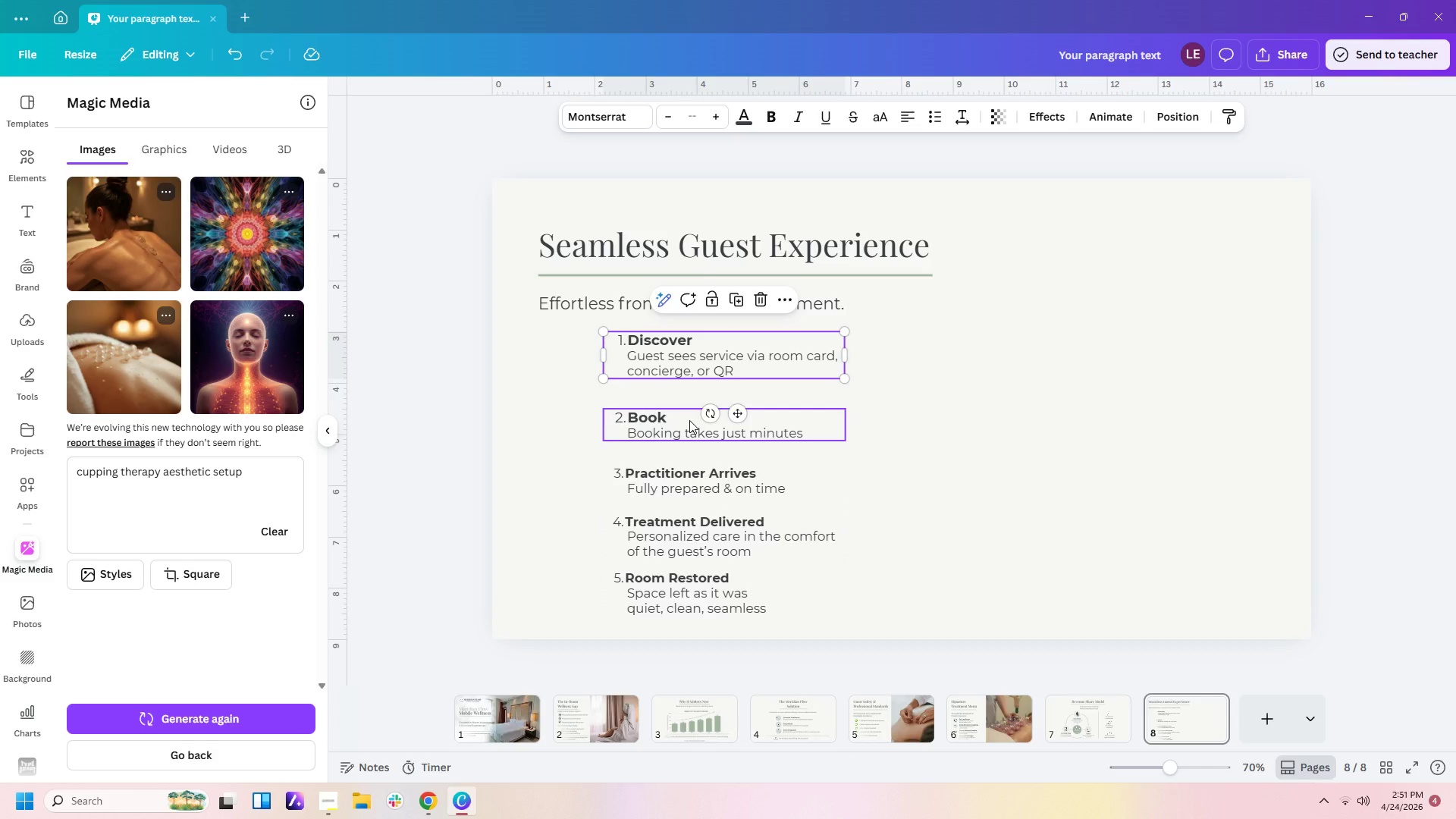 
left_click_drag(start_coordinate=[689, 420], to_coordinate=[695, 401])
 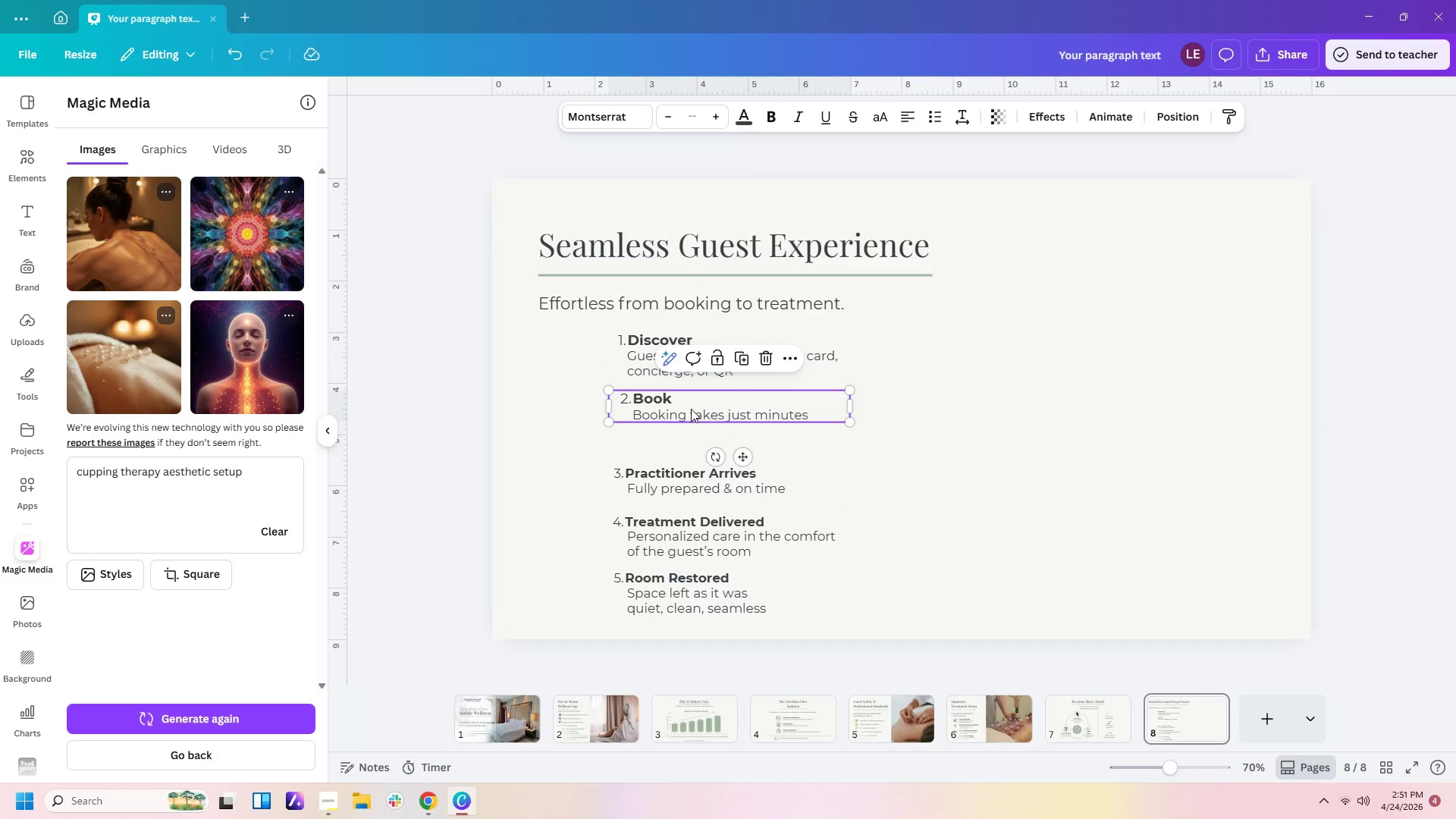 
left_click_drag(start_coordinate=[691, 408], to_coordinate=[684, 407])
 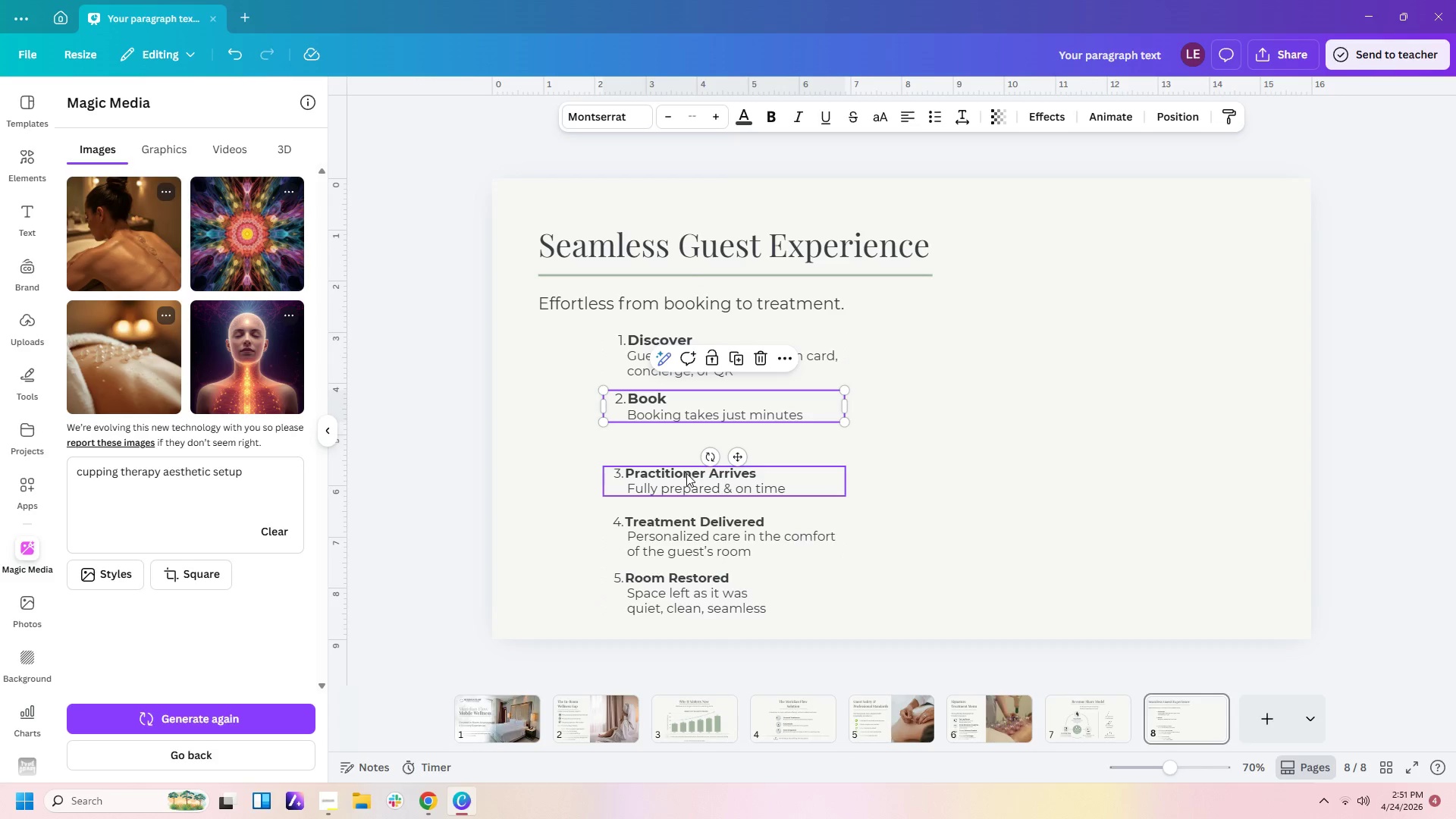 
left_click_drag(start_coordinate=[687, 484], to_coordinate=[690, 452])
 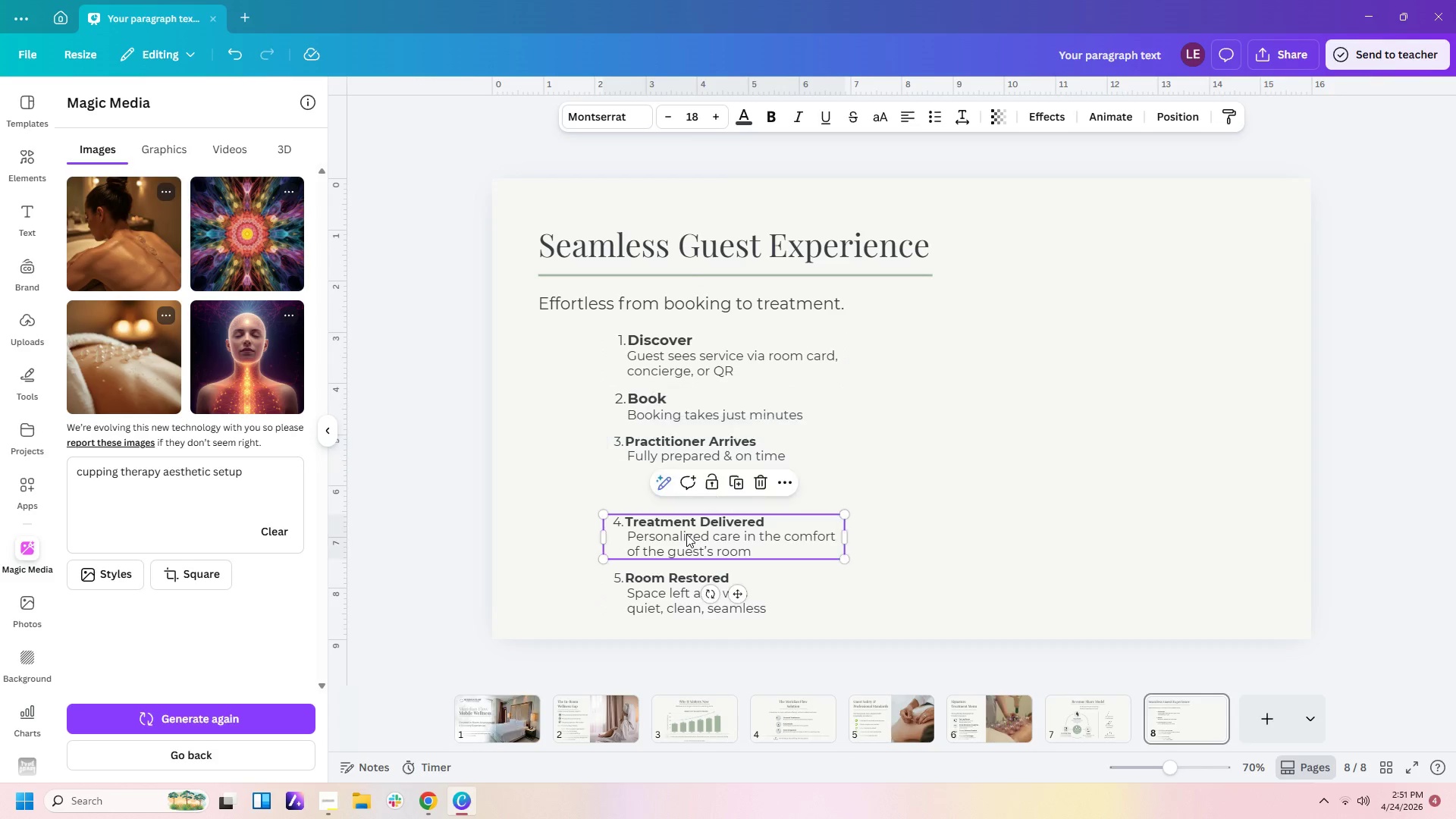 
left_click_drag(start_coordinate=[686, 534], to_coordinate=[689, 497])
 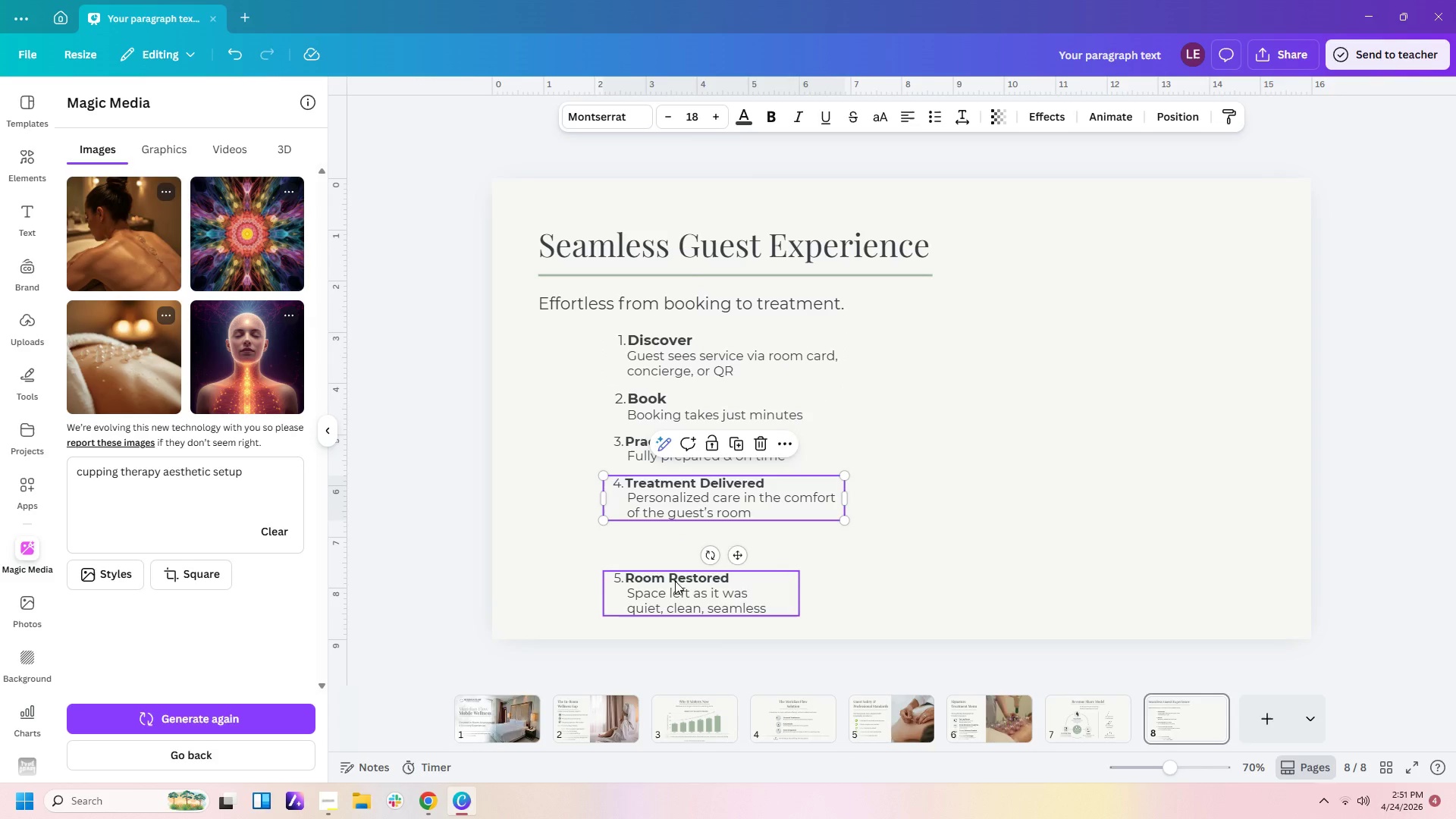 
left_click_drag(start_coordinate=[675, 581], to_coordinate=[672, 538])
 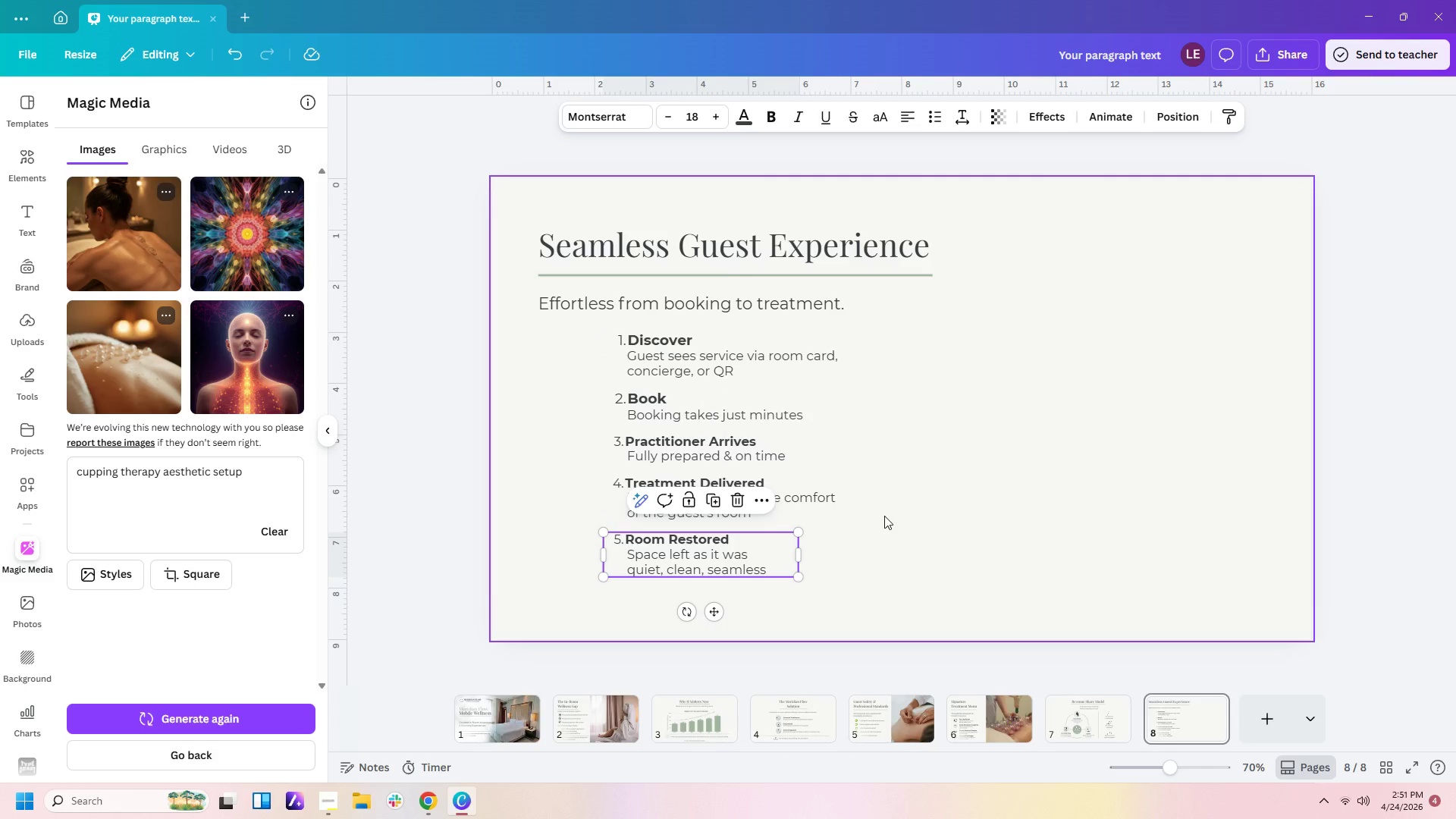 
left_click([884, 516])
 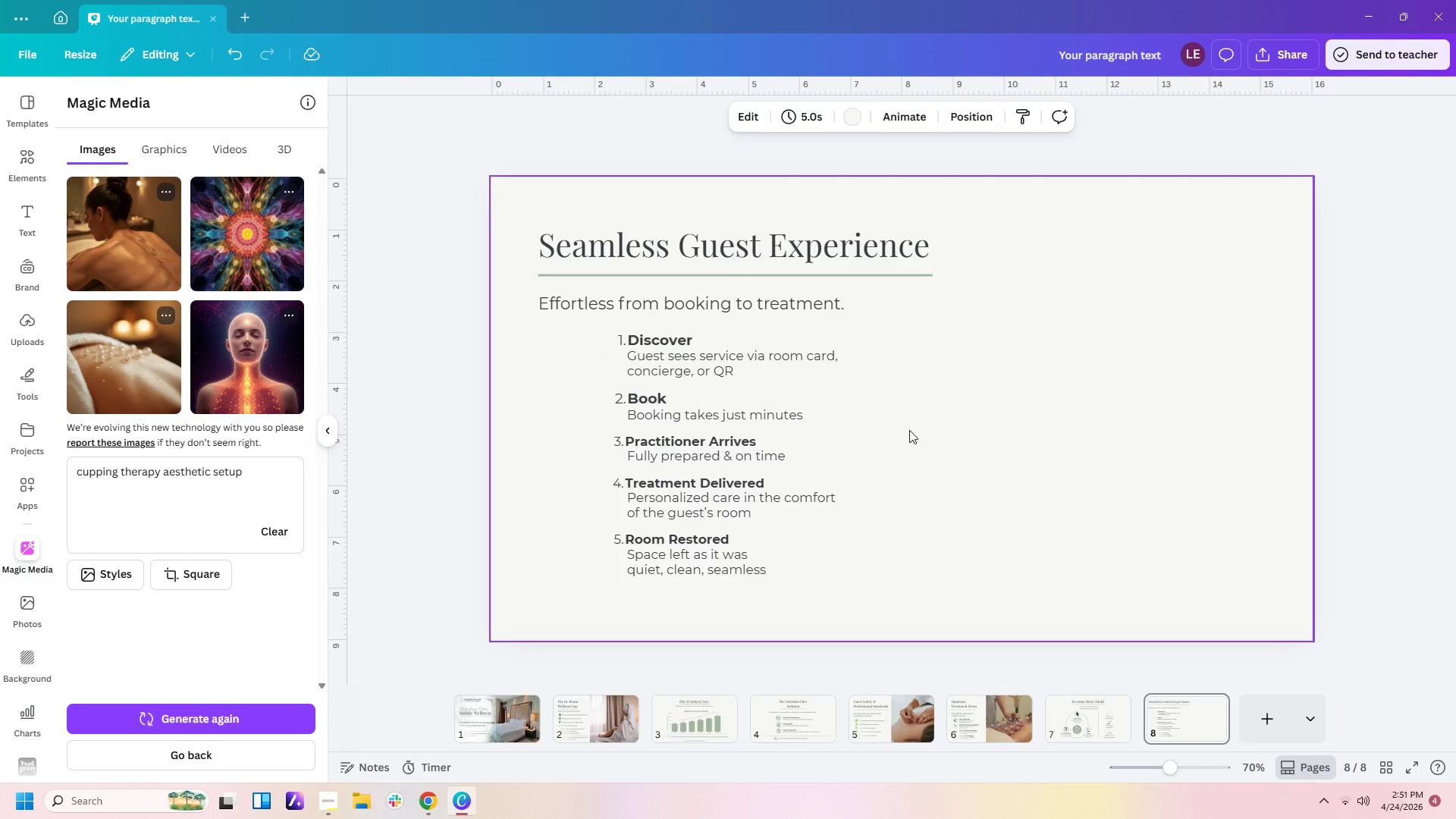 
wait(9.05)
 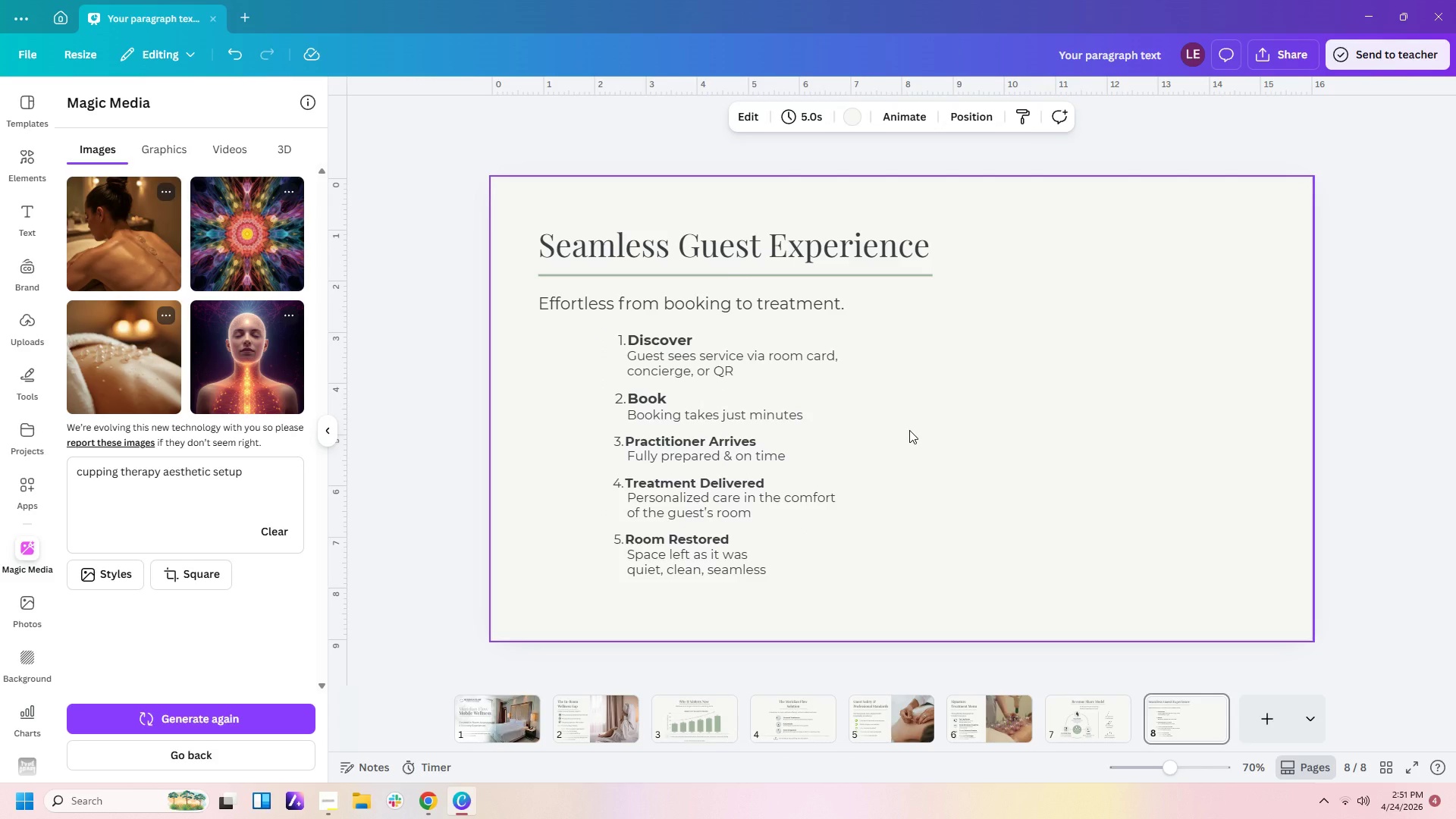 
left_click([20, 159])
 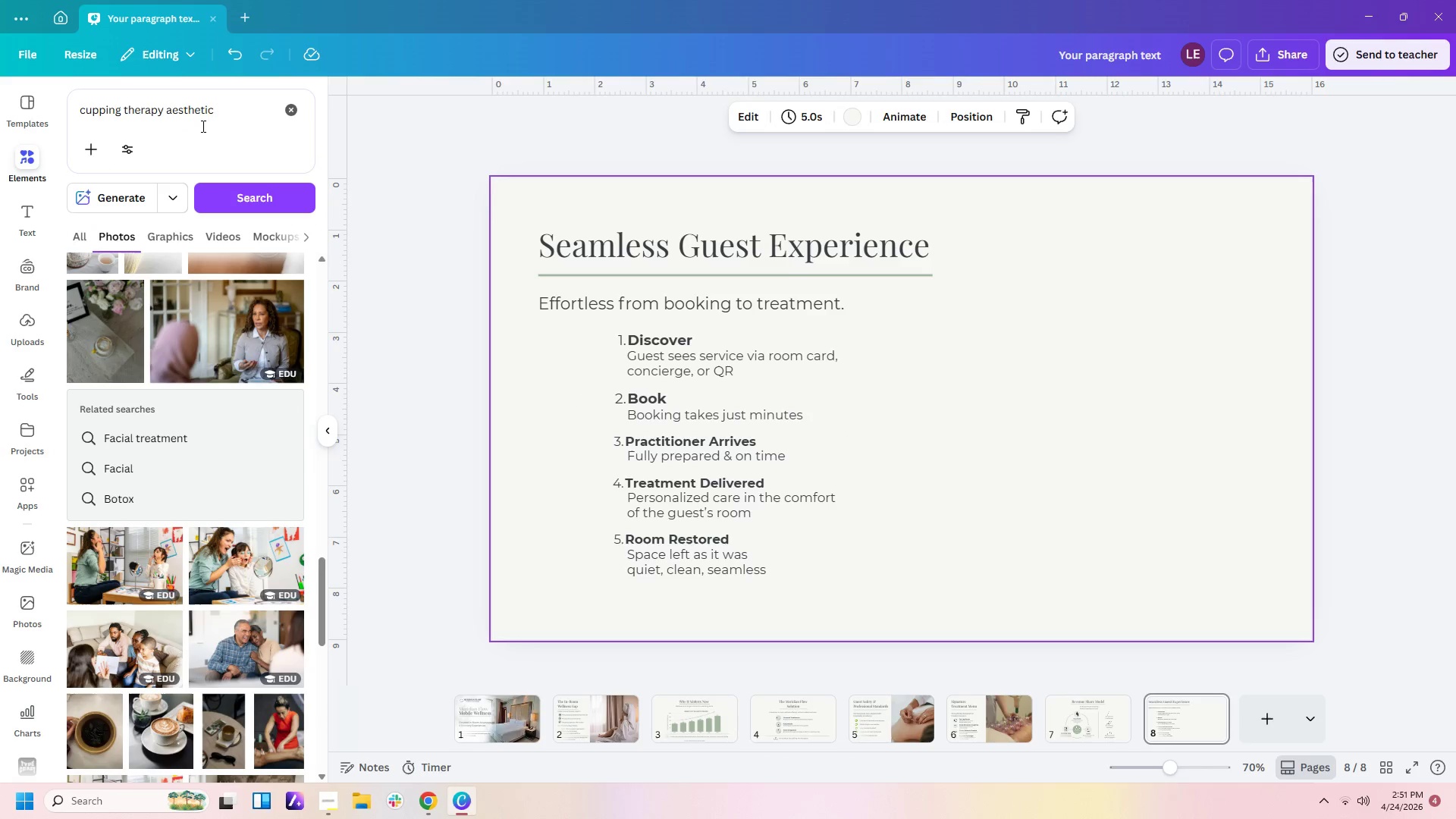 
left_click_drag(start_coordinate=[228, 112], to_coordinate=[0, 86])
 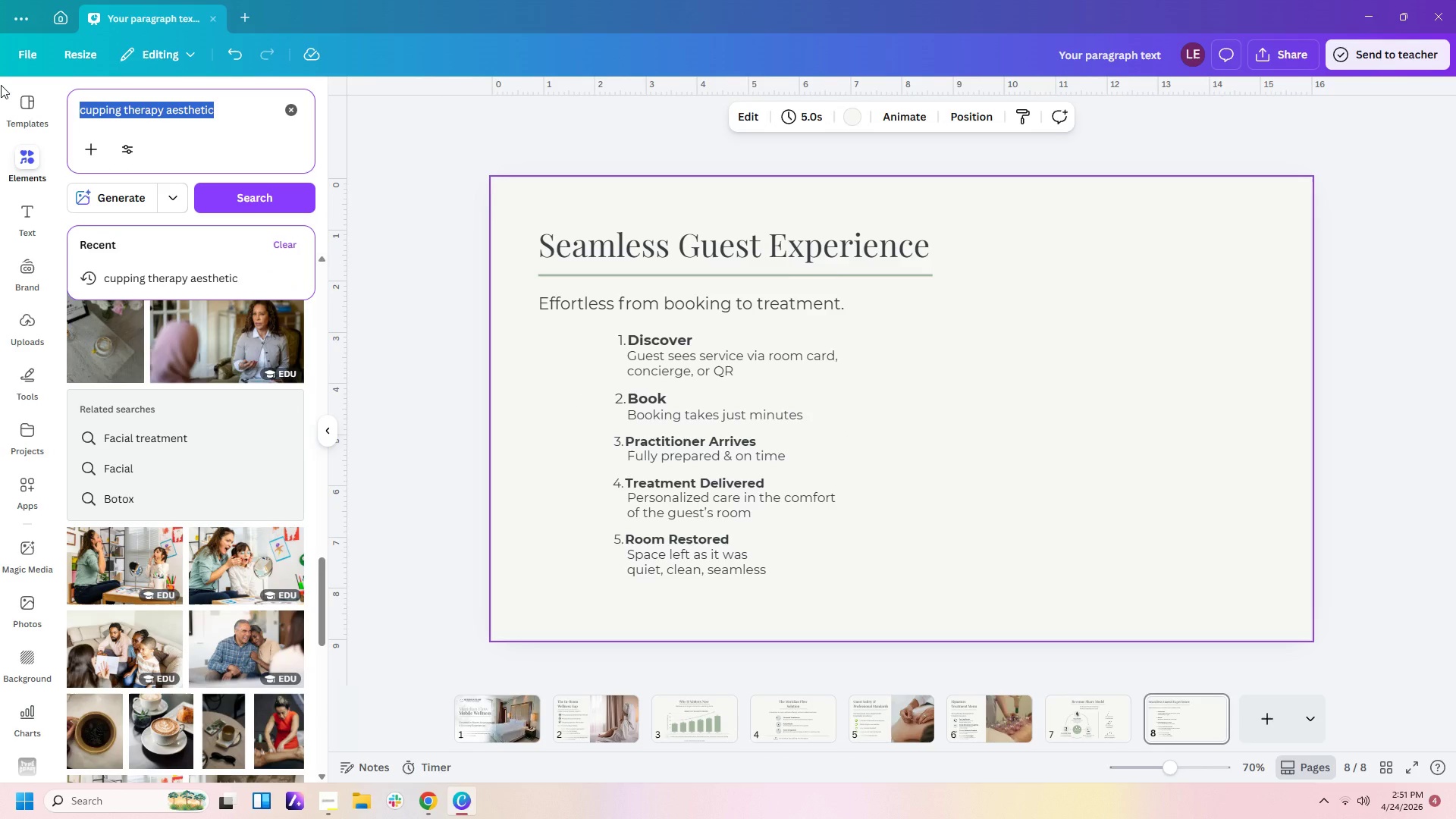 
type(qr icon)
 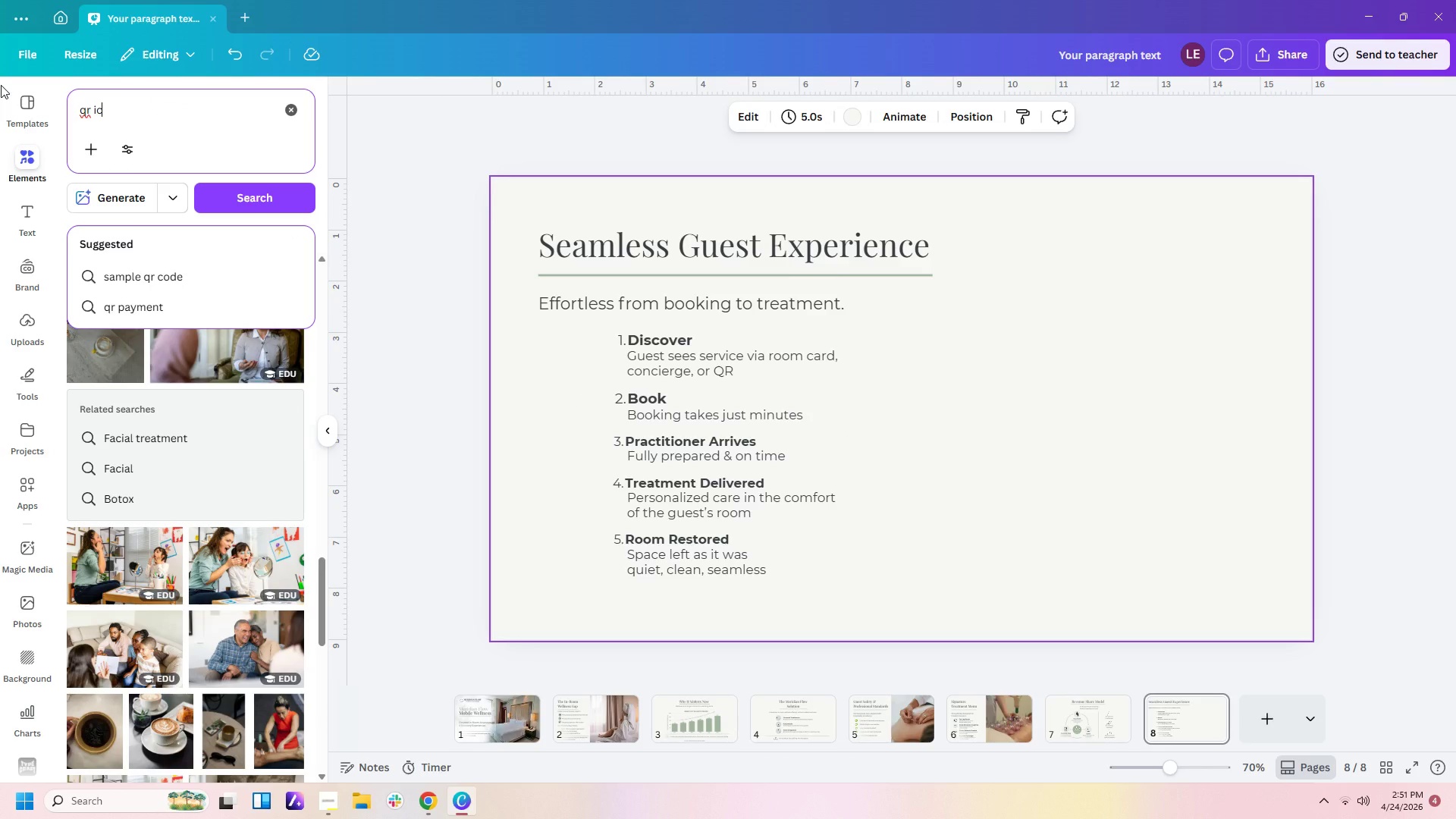 
key(Enter)
 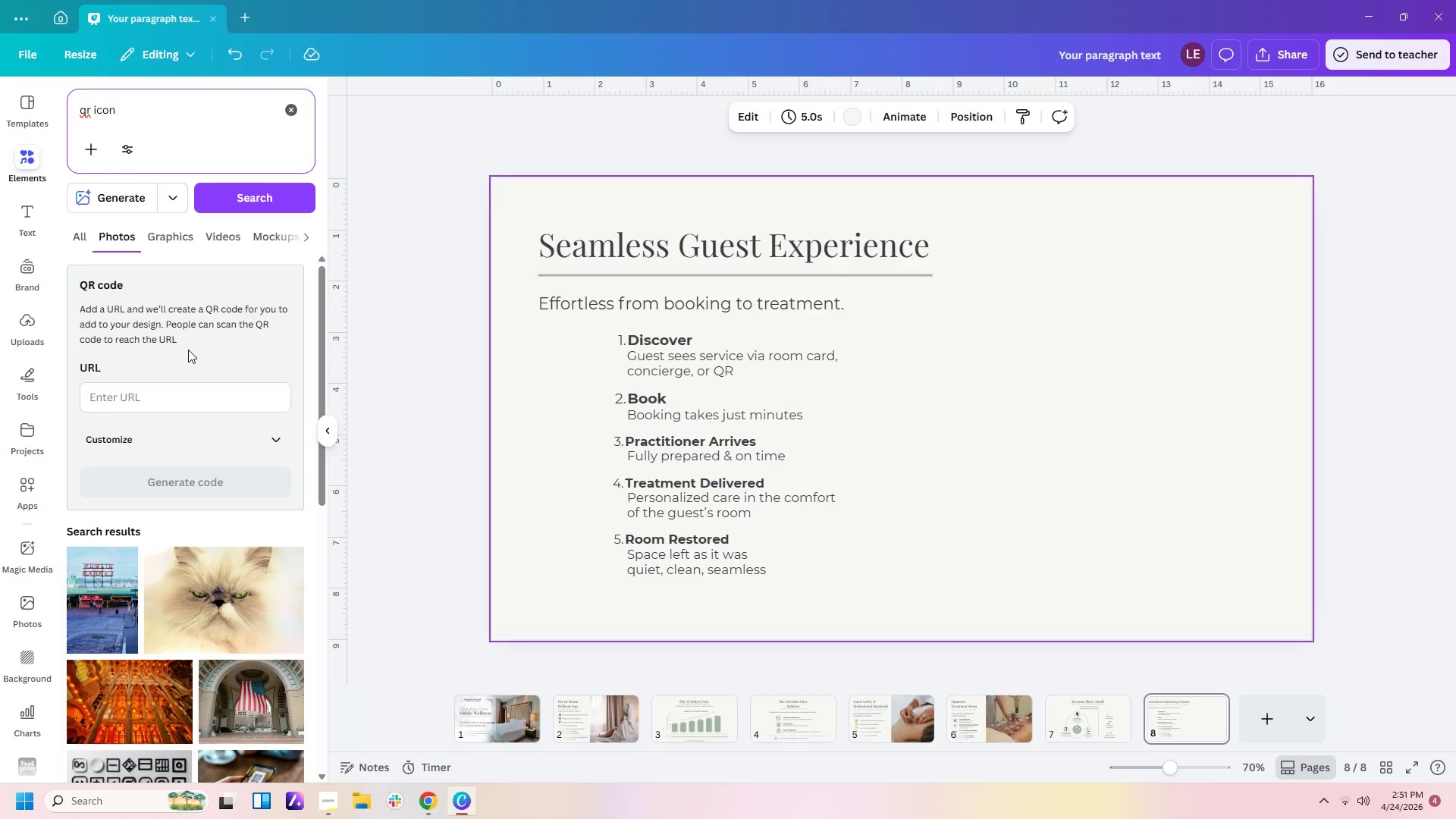 
left_click([164, 246])
 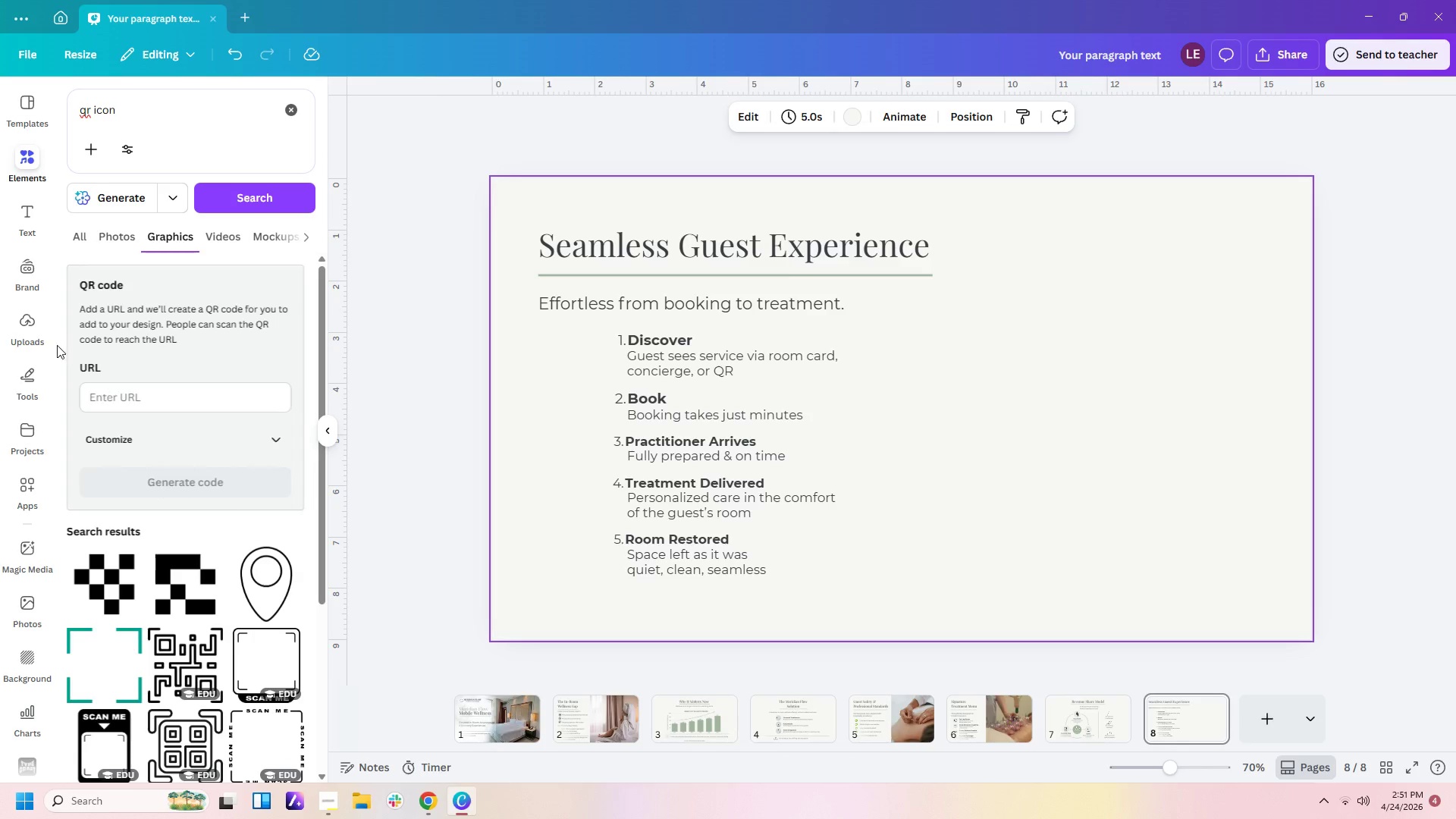 
left_click([105, 245])
 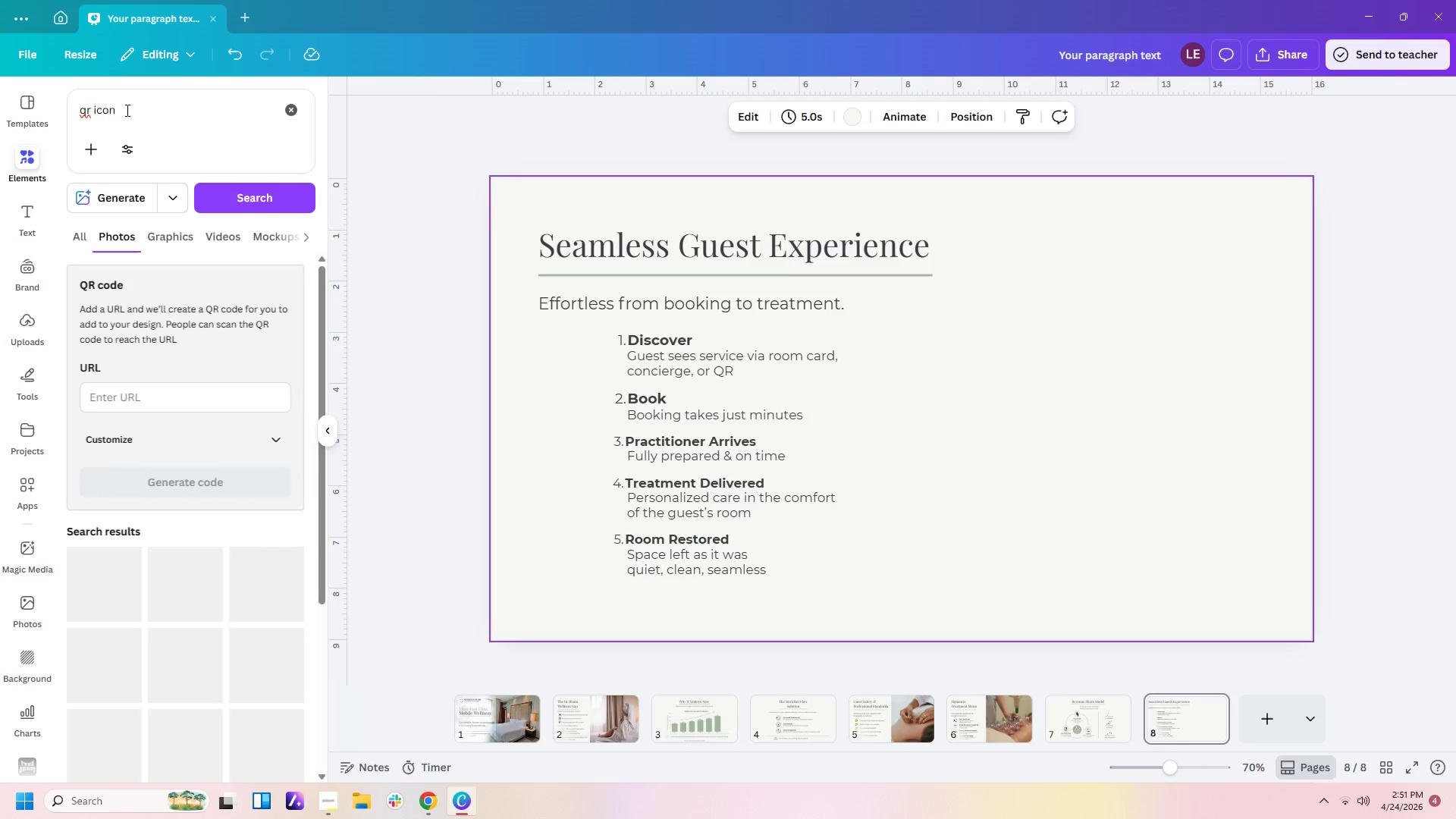 
left_click_drag(start_coordinate=[127, 110], to_coordinate=[75, 109])
 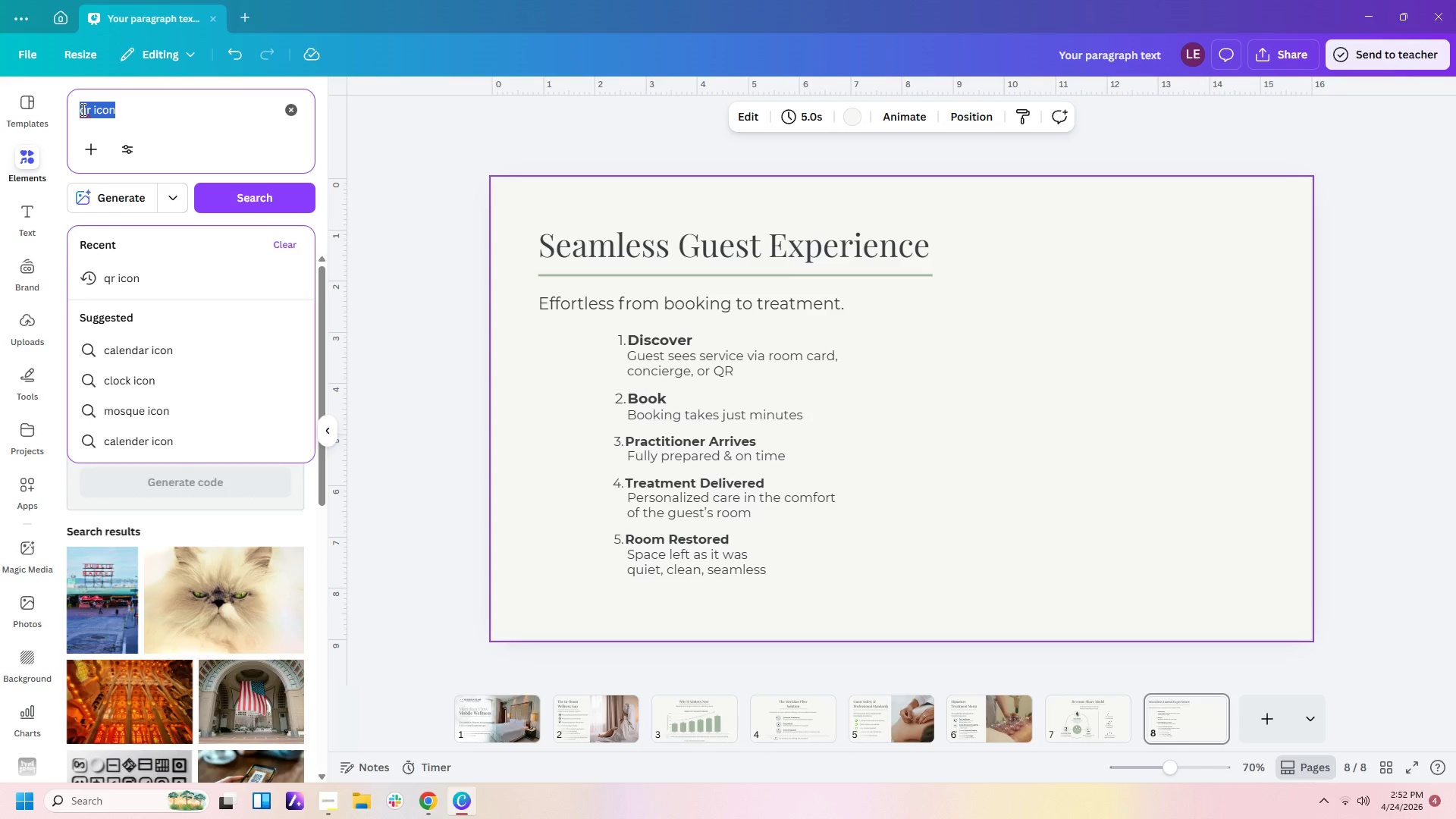 
type(qr ciode)
key(Backspace)
key(Backspace)
key(Backspace)
key(Backspace)
type(ode)
 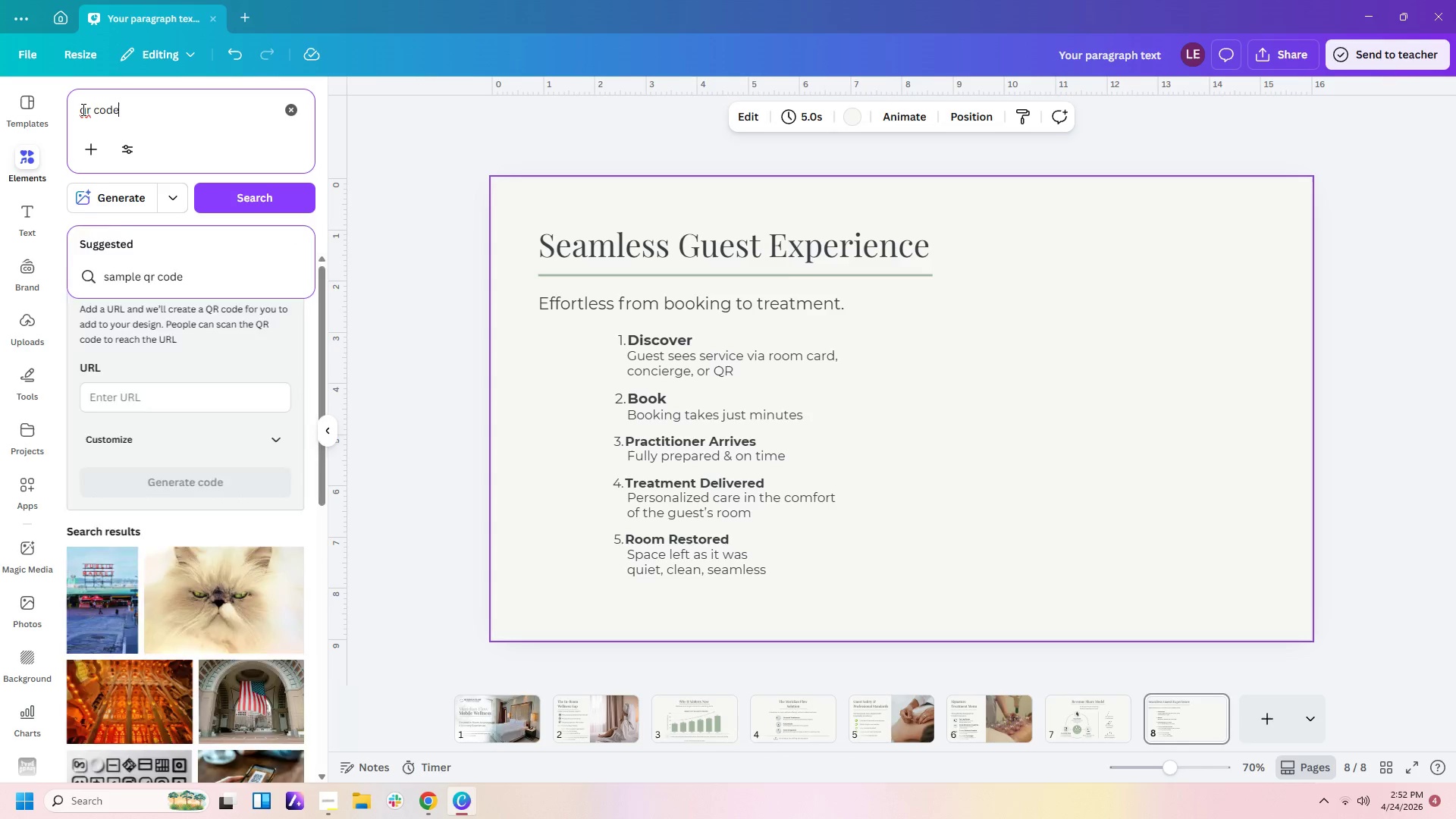 
key(Enter)
 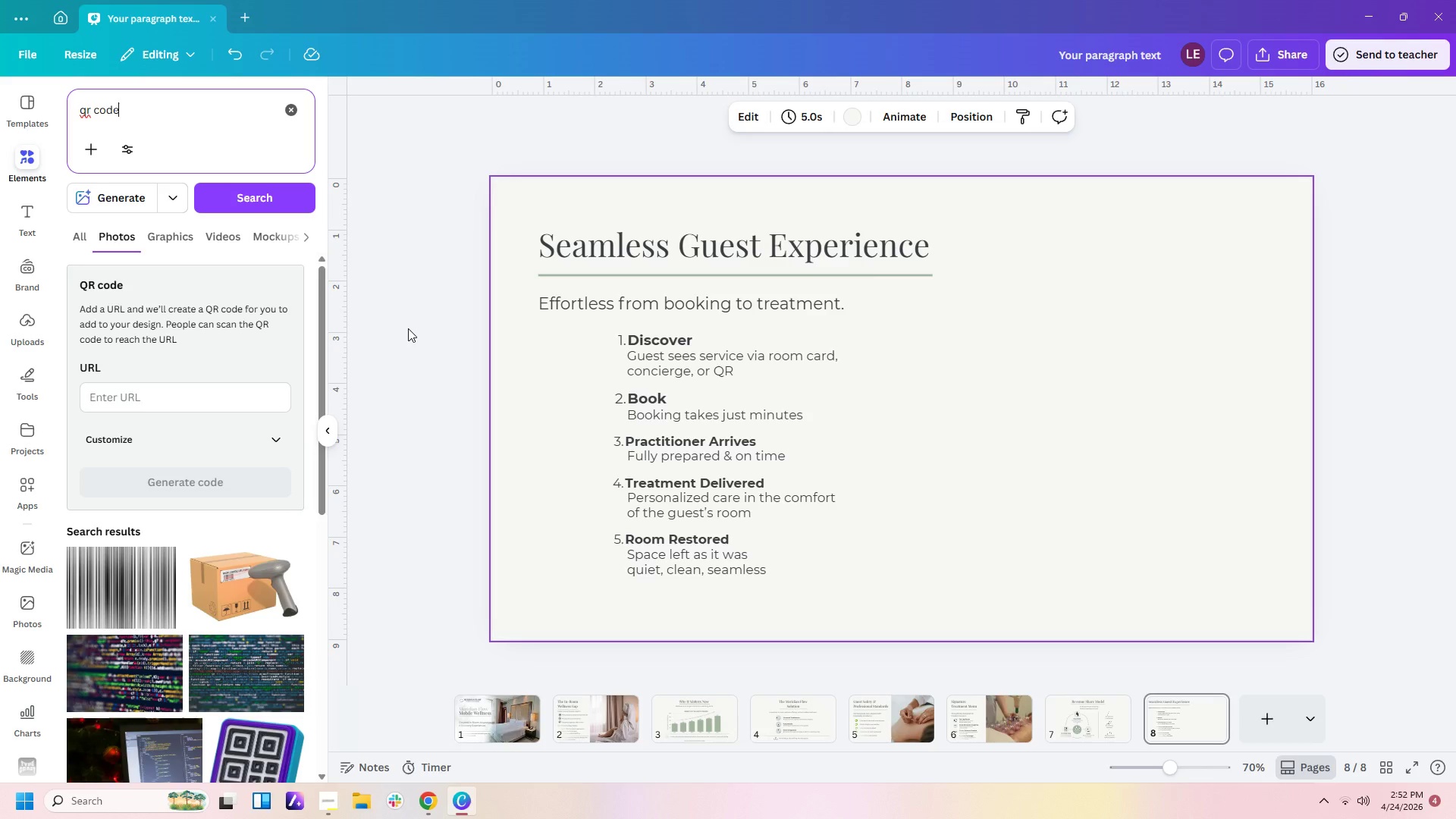 
scroll: coordinate [170, 508], scroll_direction: down, amount: 4.0
 